 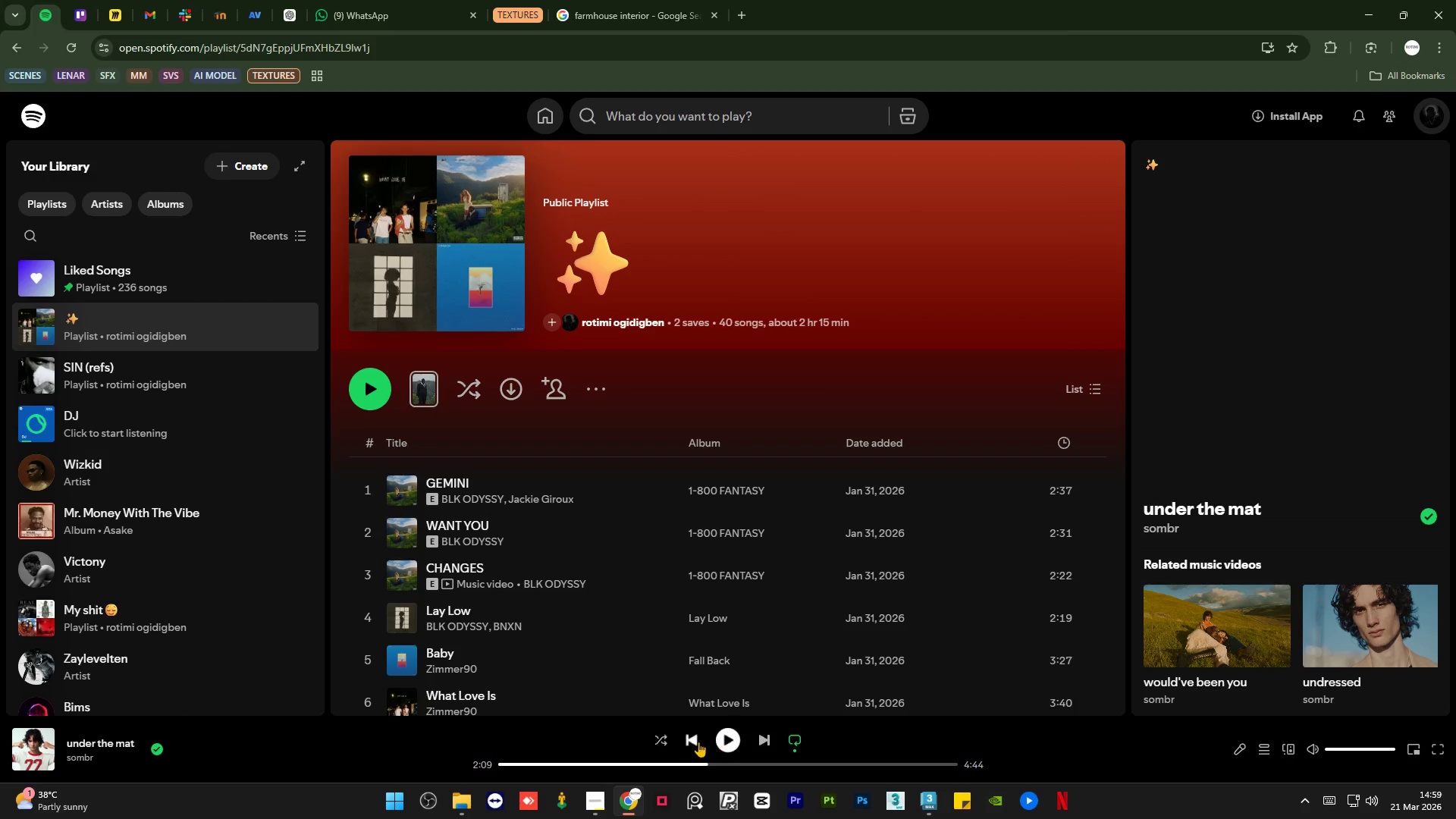 
left_click([689, 738])
 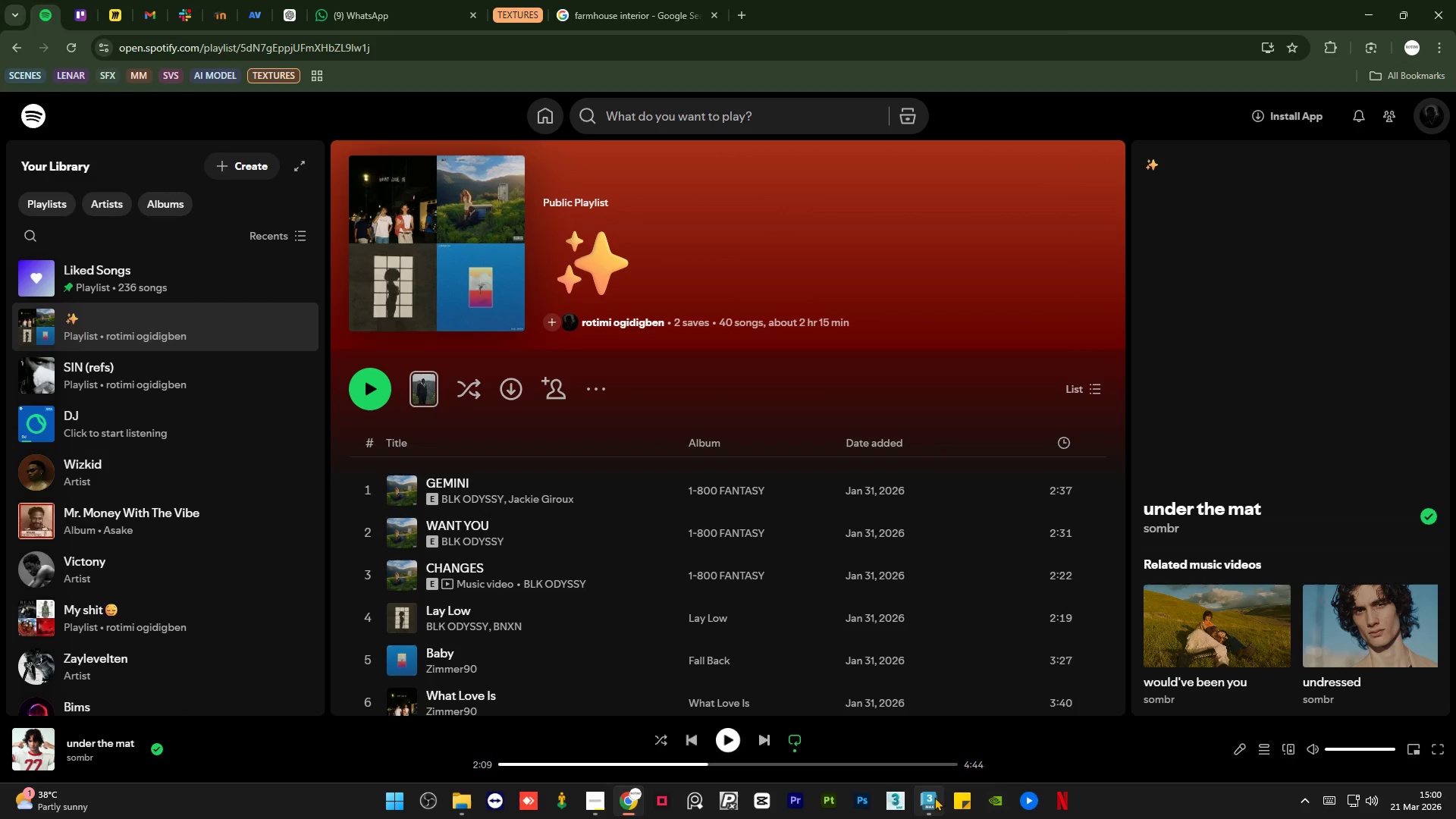 
left_click([934, 799])
 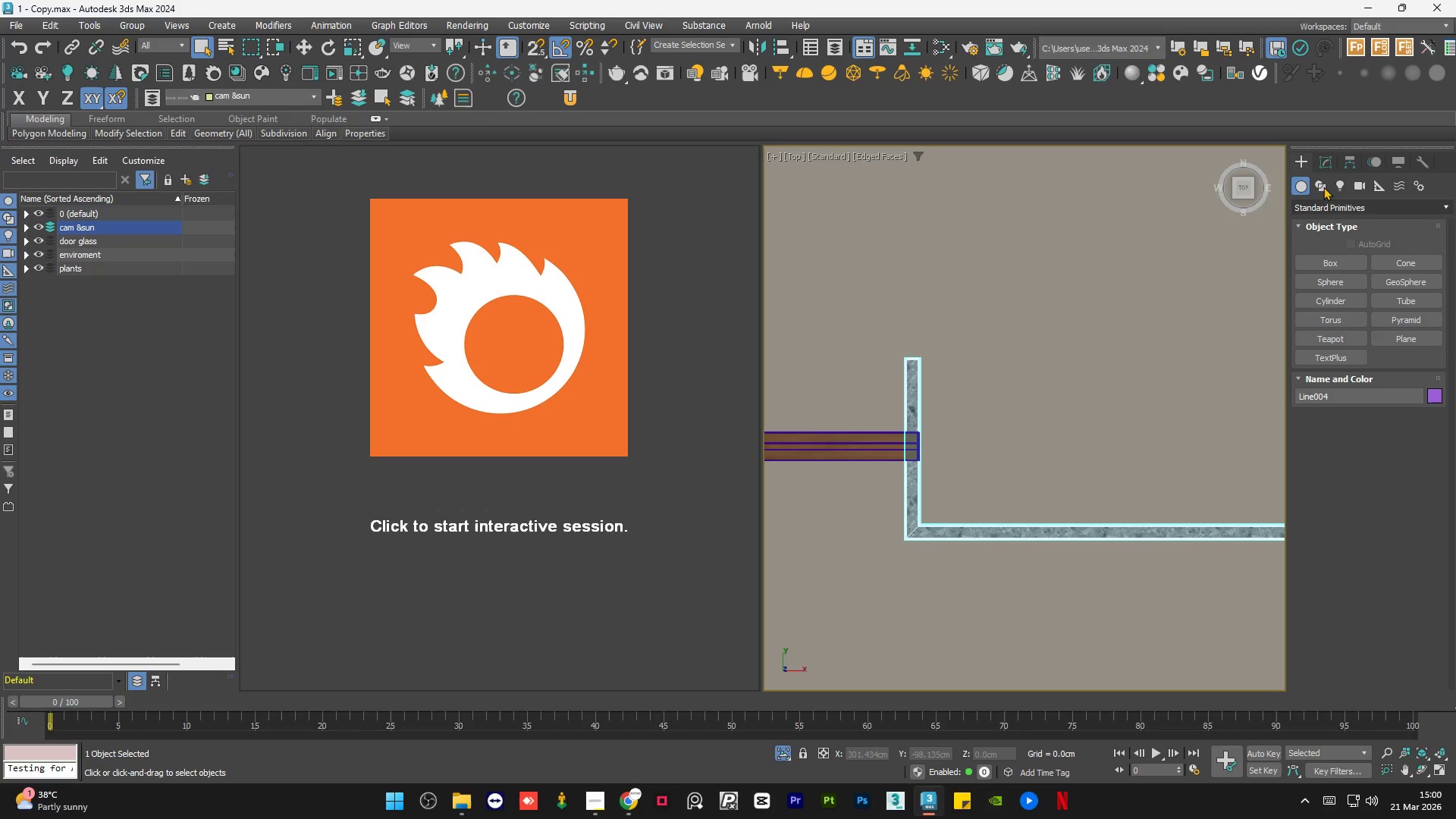 
left_click([1328, 157])
 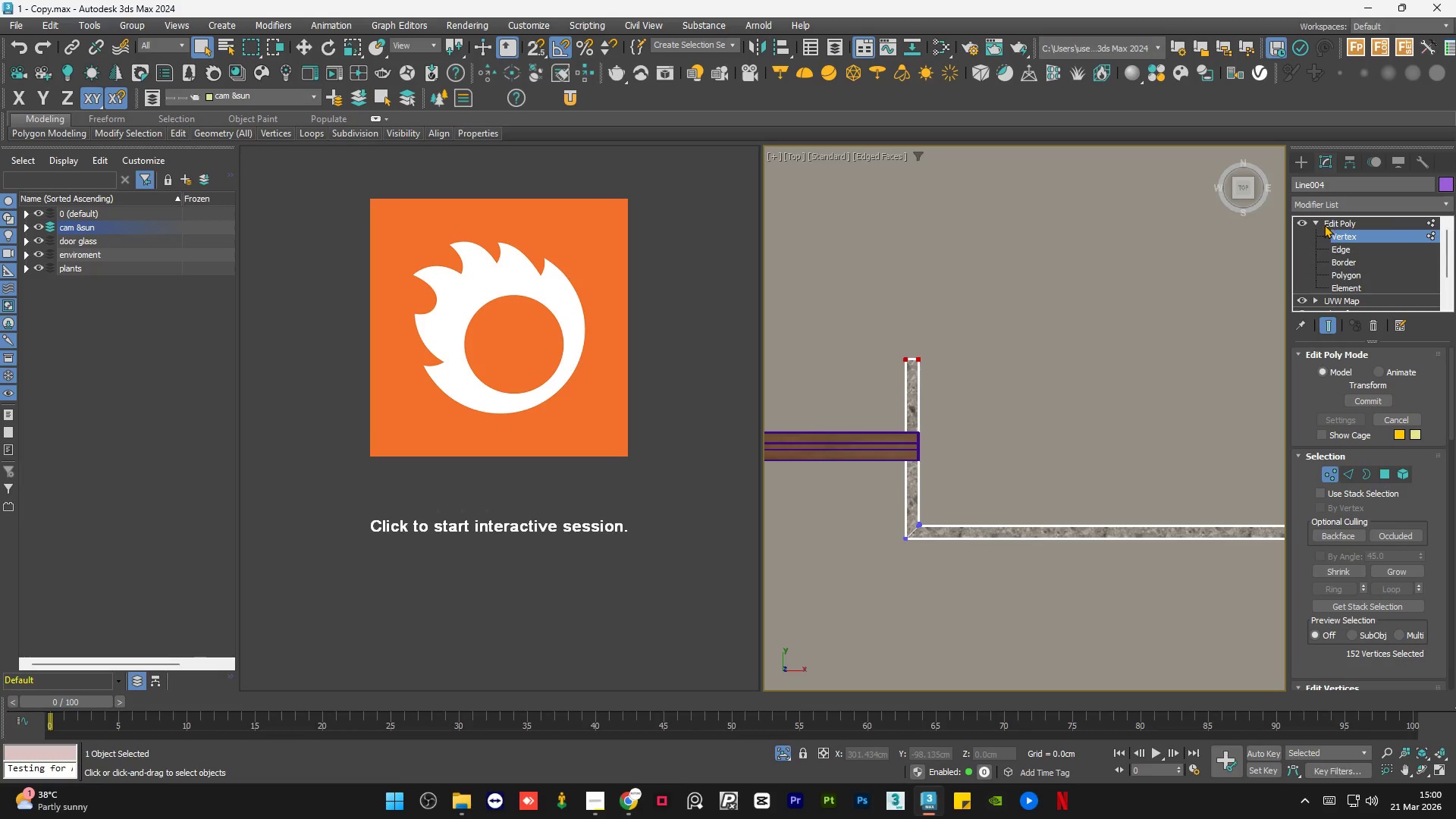 
left_click([1316, 223])
 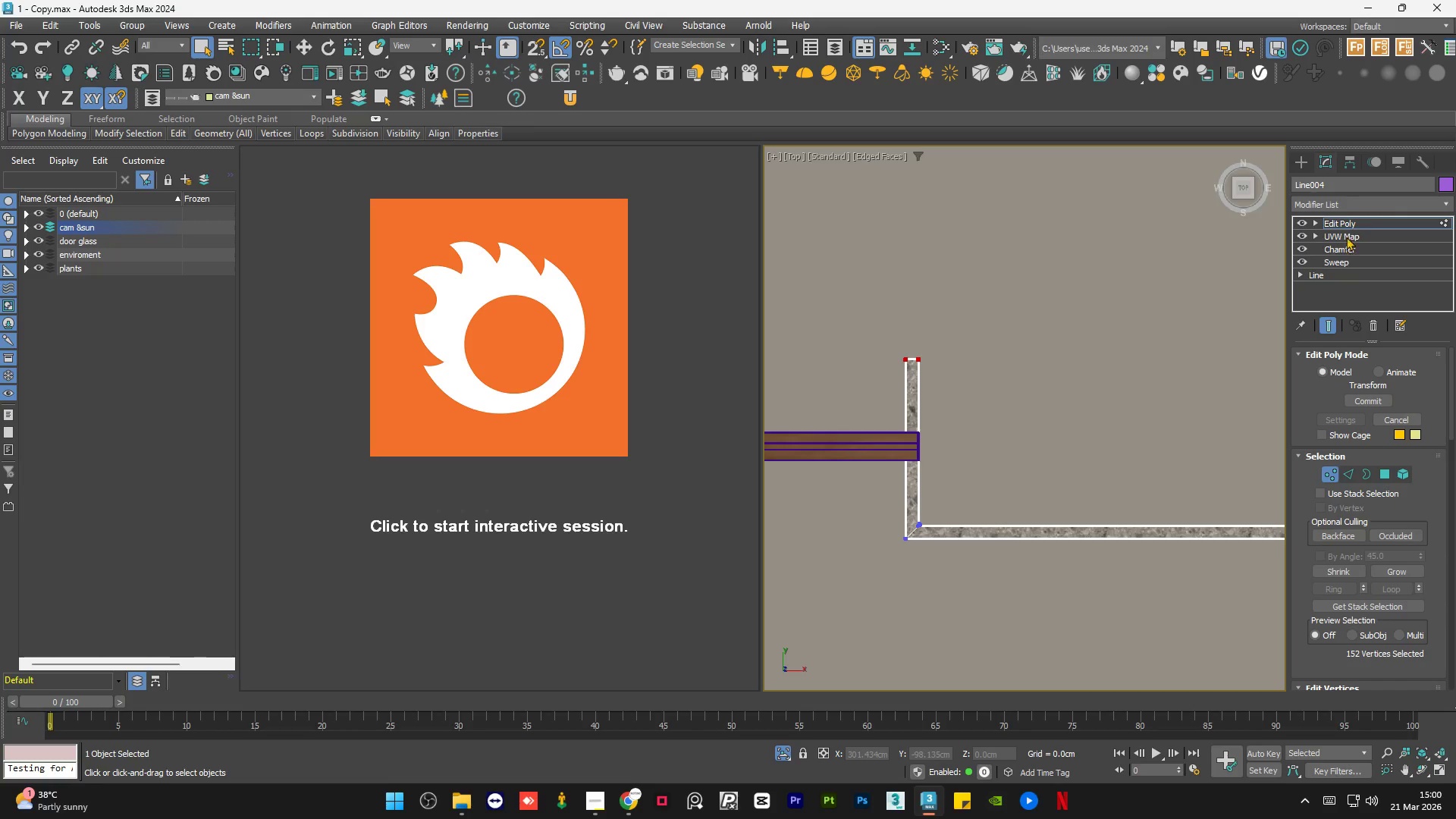 
left_click([1350, 221])
 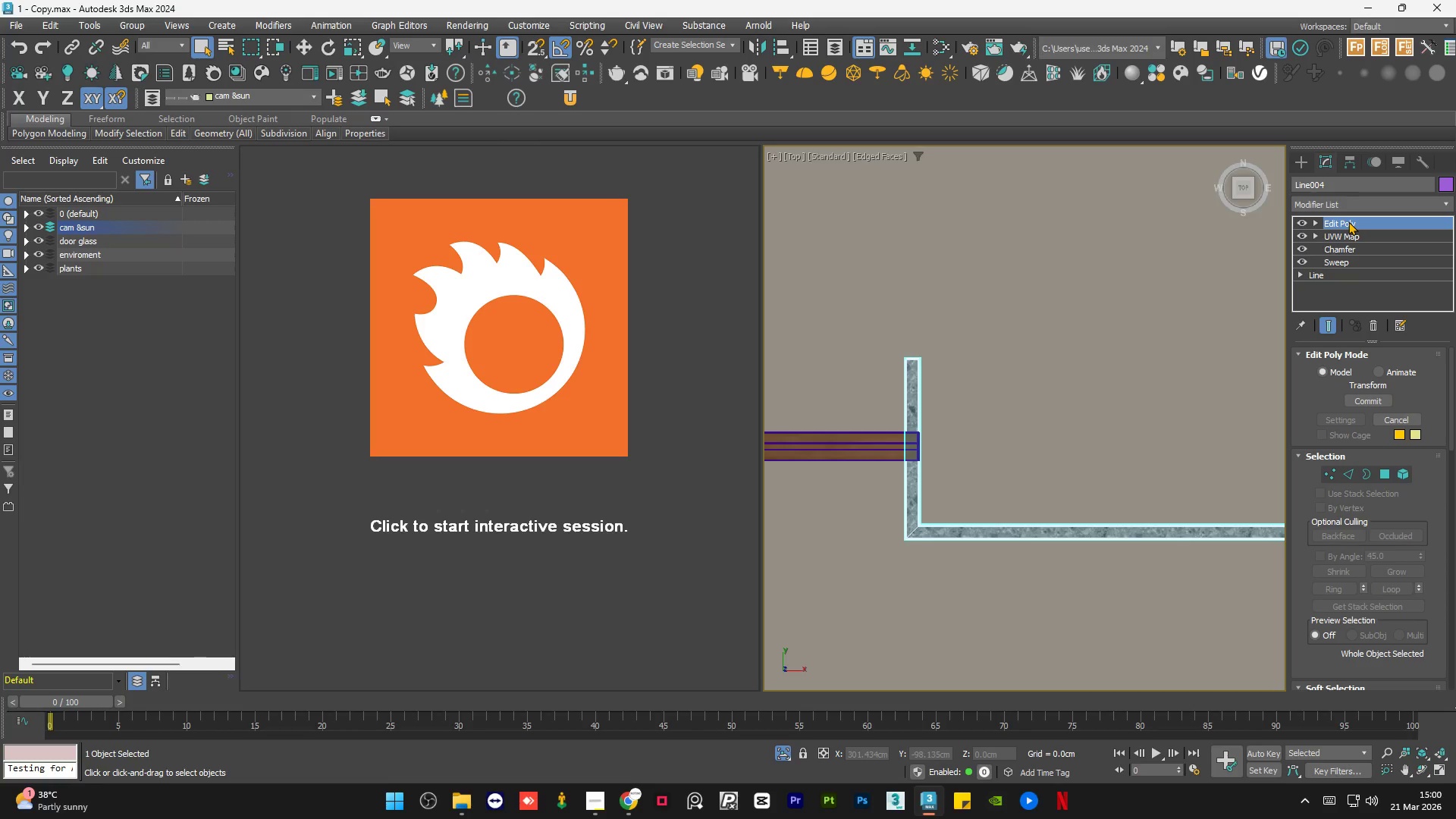 
right_click([1348, 221])
 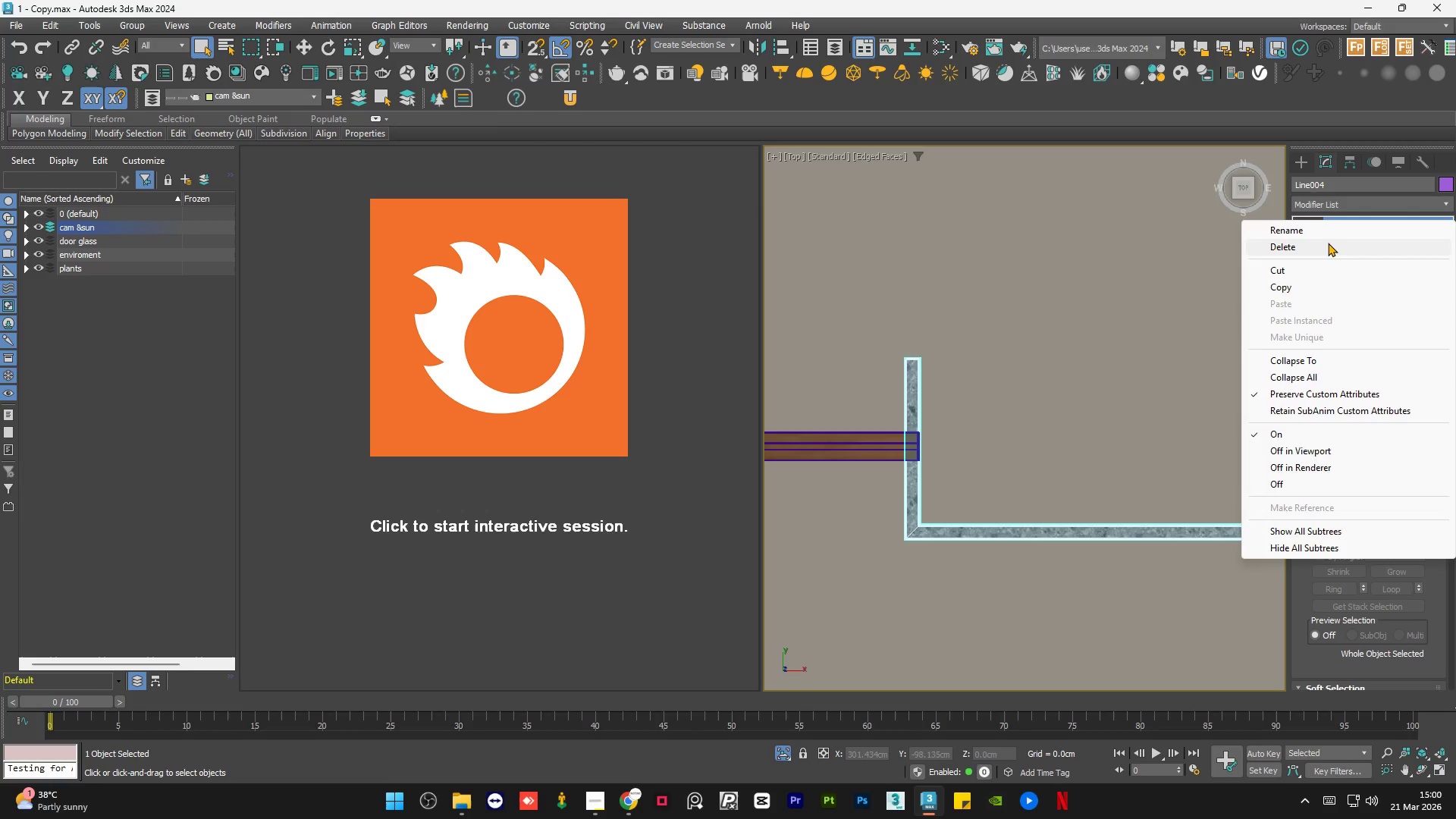 
left_click([1328, 243])
 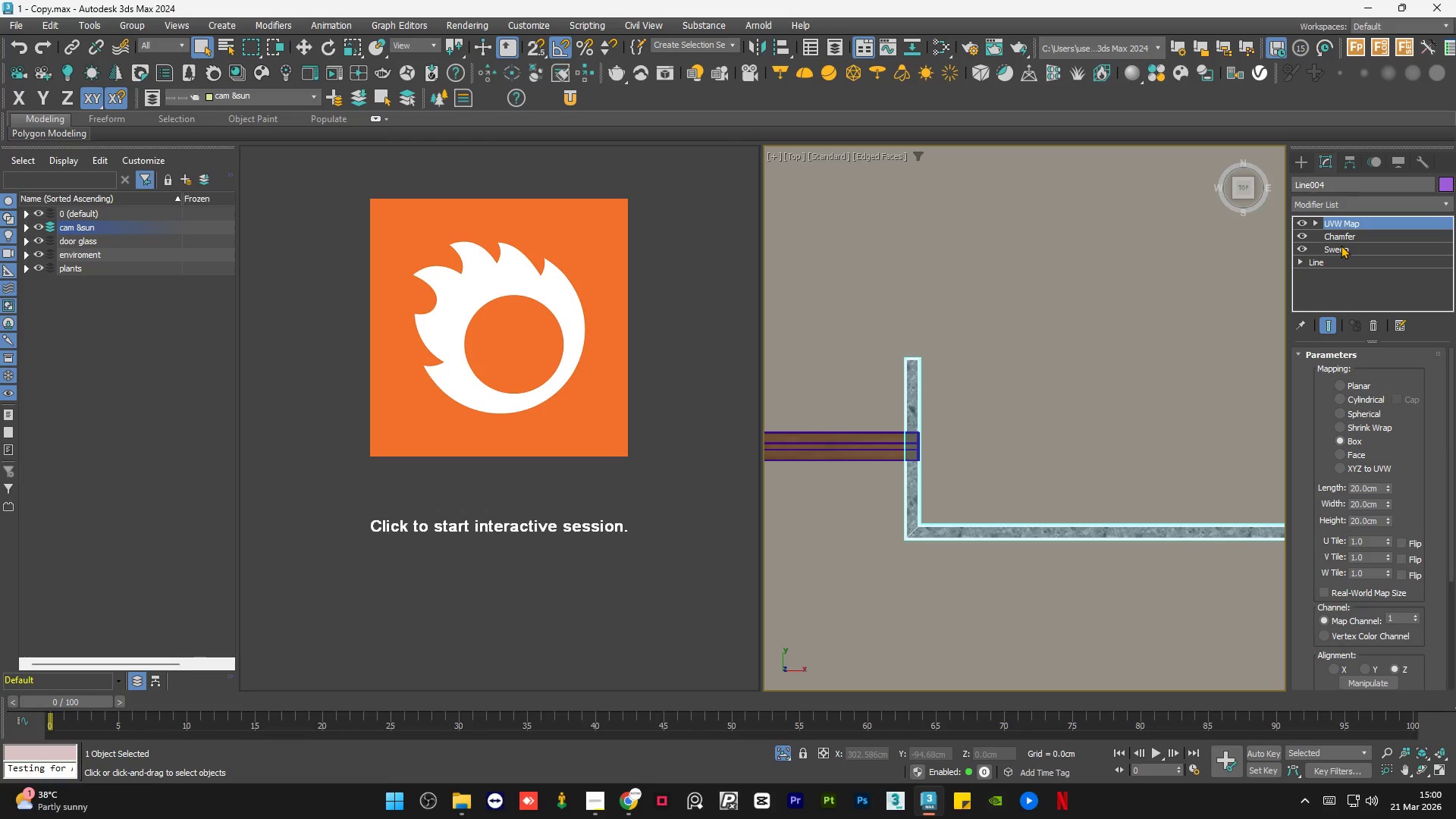 
left_click([1330, 264])
 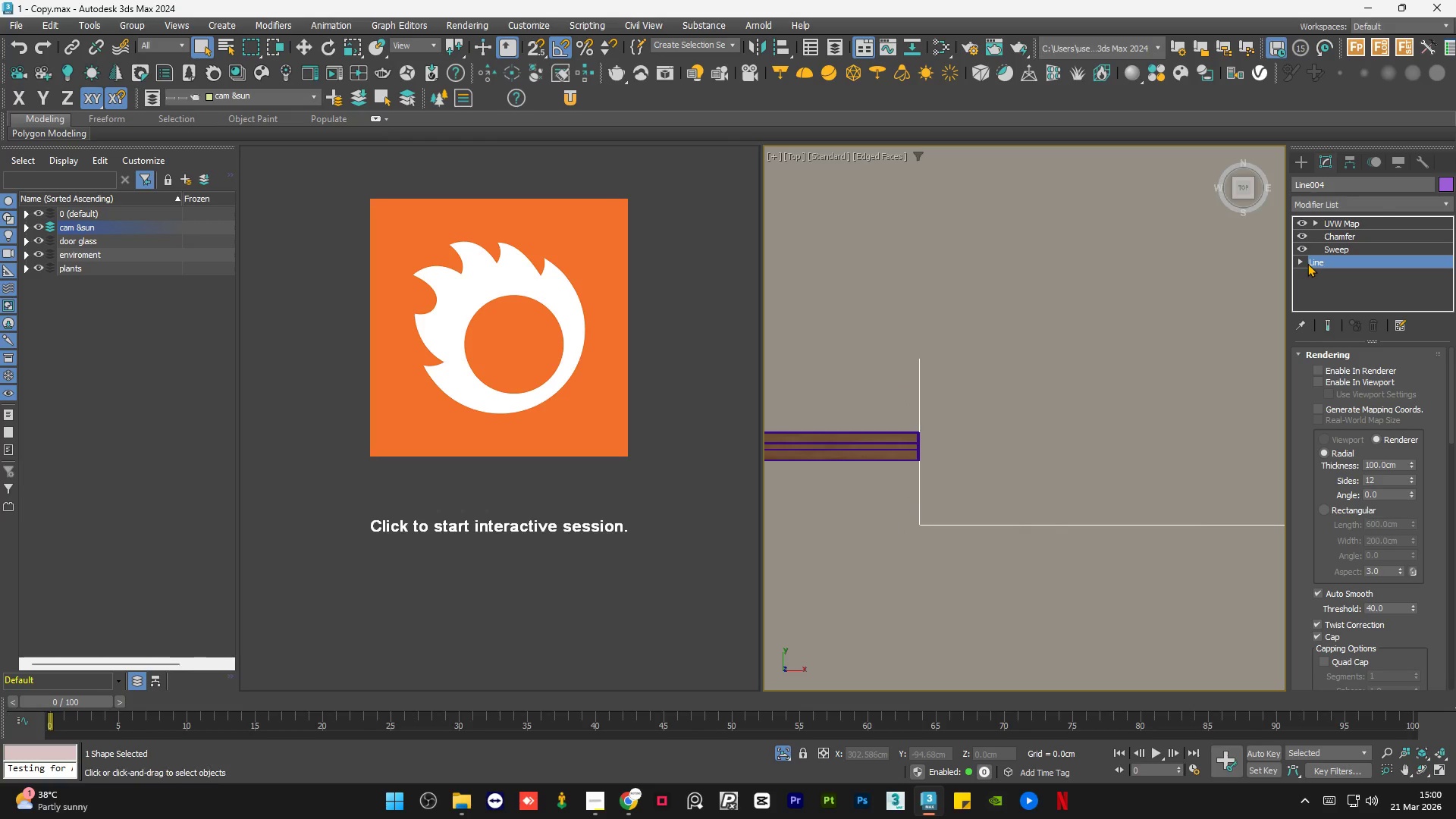 
left_click([1300, 262])
 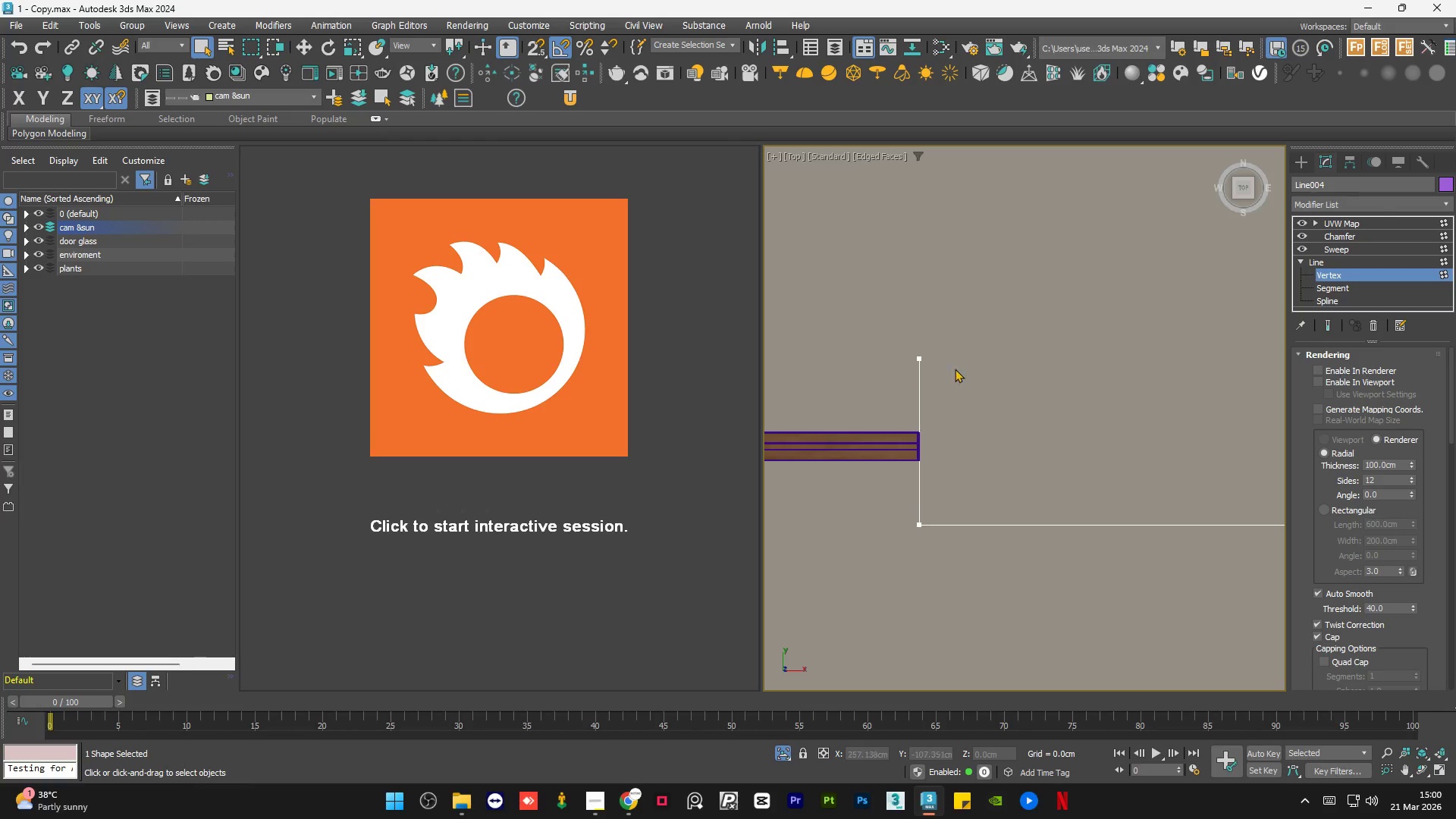 
left_click_drag(start_coordinate=[963, 345], to_coordinate=[886, 386])
 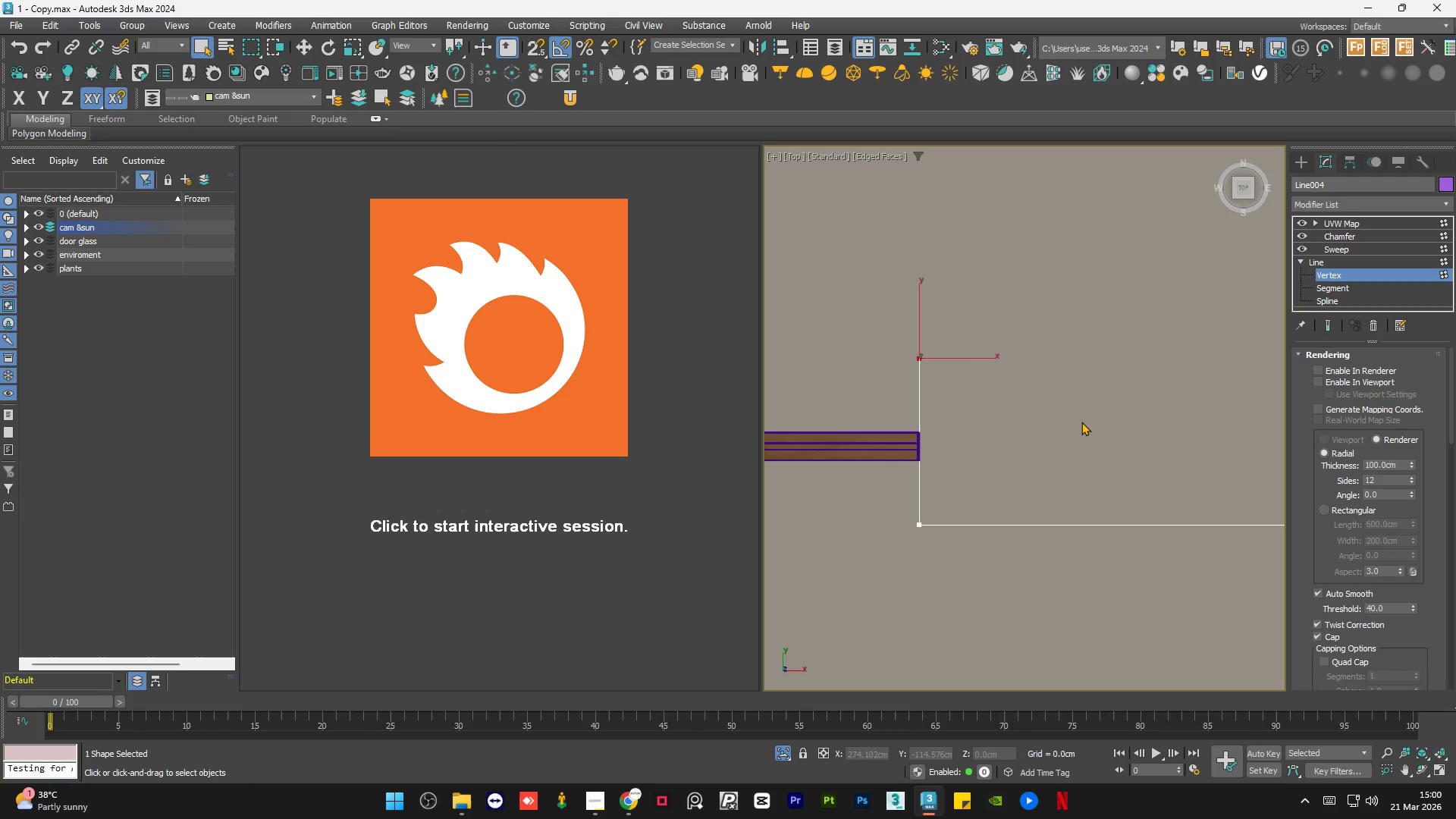 
scroll: coordinate [1129, 441], scroll_direction: down, amount: 6.0
 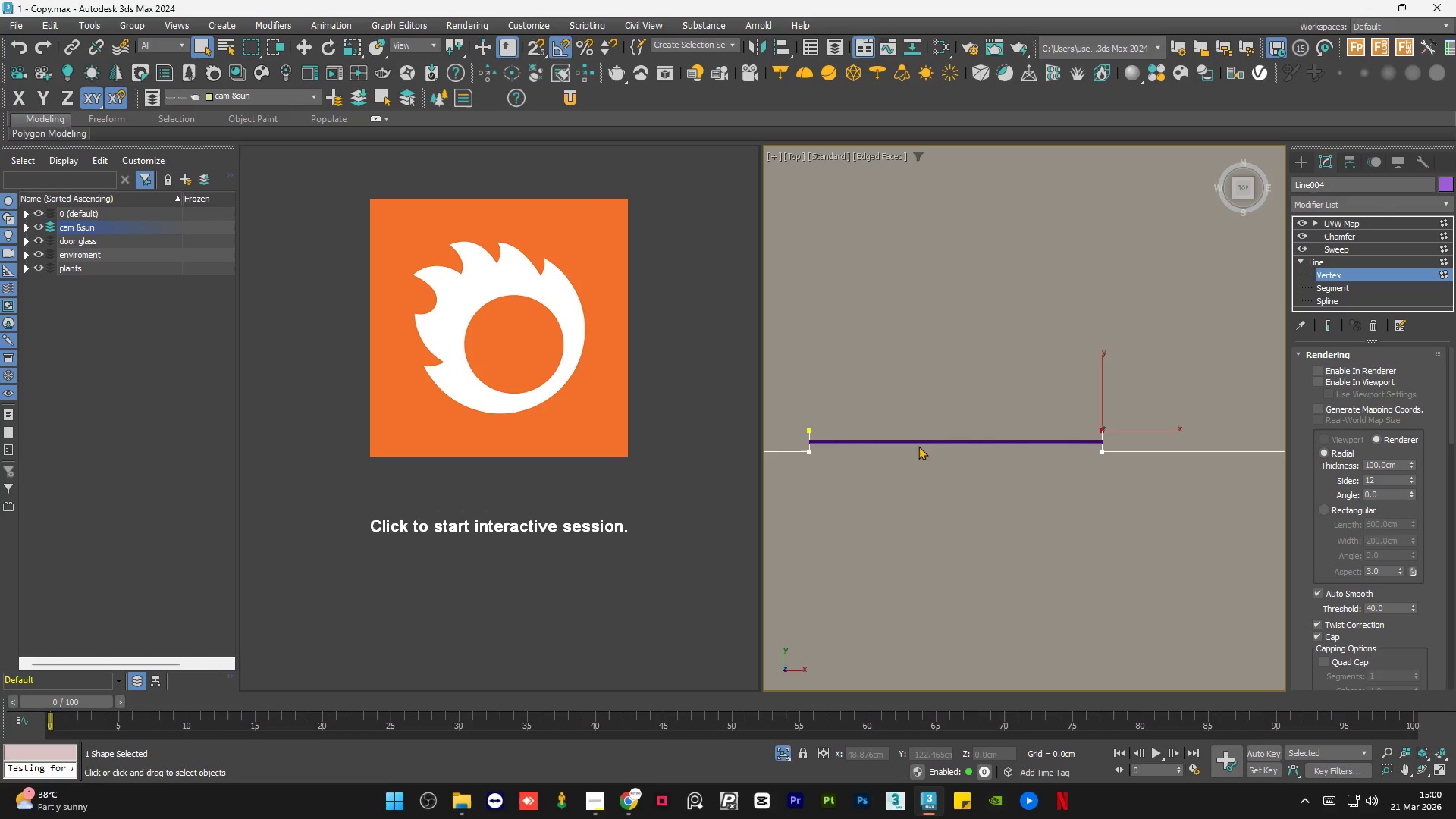 
hold_key(key=ControlLeft, duration=0.92)
left_click_drag(start_coordinate=[830, 413], to_coordinate=[799, 440])
 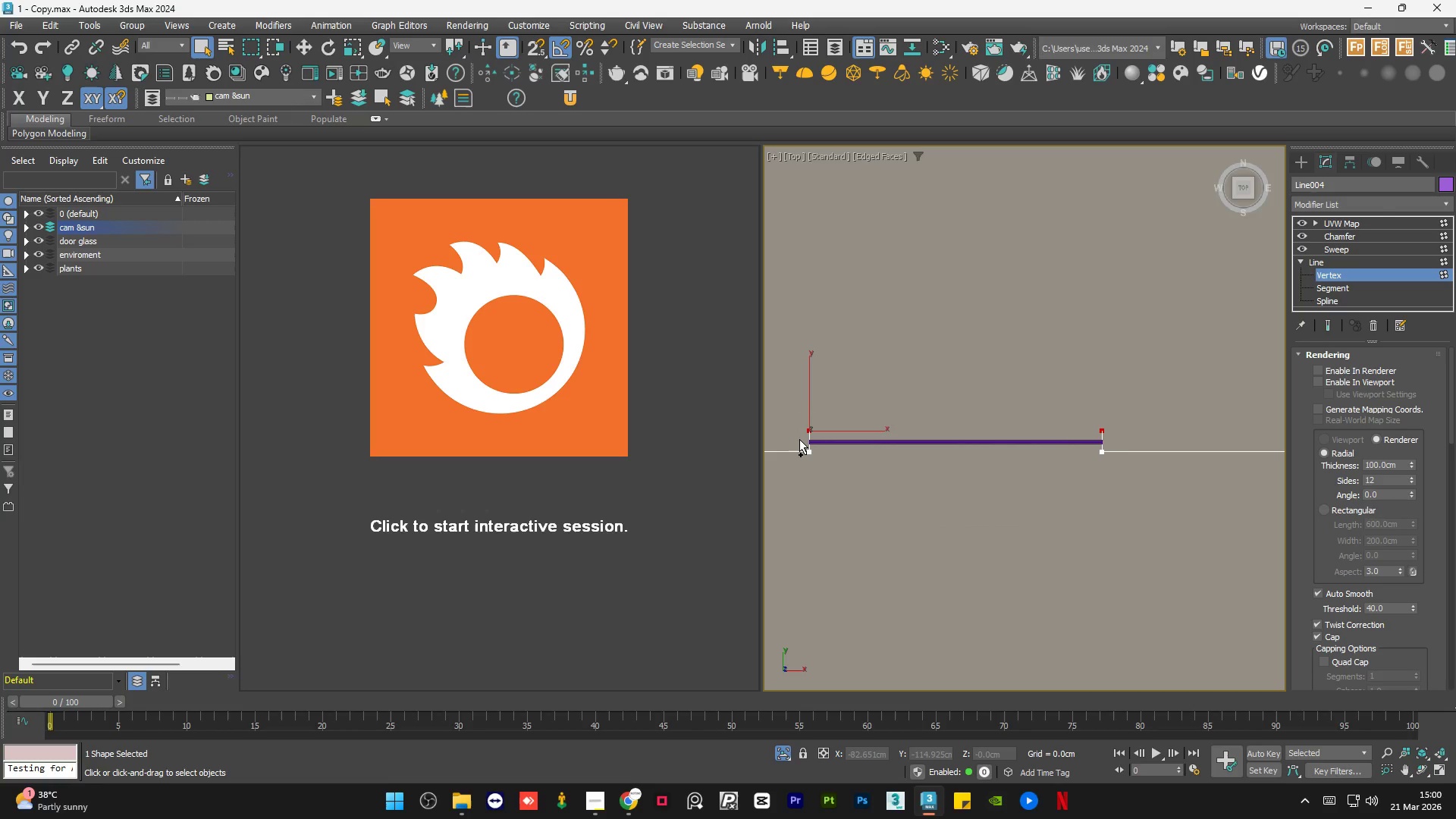 
key(W)
 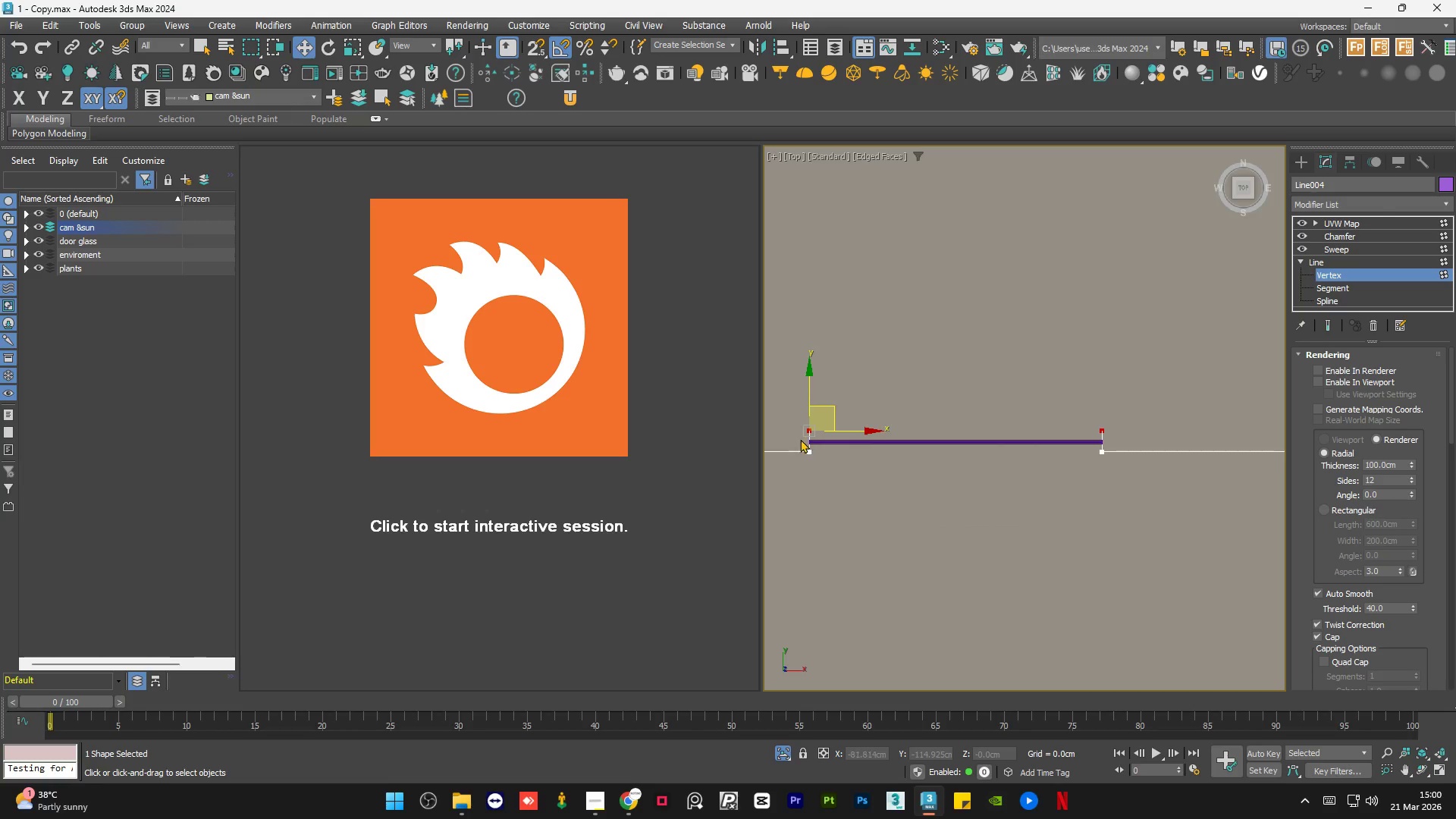 
scroll: coordinate [830, 435], scroll_direction: up, amount: 8.0
 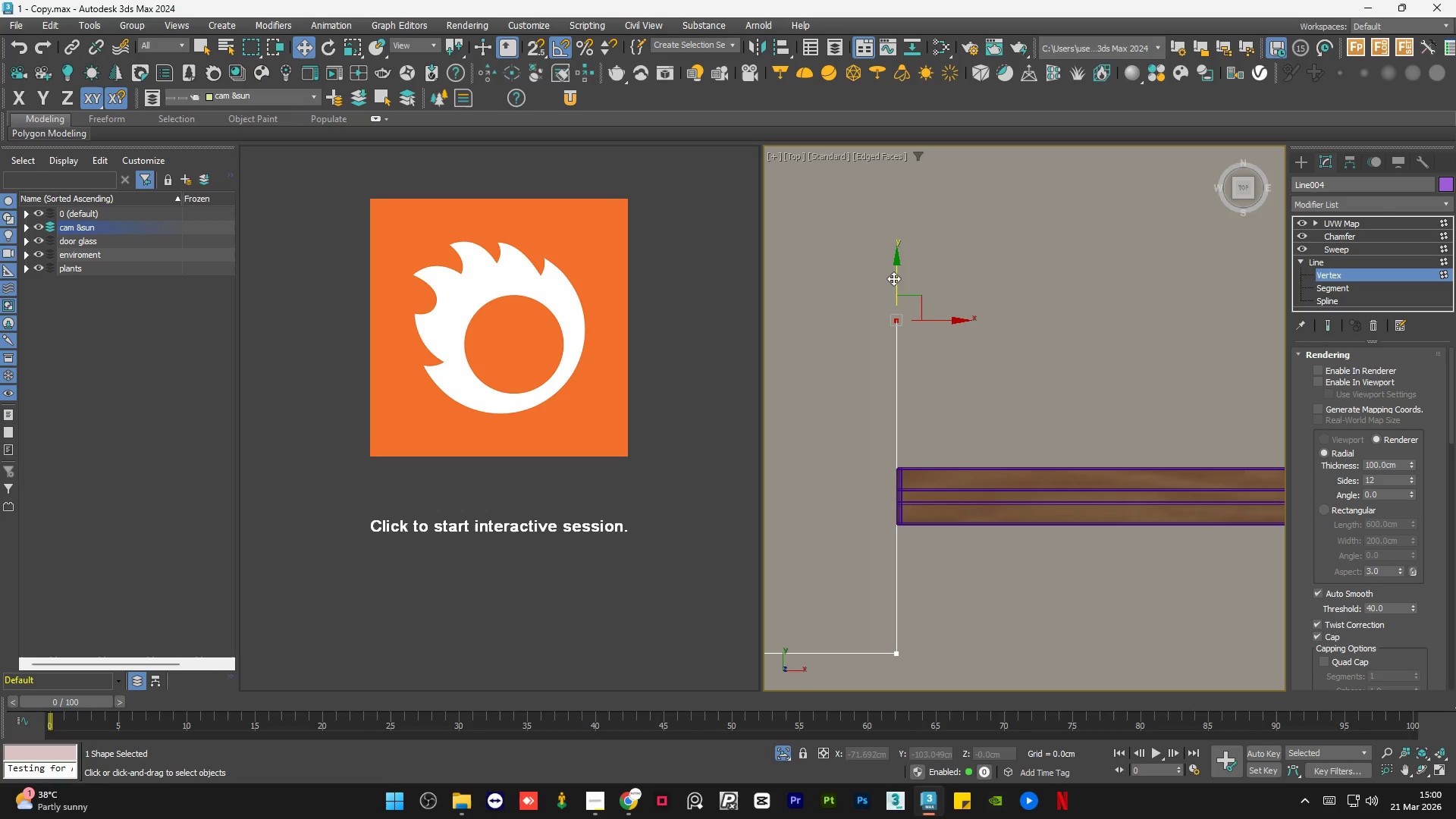 
left_click_drag(start_coordinate=[896, 276], to_coordinate=[936, 483])
 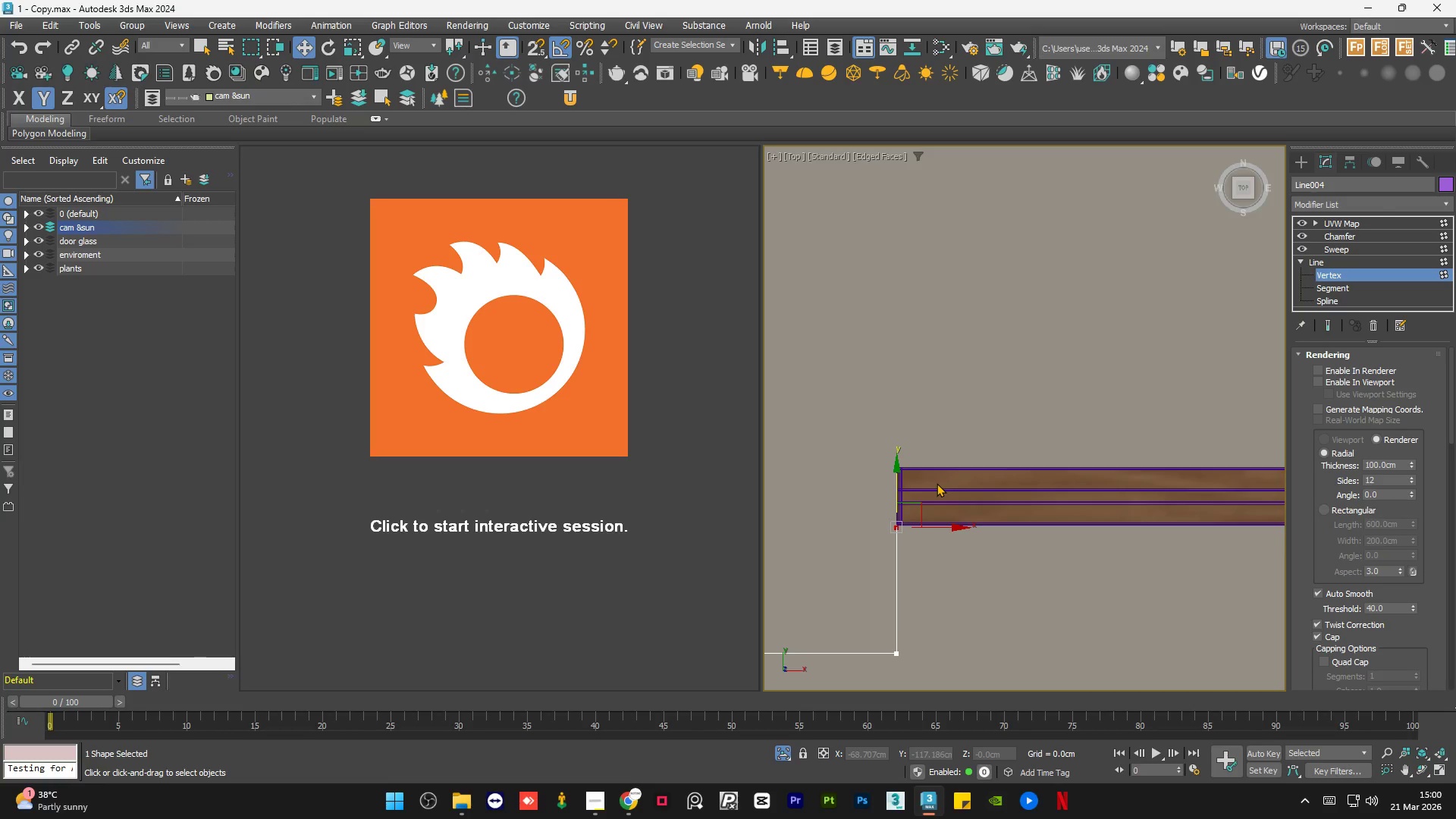 
wait(10.44)
 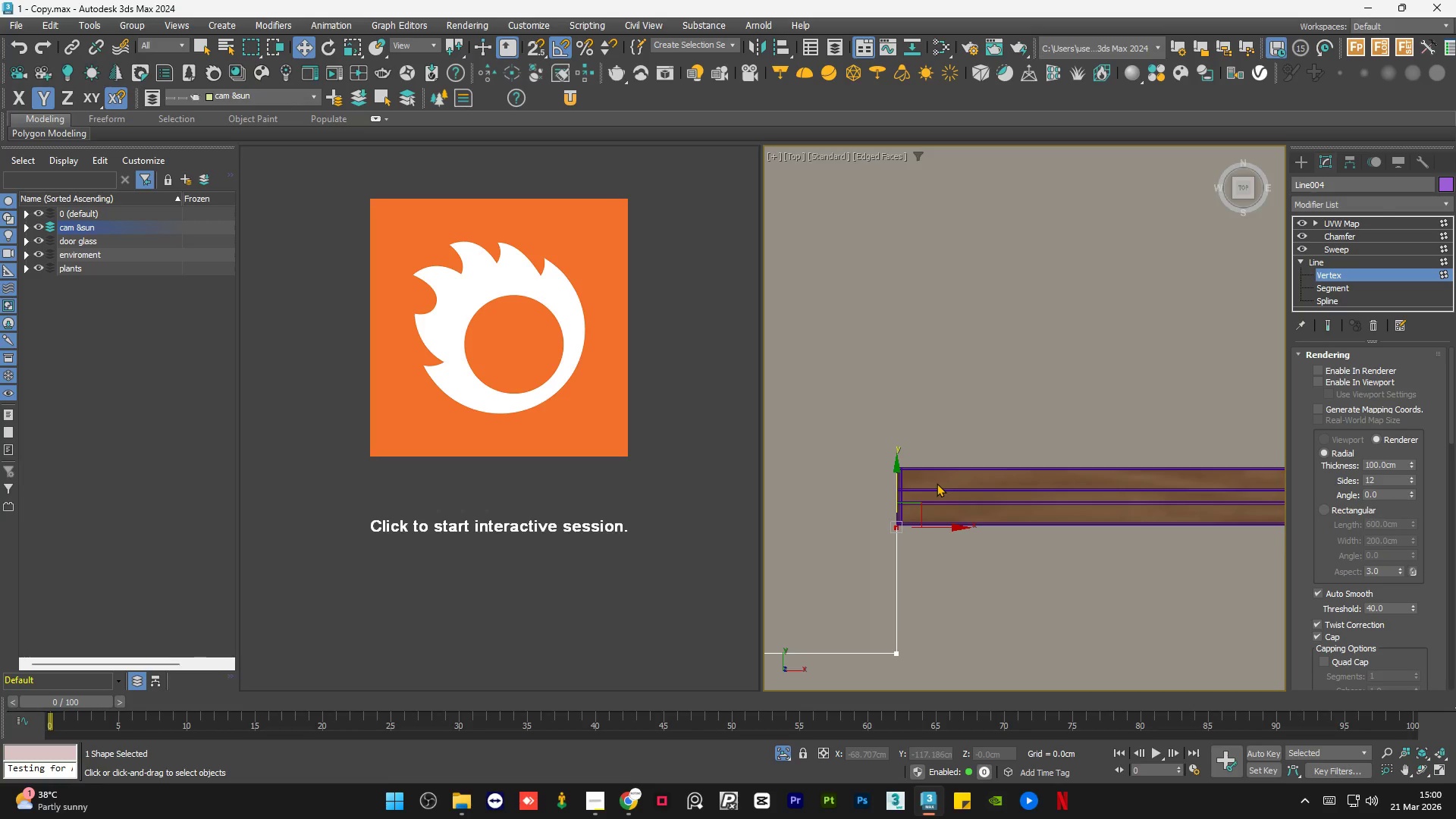 
left_click([1331, 258])
 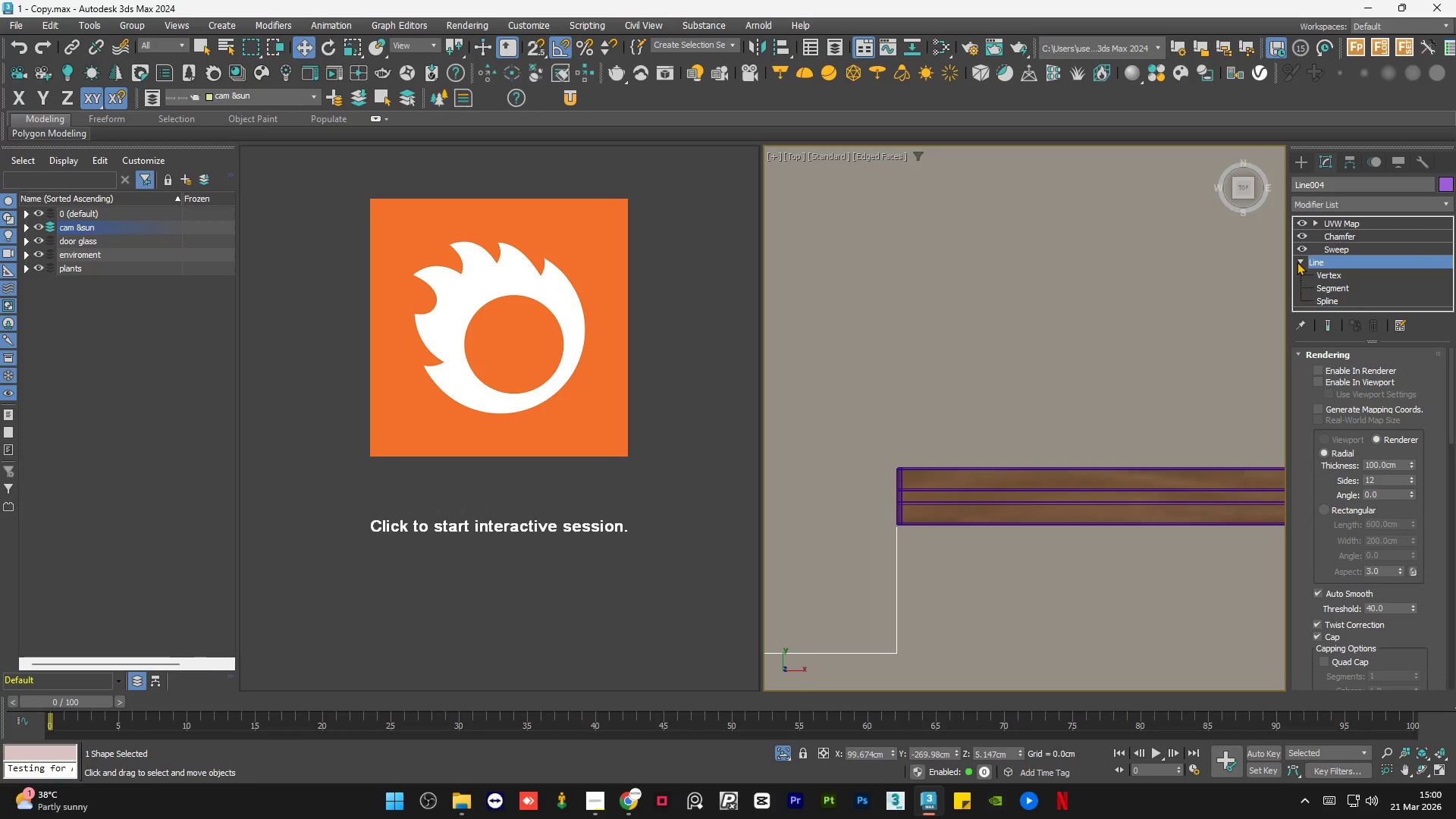 
left_click([1297, 261])
 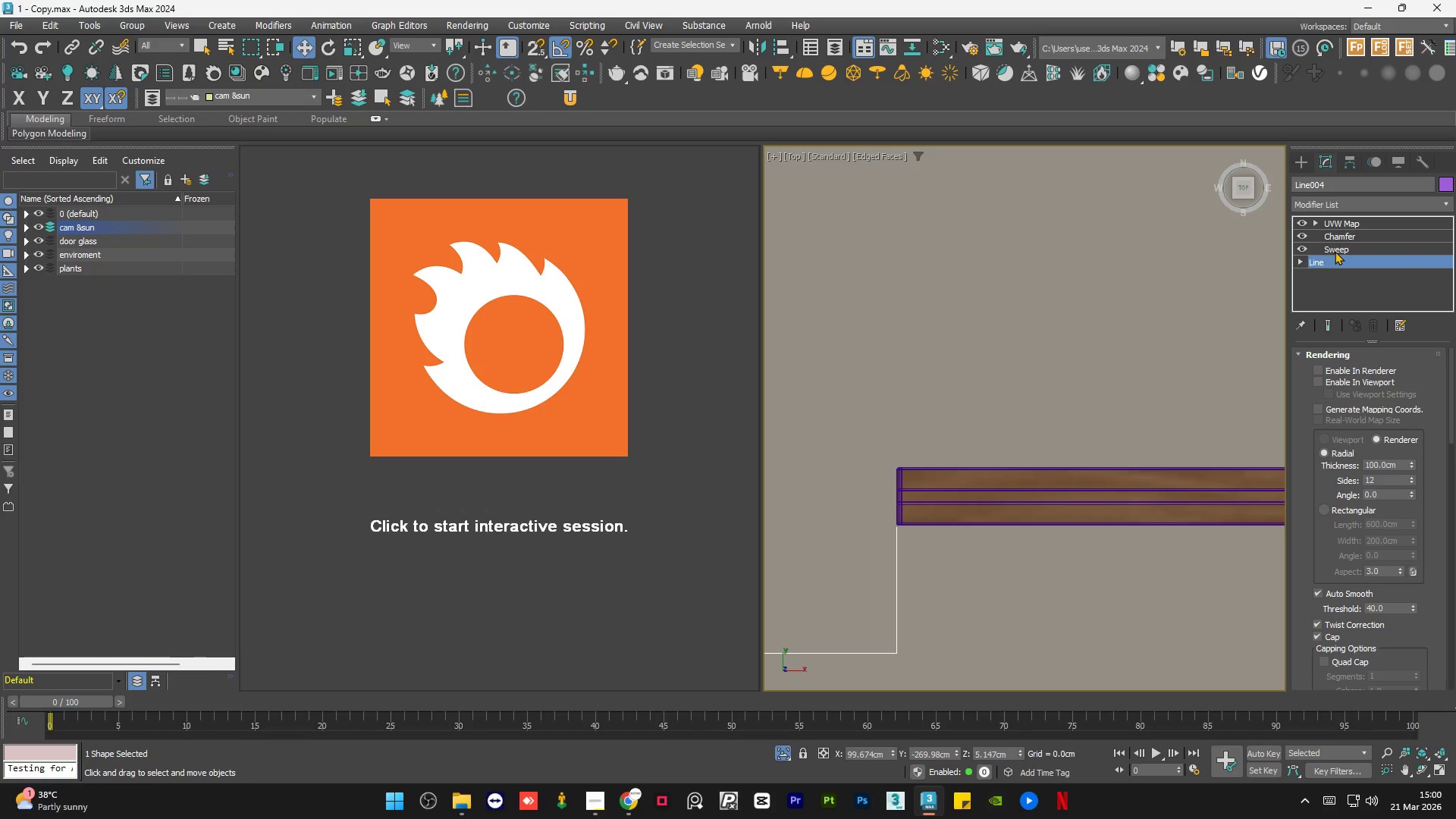 
left_click([1335, 251])
 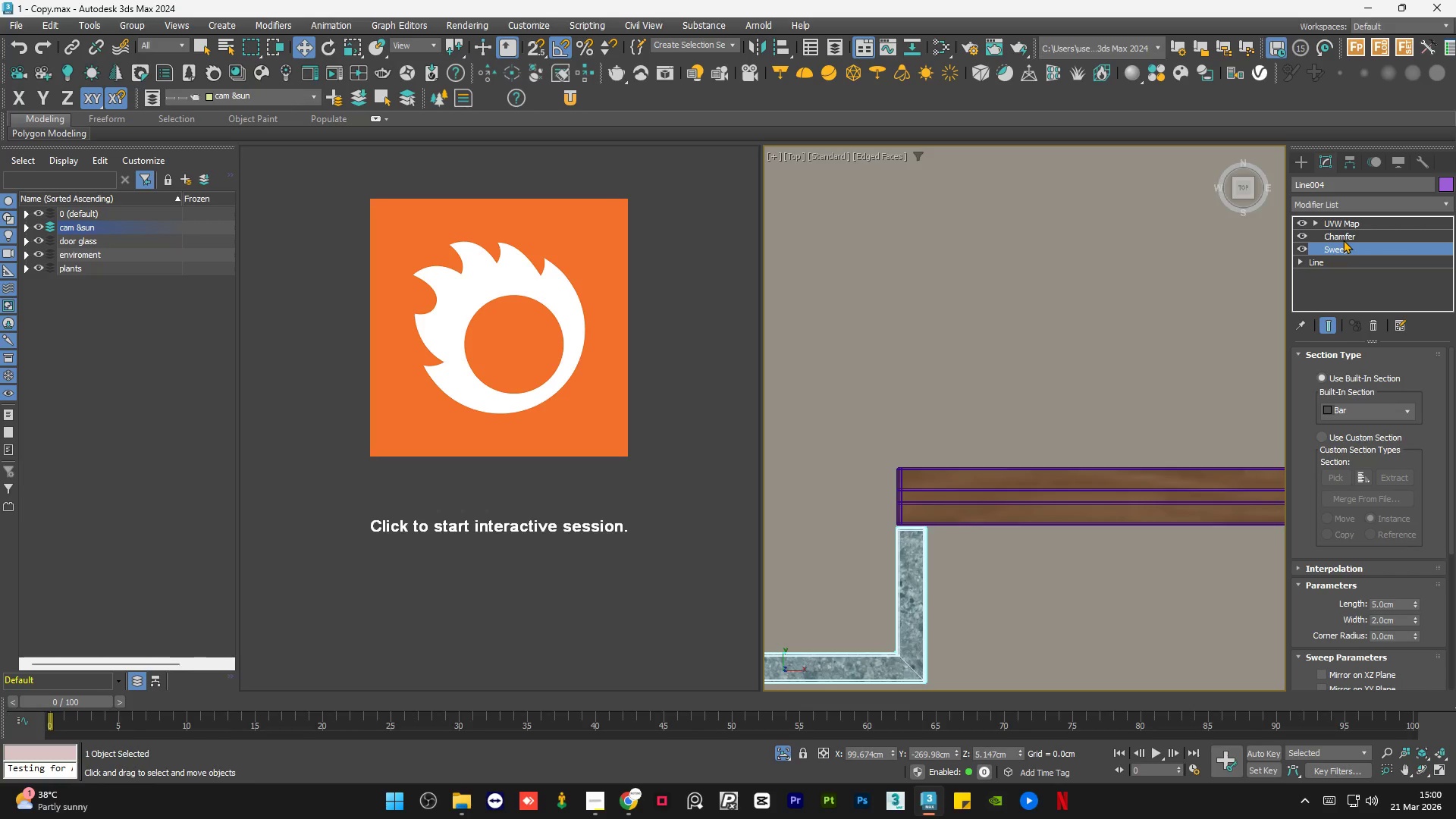 
left_click([1343, 239])
 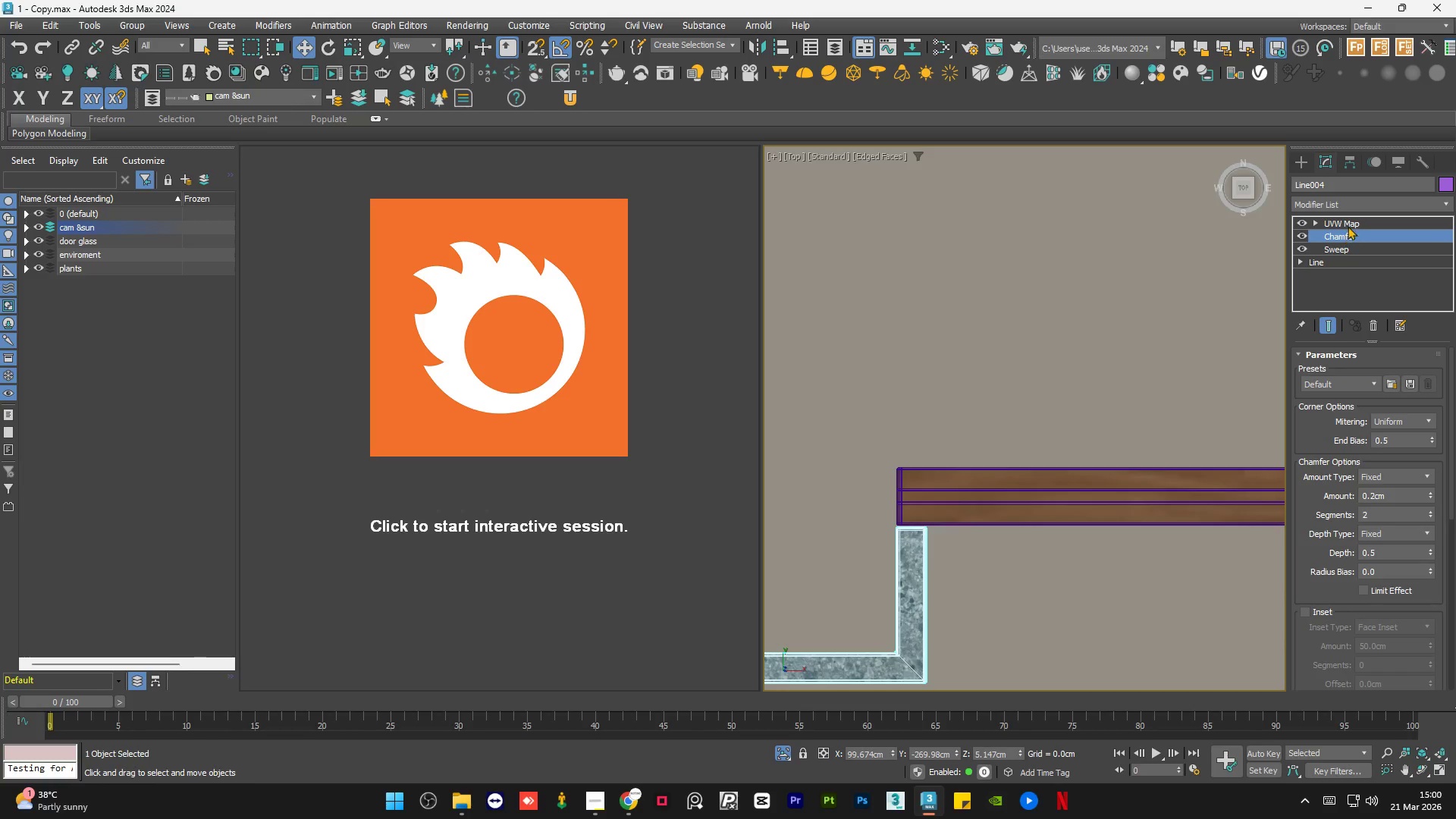 
left_click([1351, 222])
 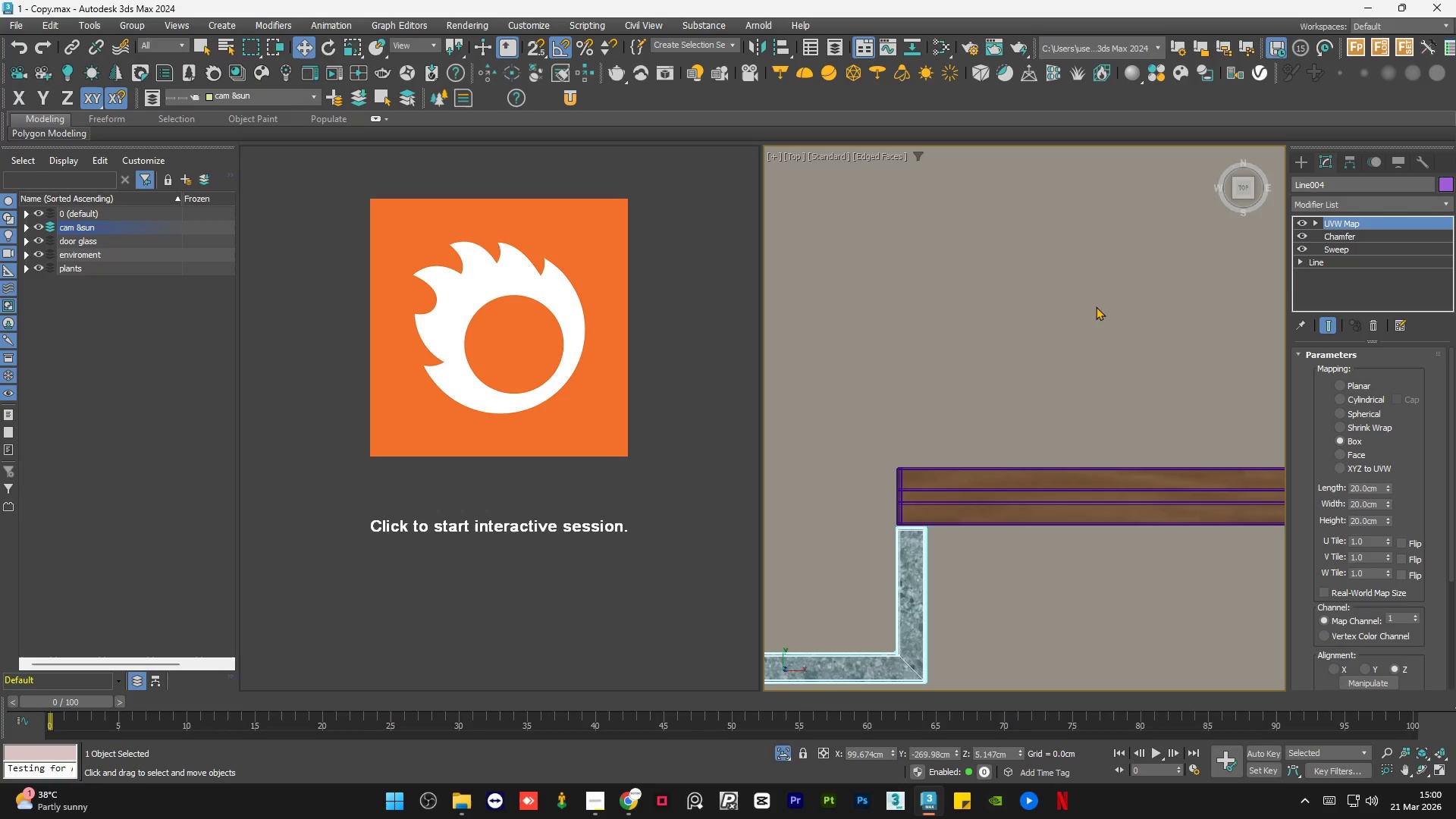 
left_click([1058, 314])
 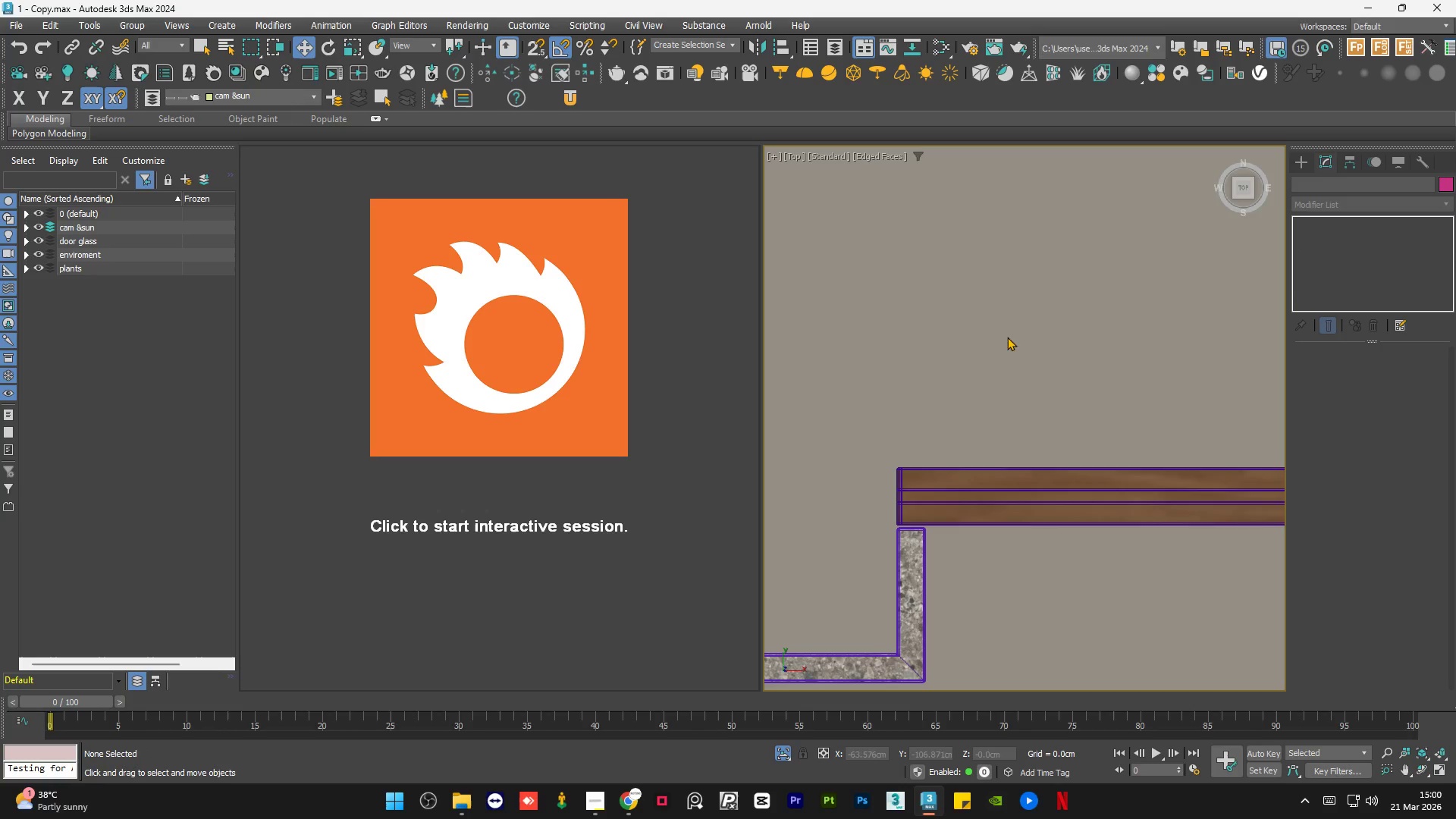 
scroll: coordinate [886, 369], scroll_direction: down, amount: 8.0
 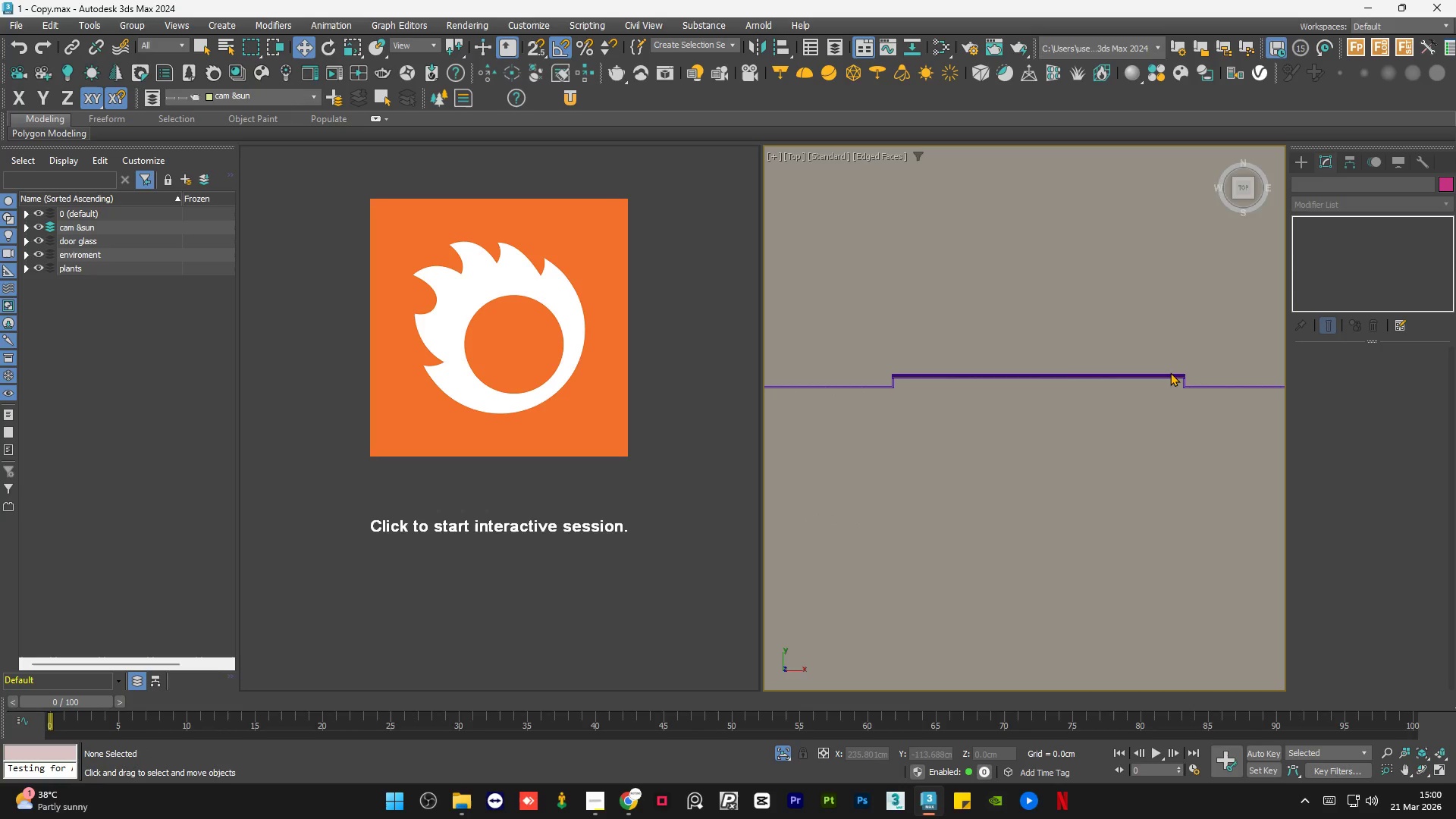 
scroll: coordinate [1170, 375], scroll_direction: up, amount: 5.0
 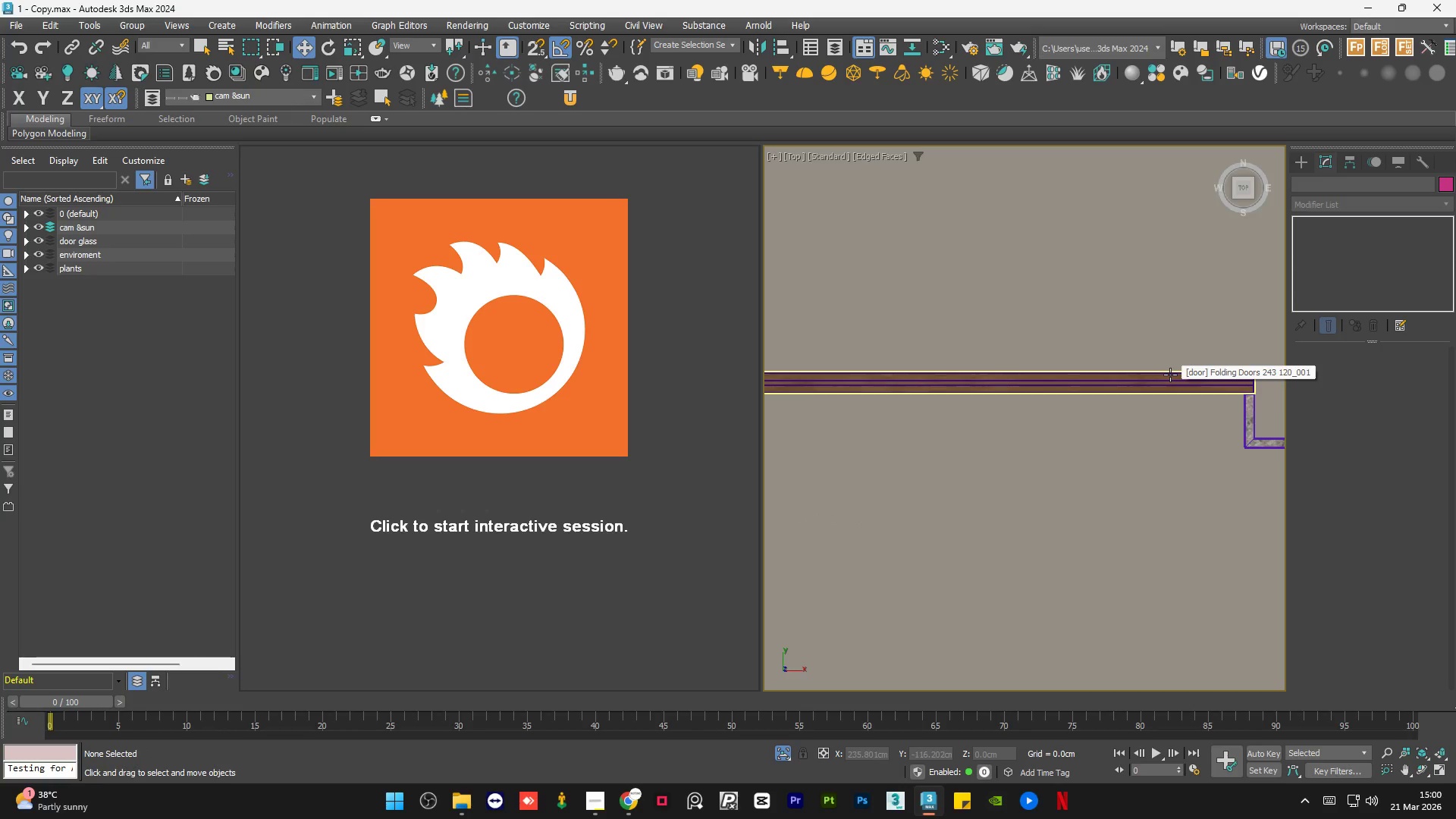 
scroll: coordinate [1171, 382], scroll_direction: down, amount: 2.0
 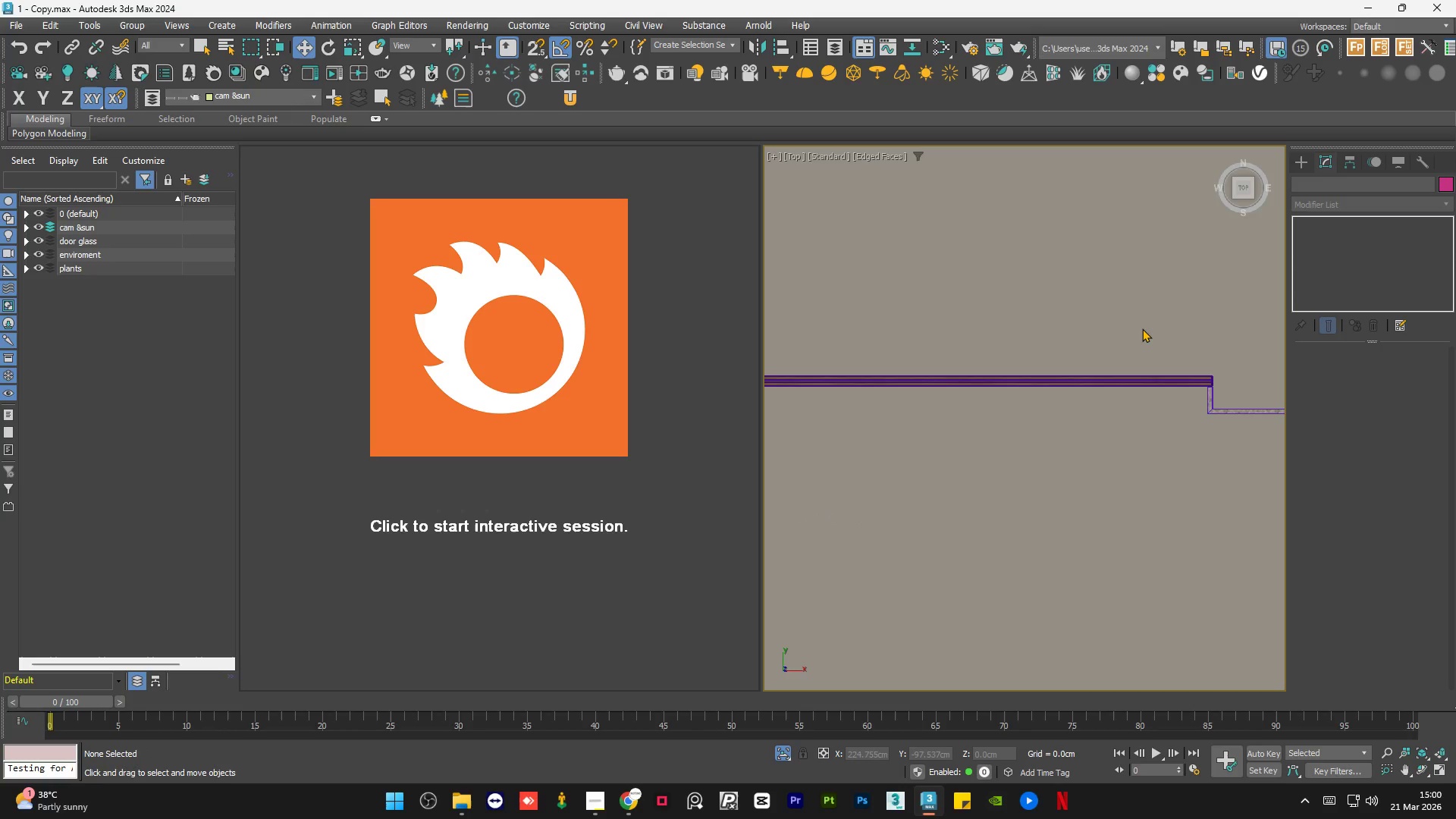 
left_click([1143, 327])
 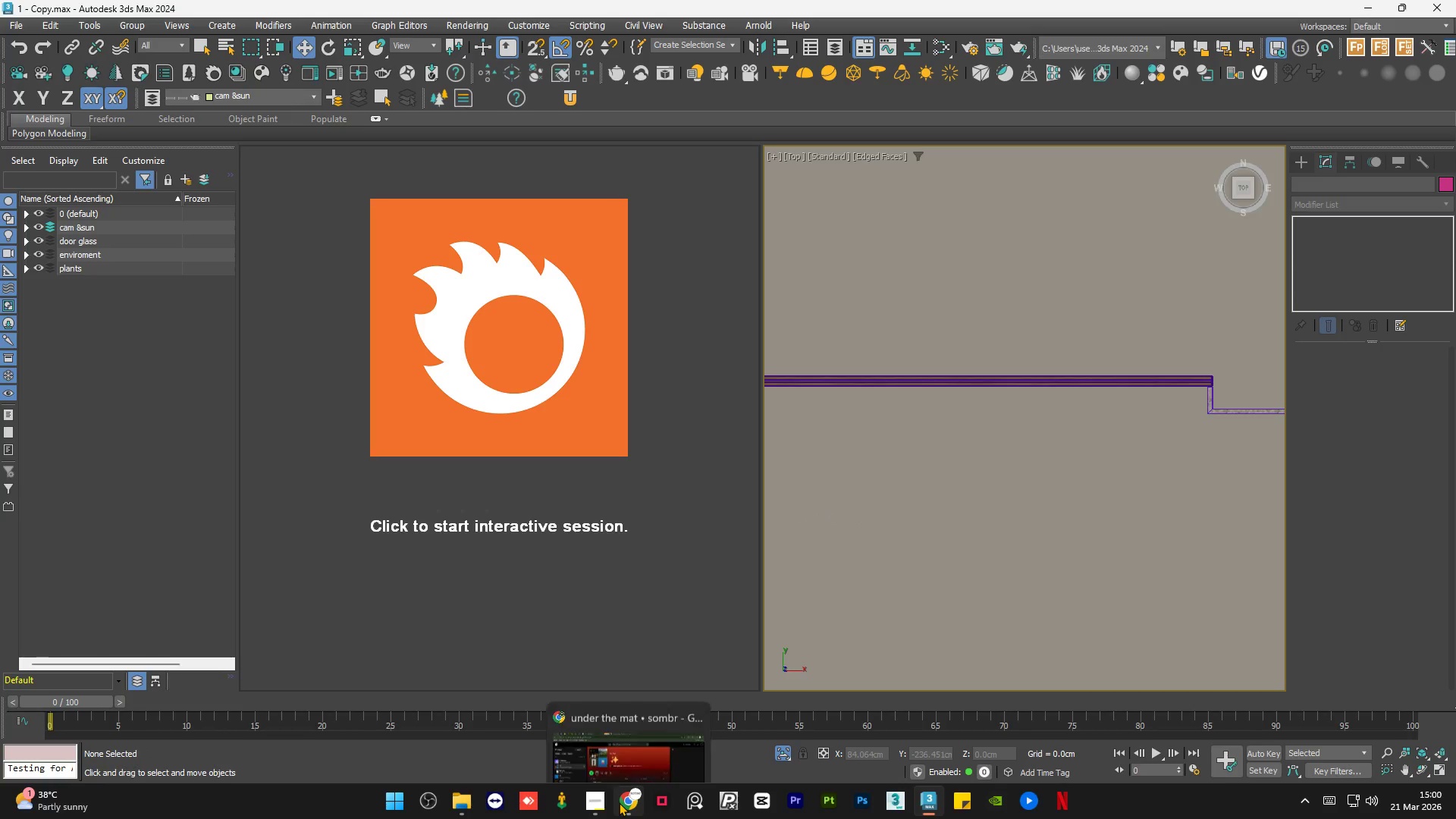 
left_click([619, 802])
 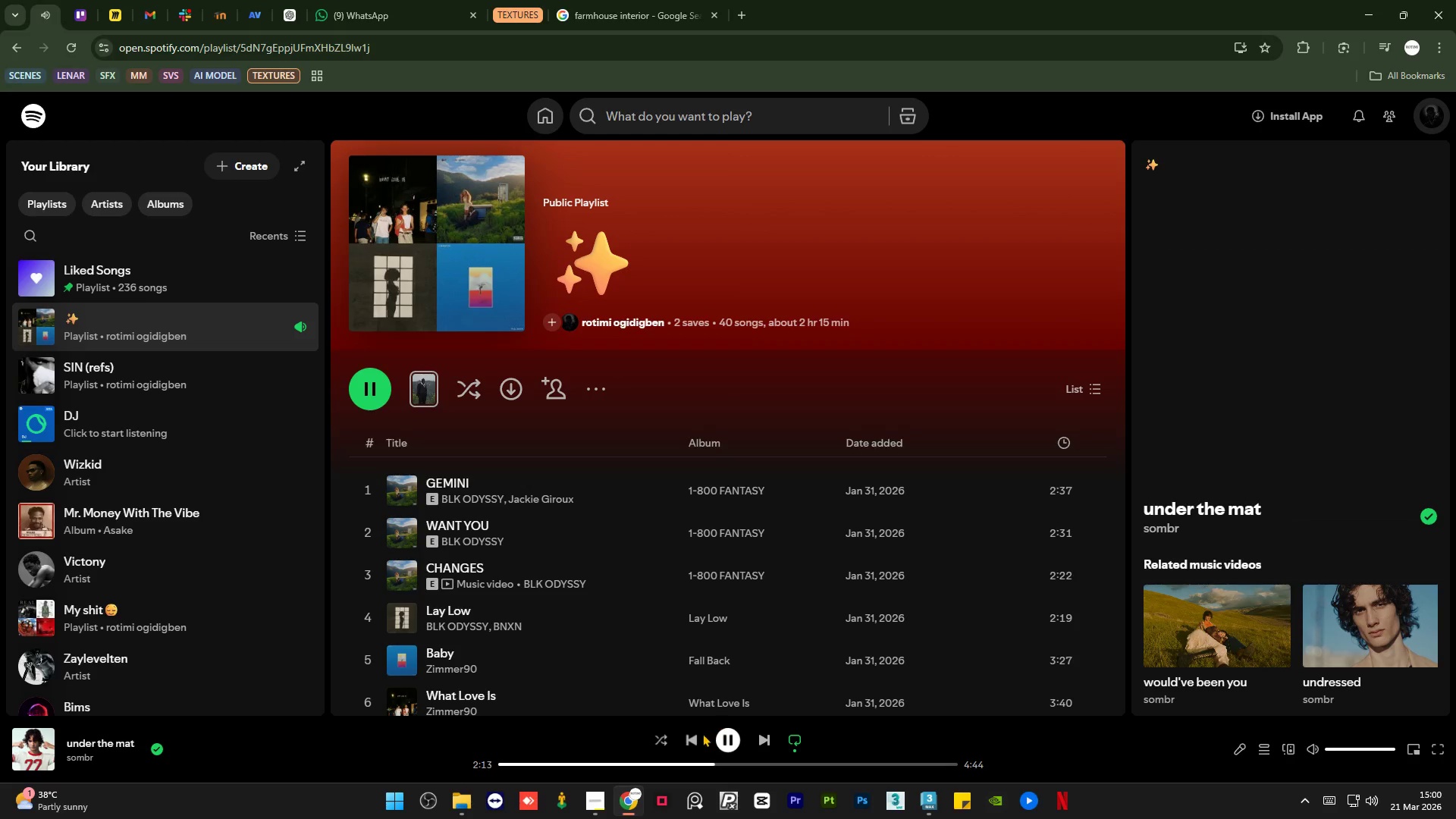 
left_click([699, 736])
 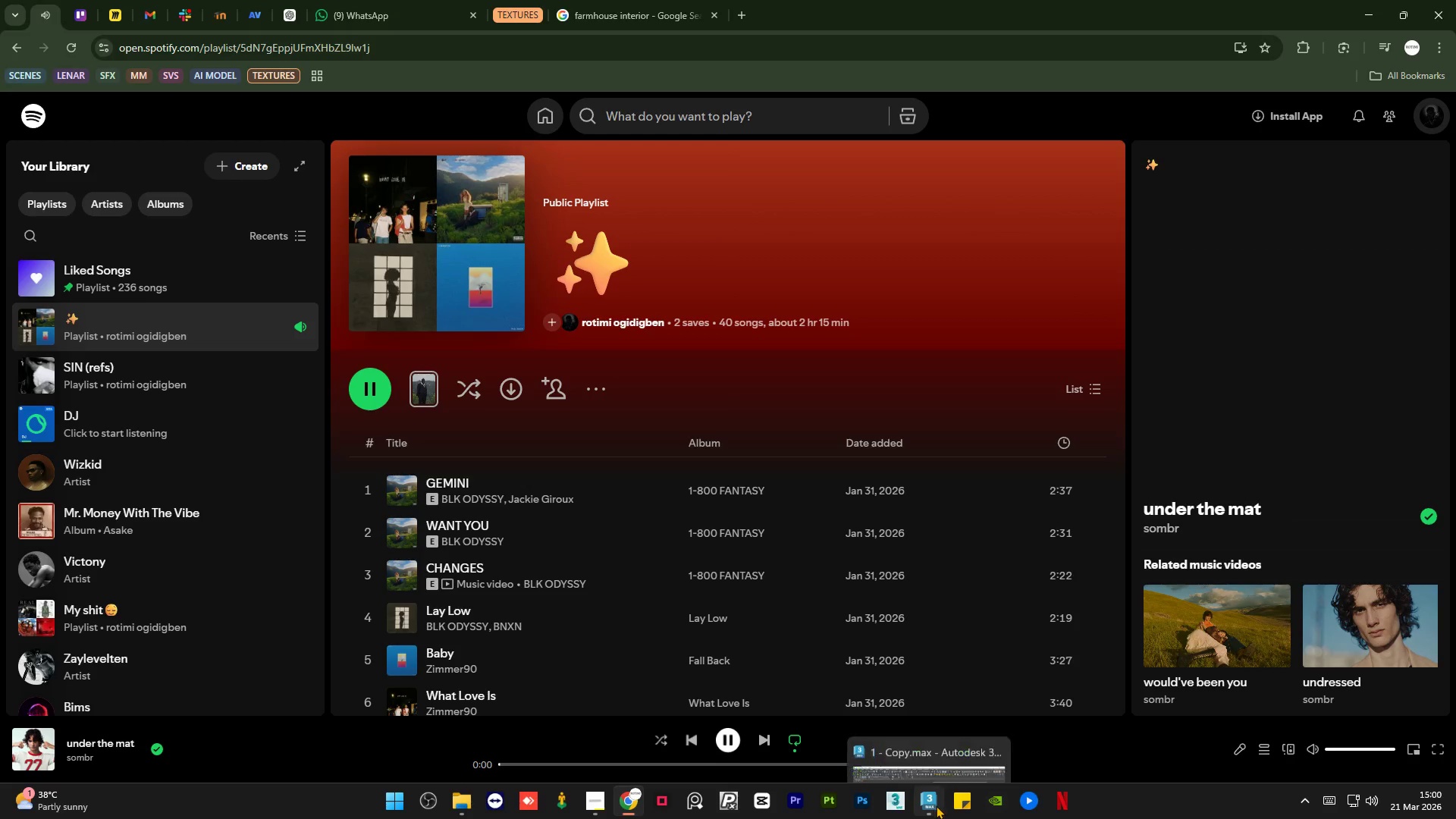 
left_click([936, 805])
 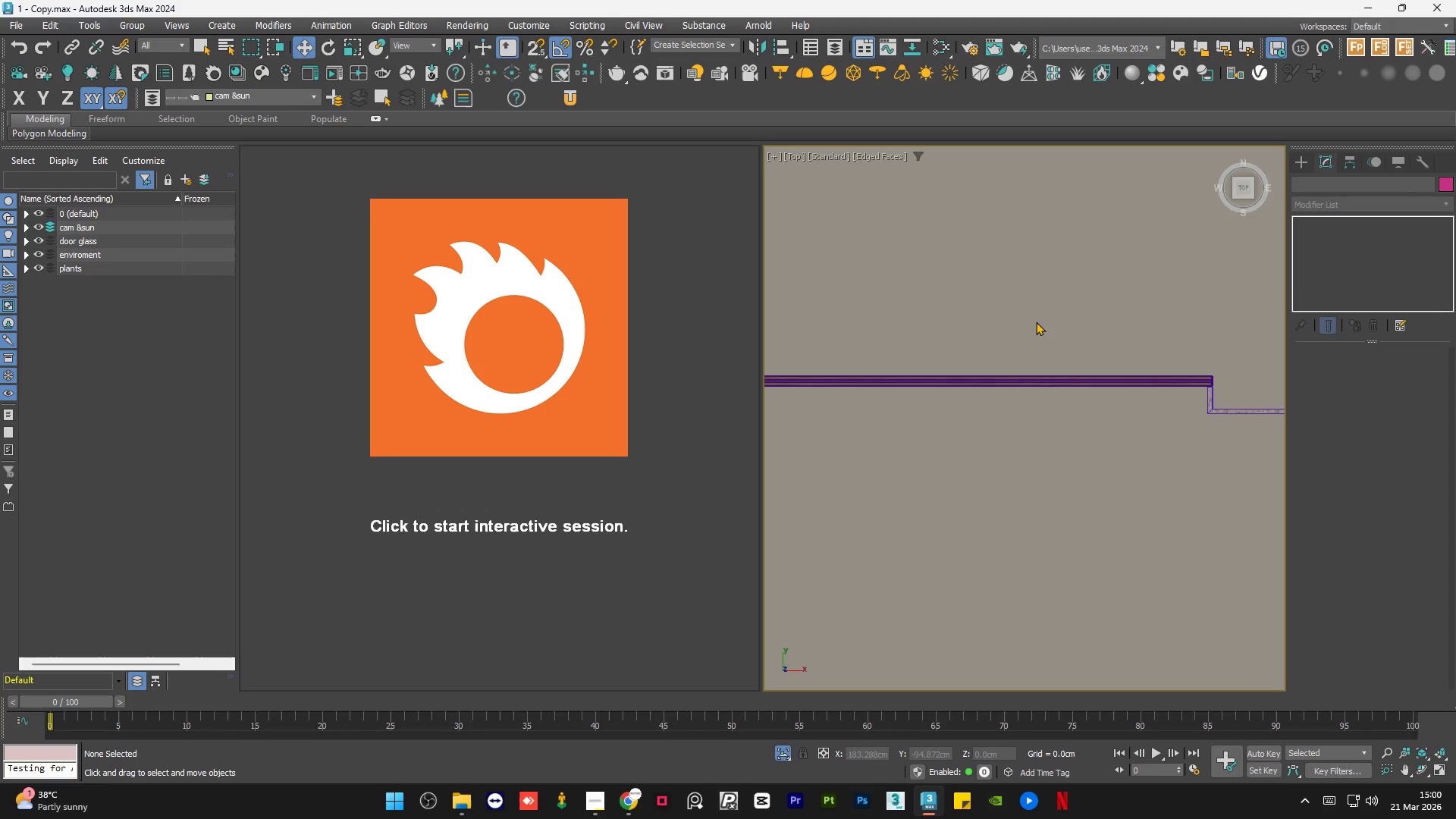 
scroll: coordinate [1059, 477], scroll_direction: down, amount: 4.0
 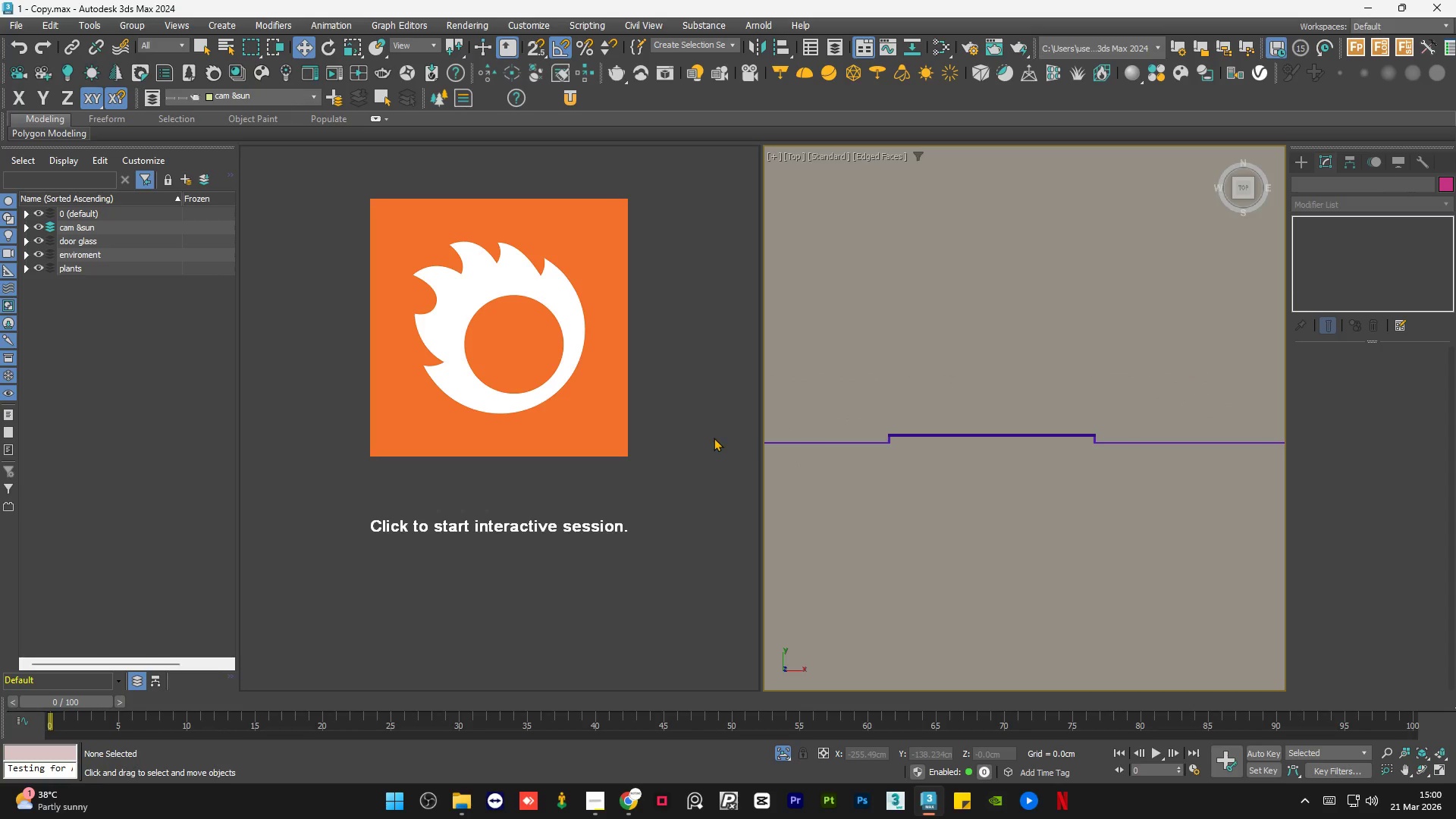 
left_click([714, 438])
 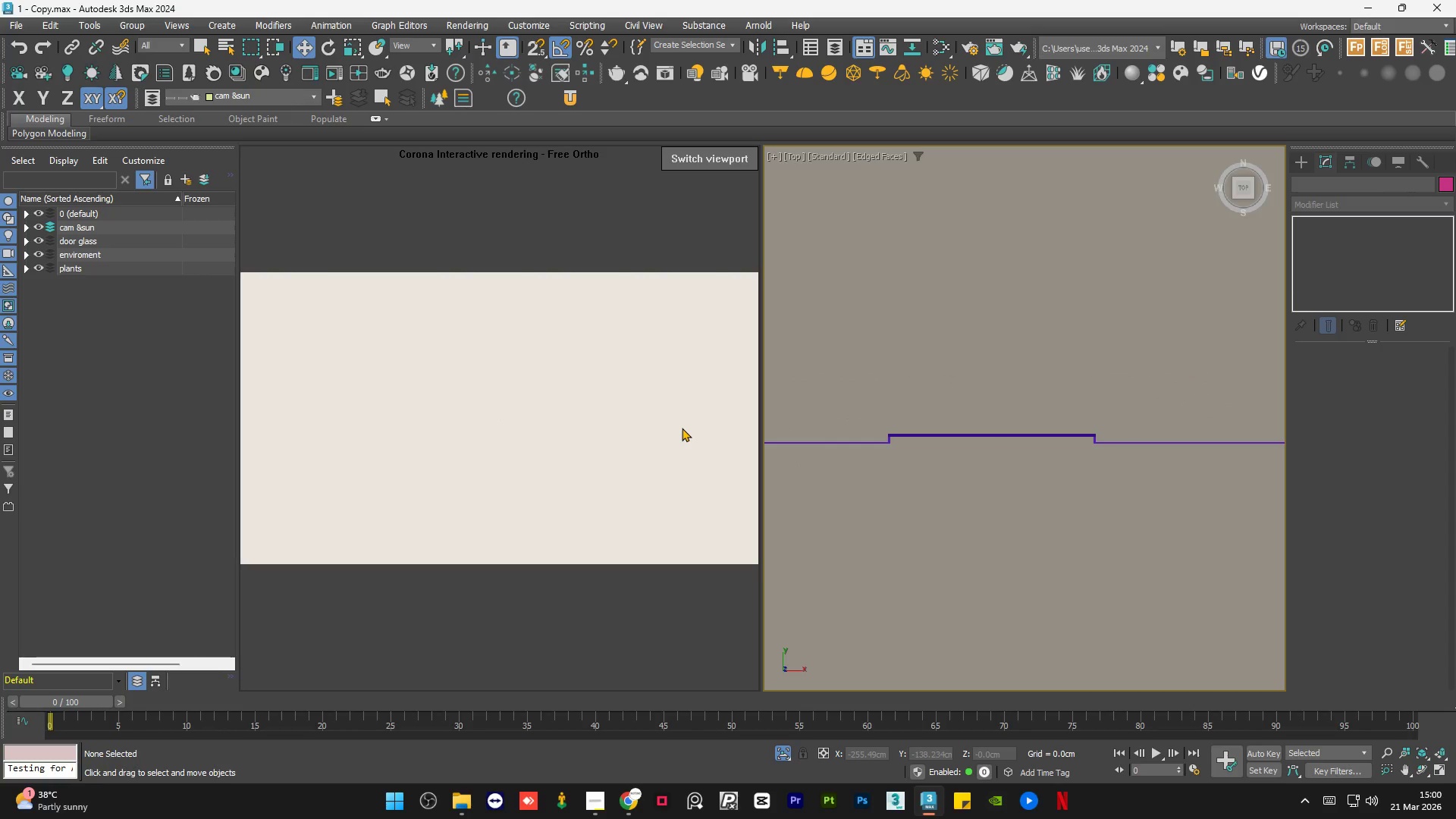 
left_click([786, 755])
 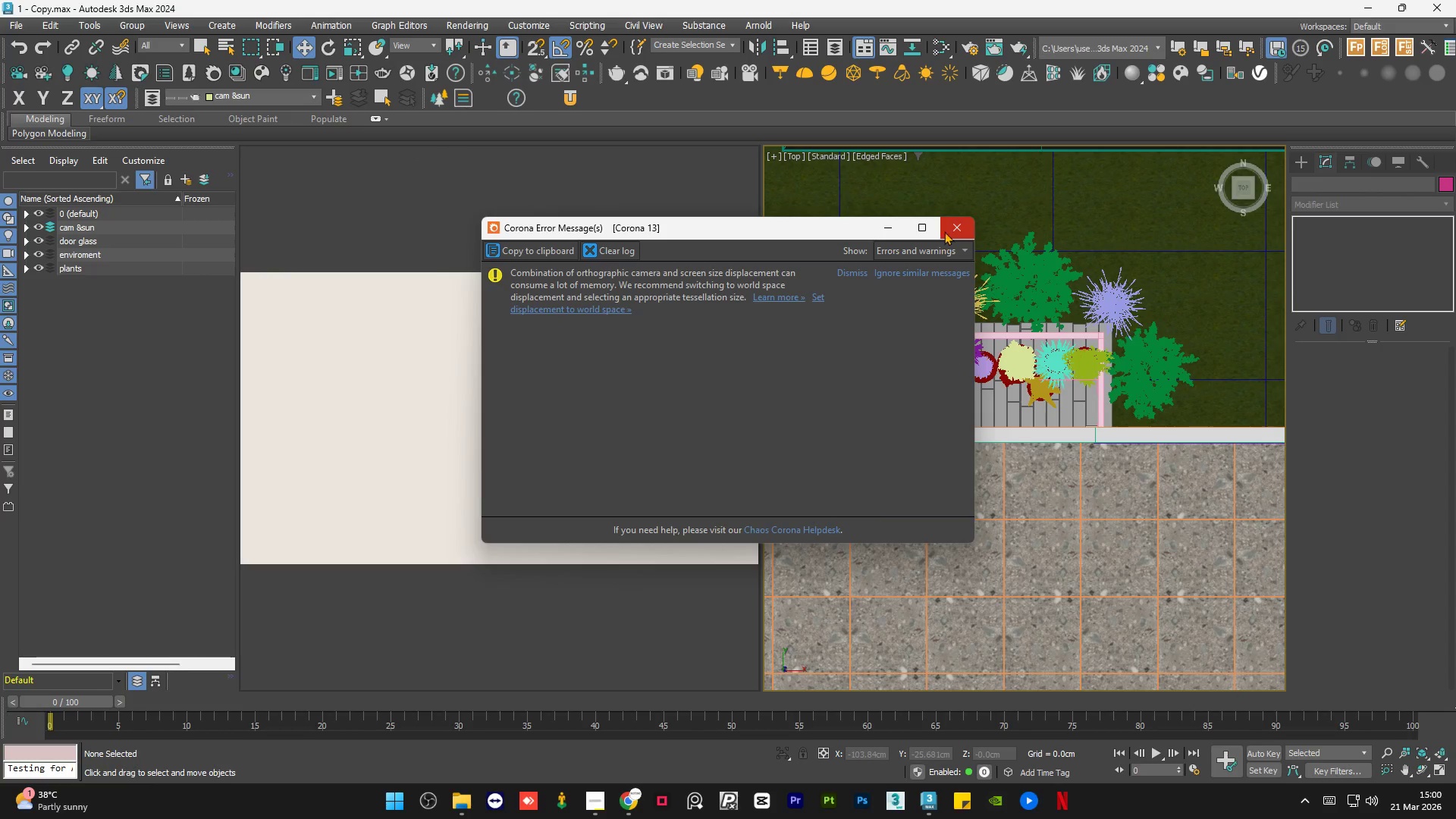 
left_click([946, 229])
 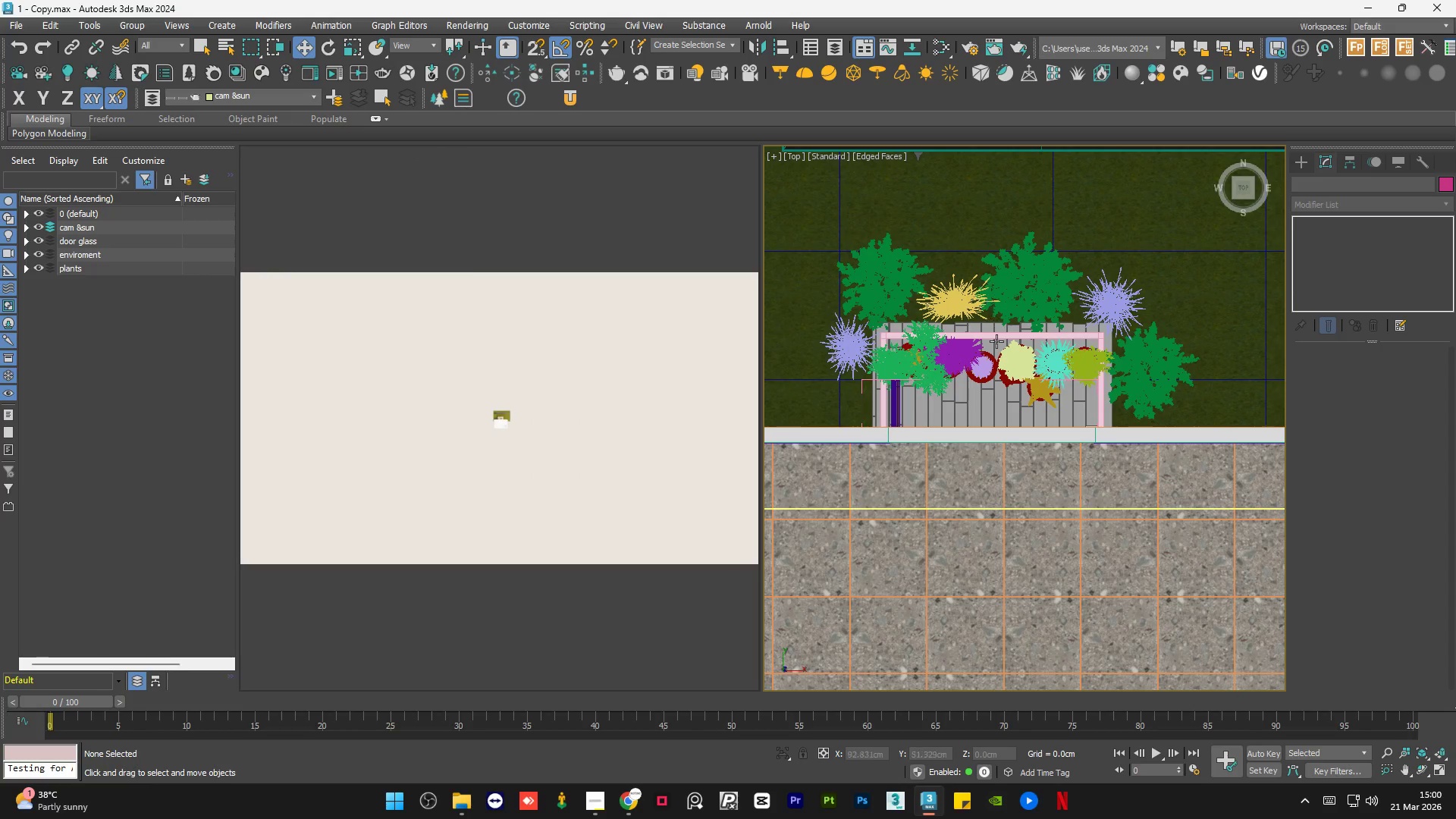 
scroll: coordinate [1001, 370], scroll_direction: down, amount: 4.0
 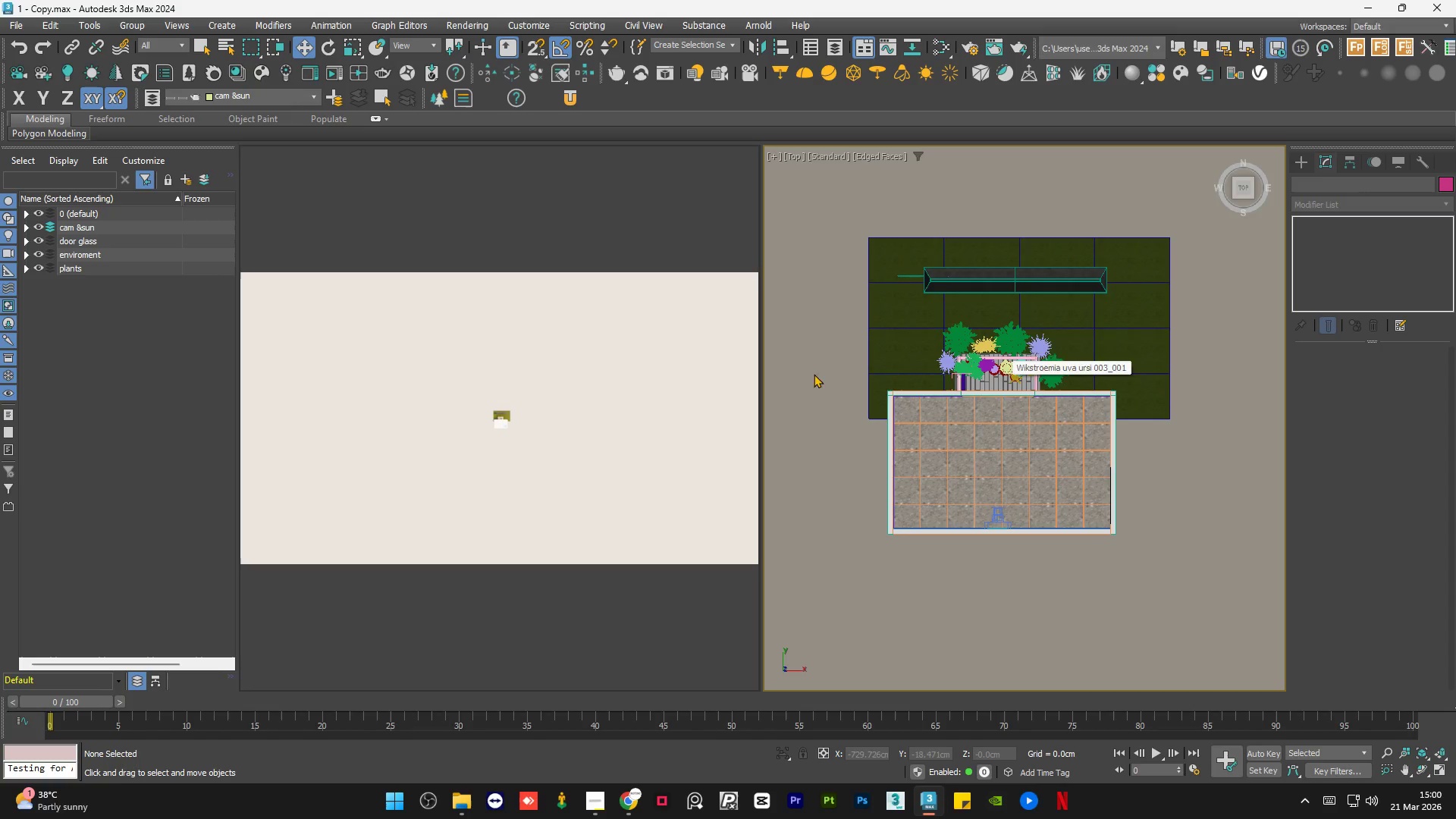 
left_click([821, 405])
 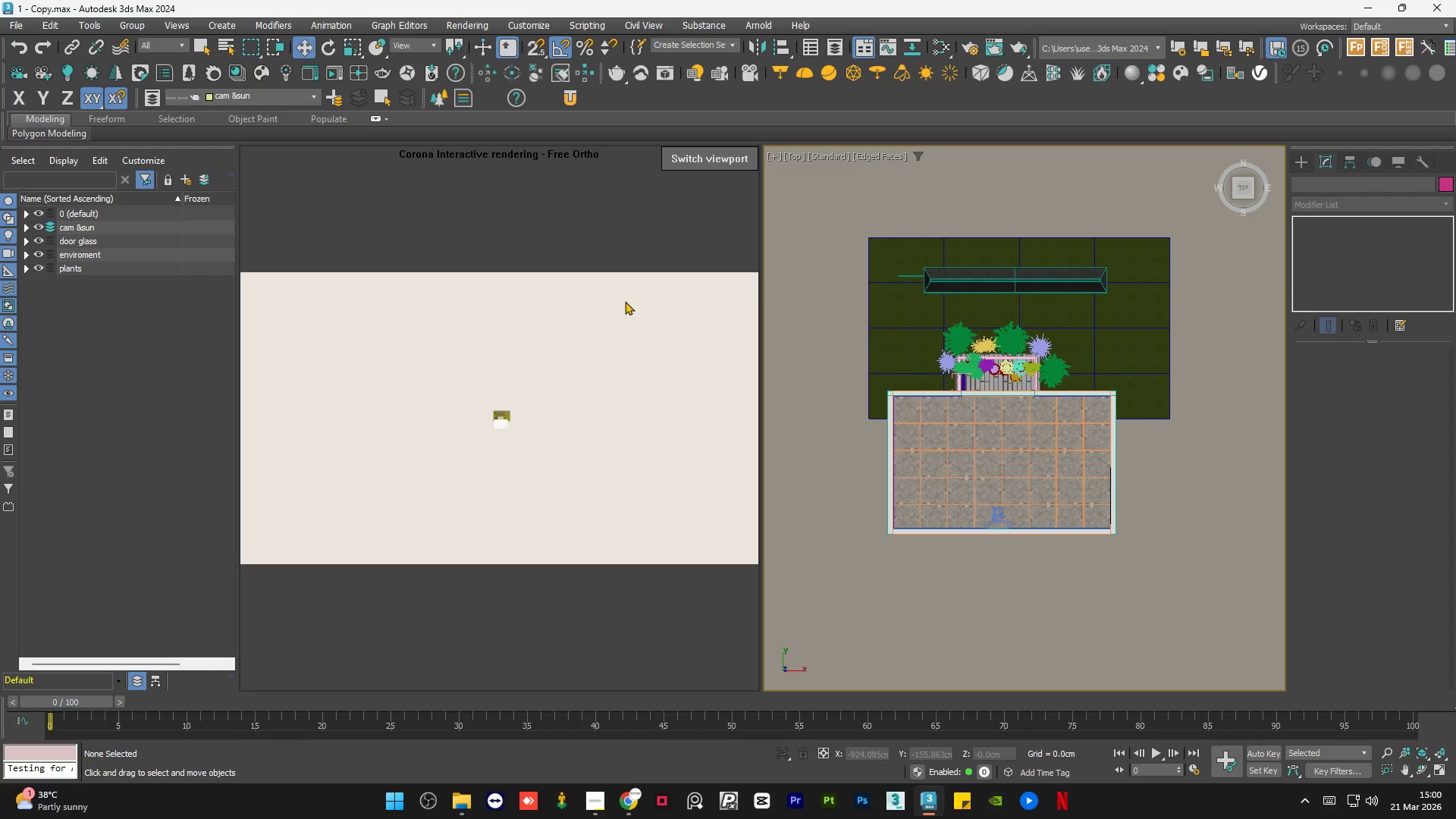 
left_click([625, 301])
 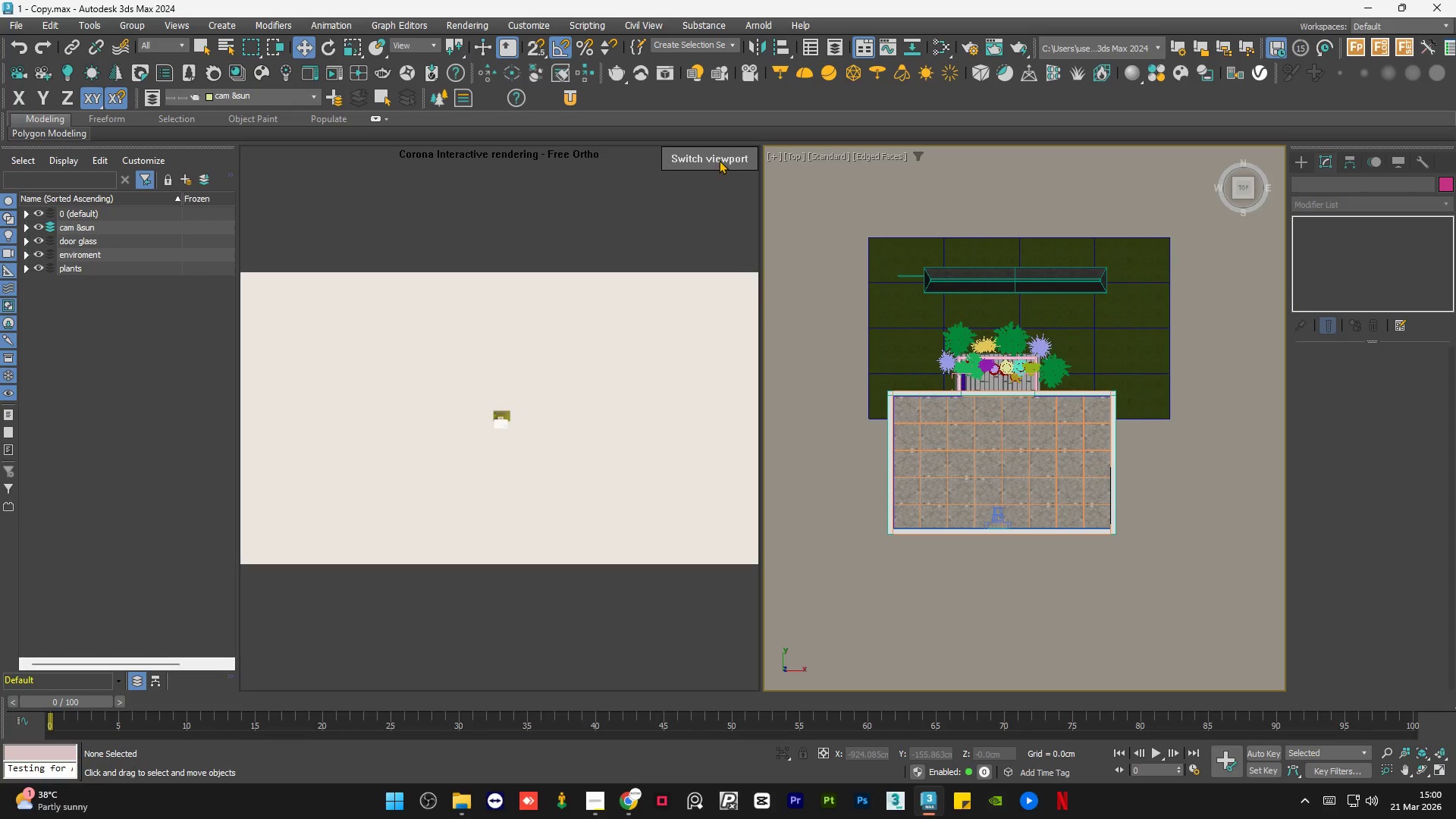 
left_click([719, 159])
 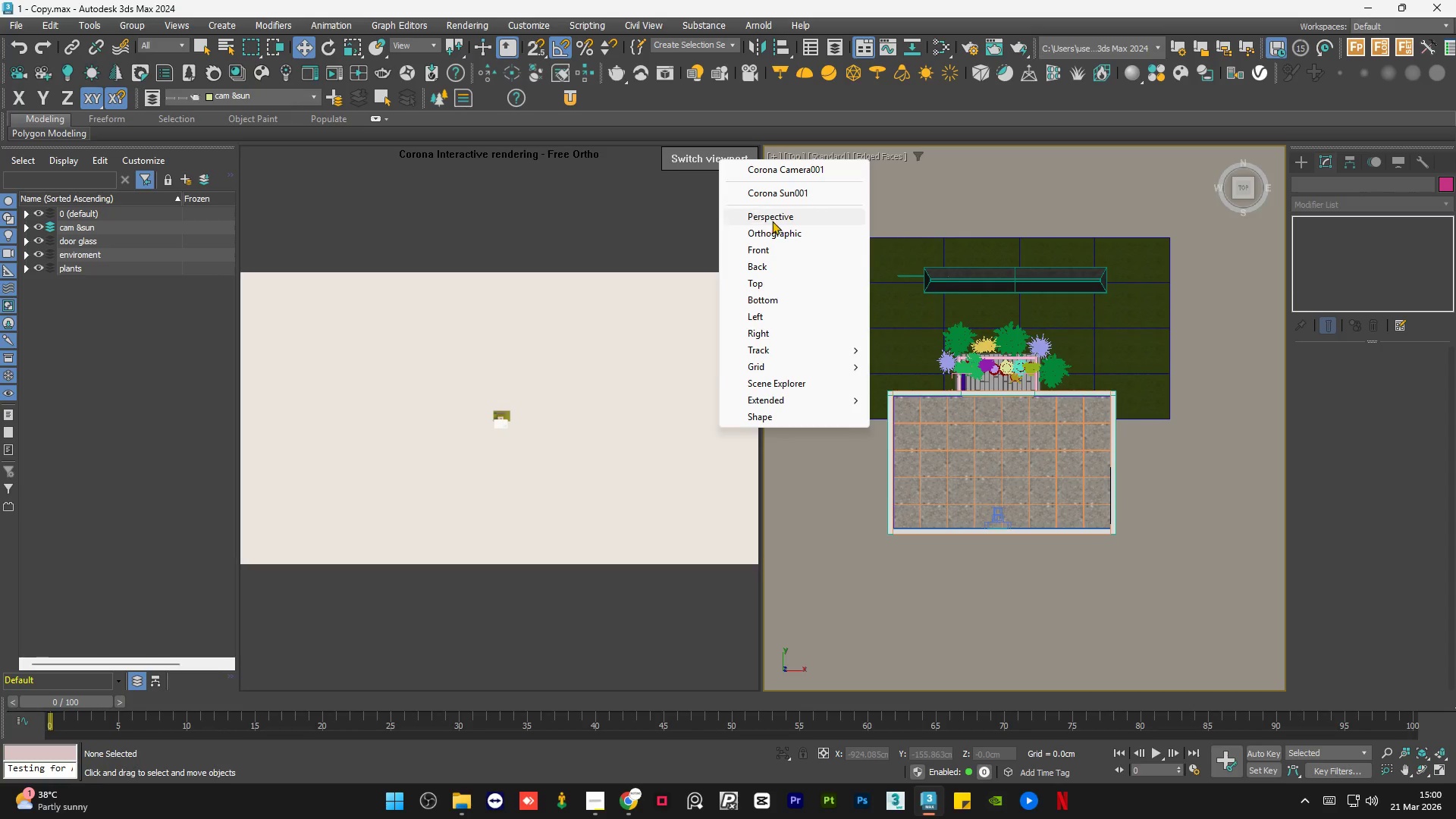 
left_click([773, 219])
 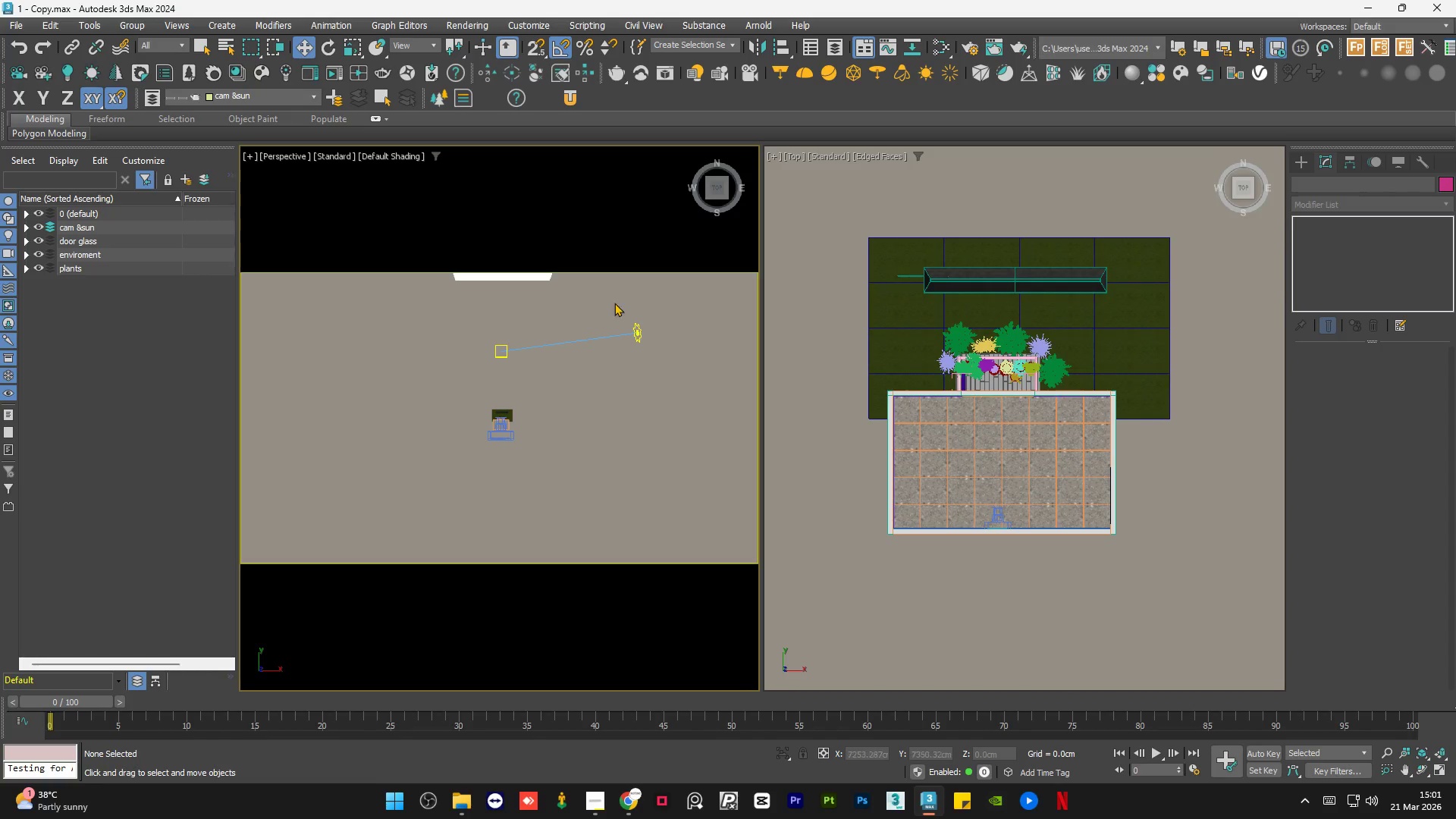 
left_click([629, 292])
 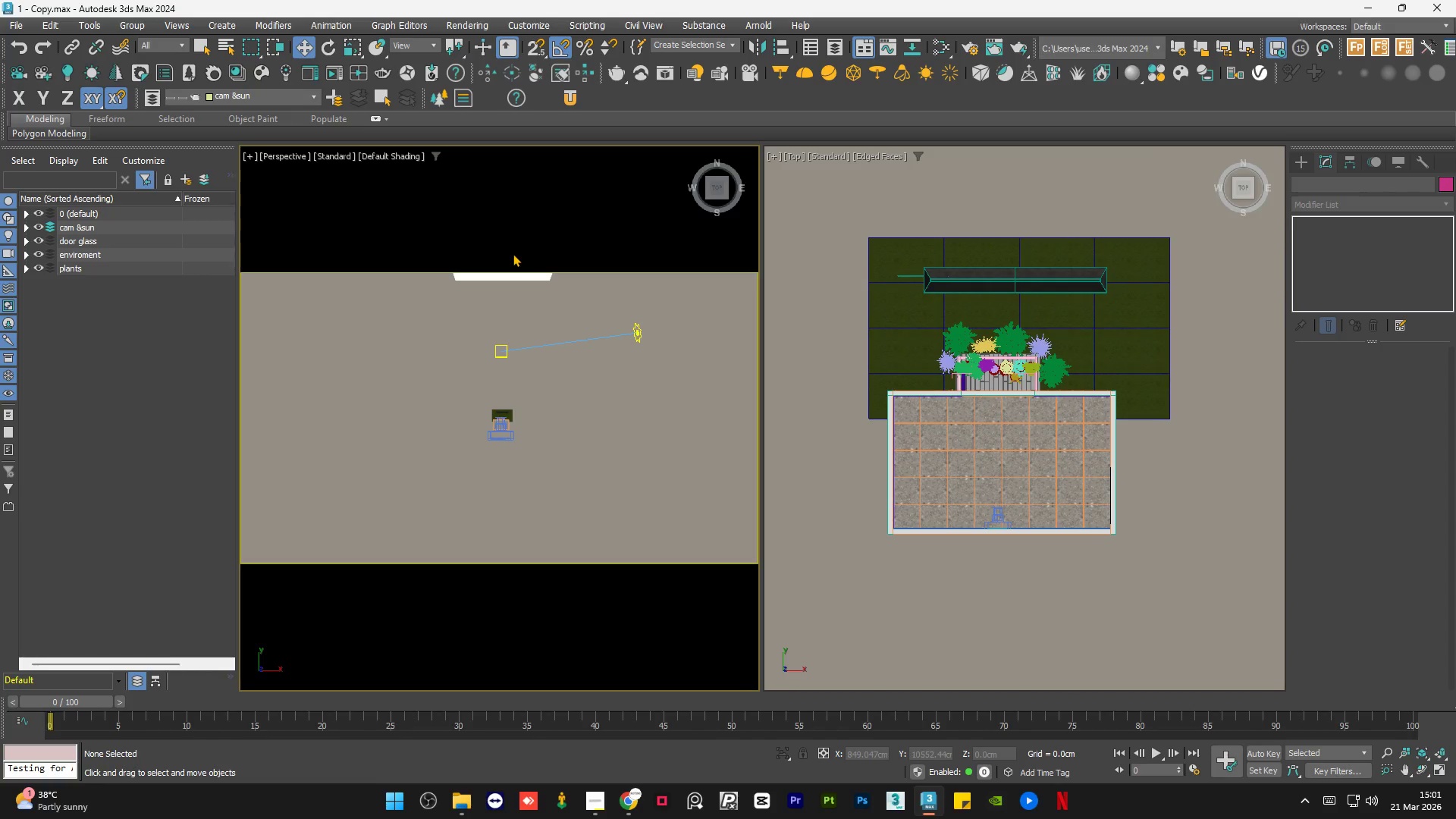 
key(C)
 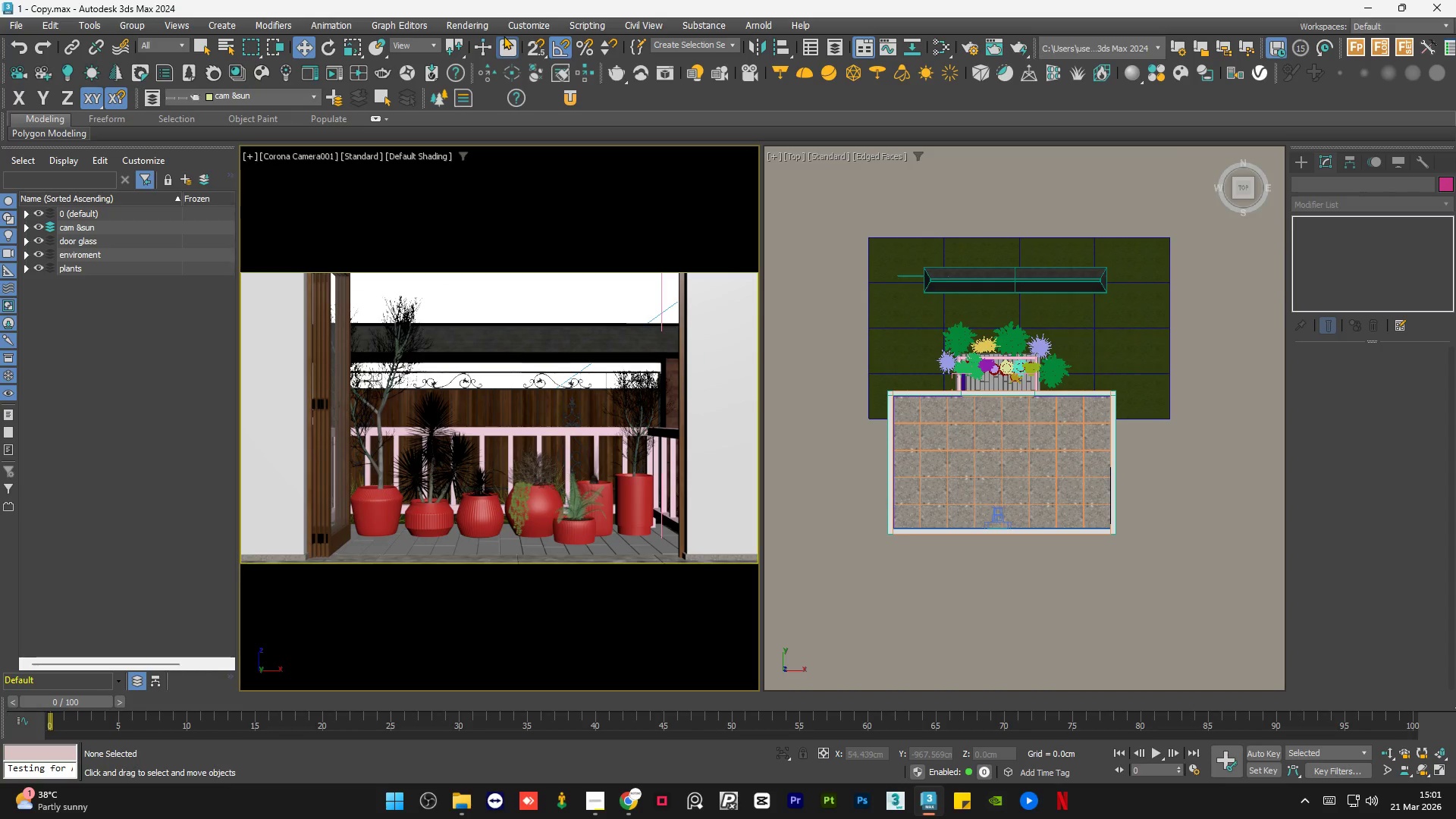 
left_click([481, 27])
 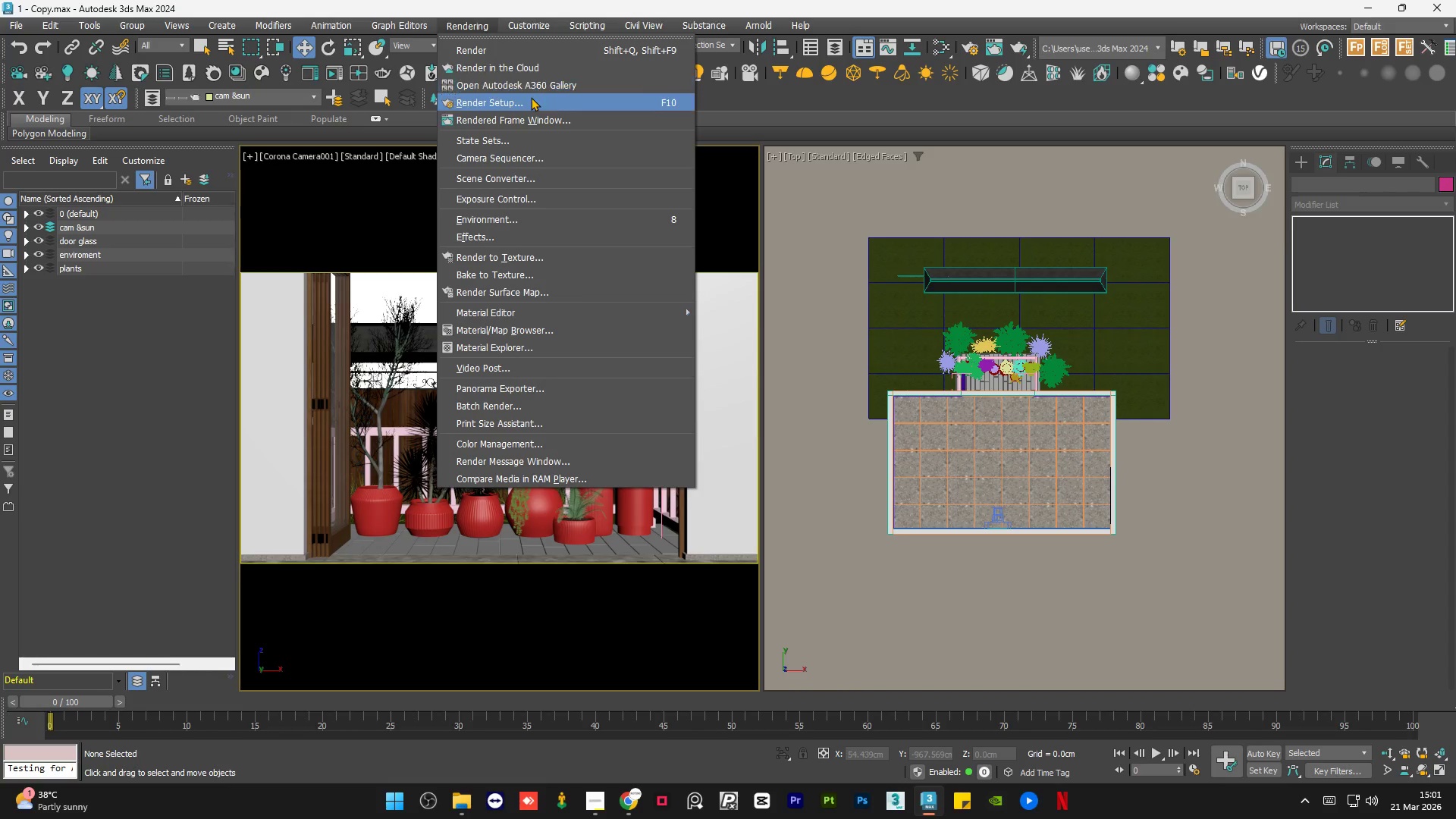 
left_click([532, 97])
 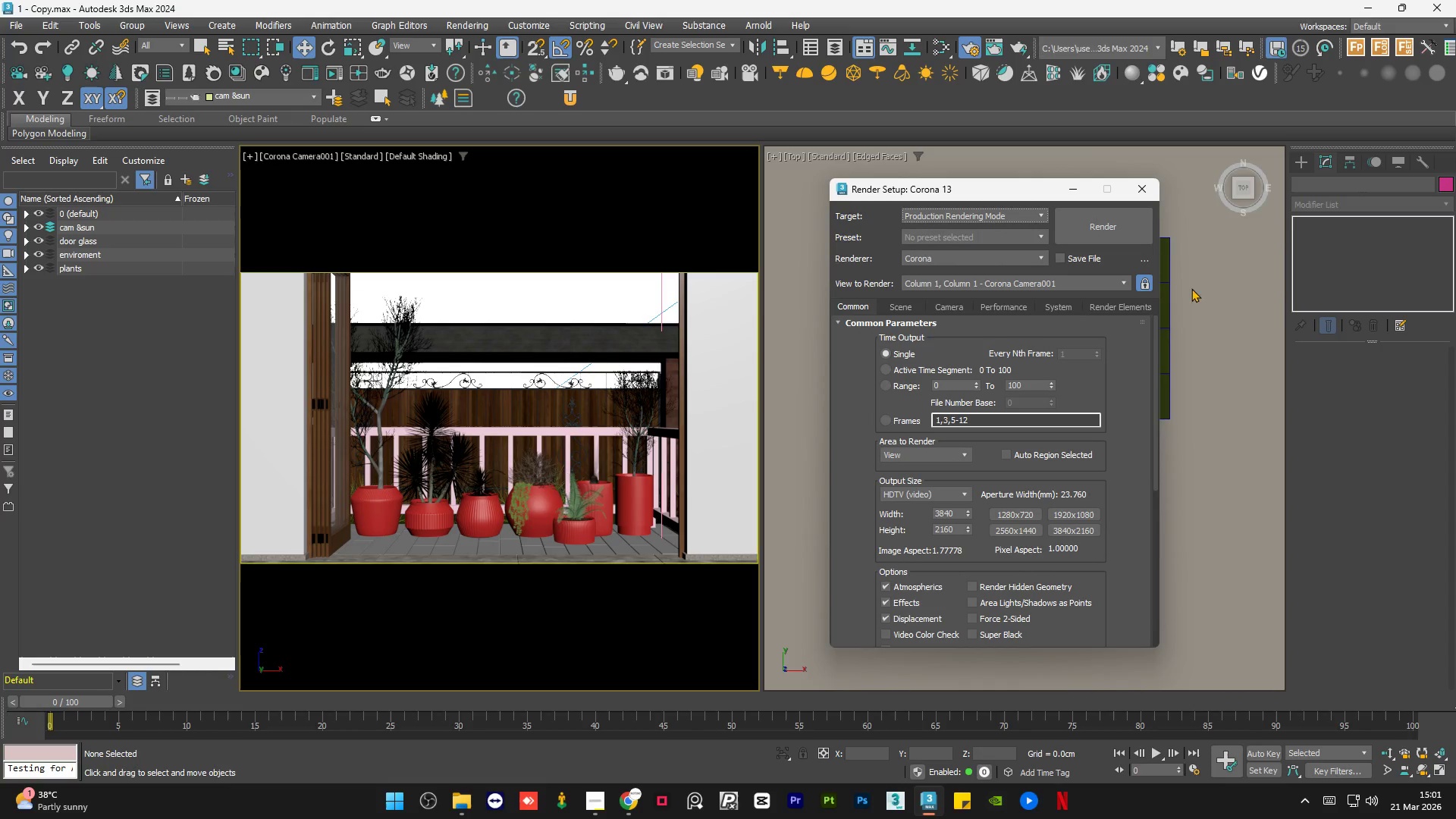 
left_click([1152, 191])
 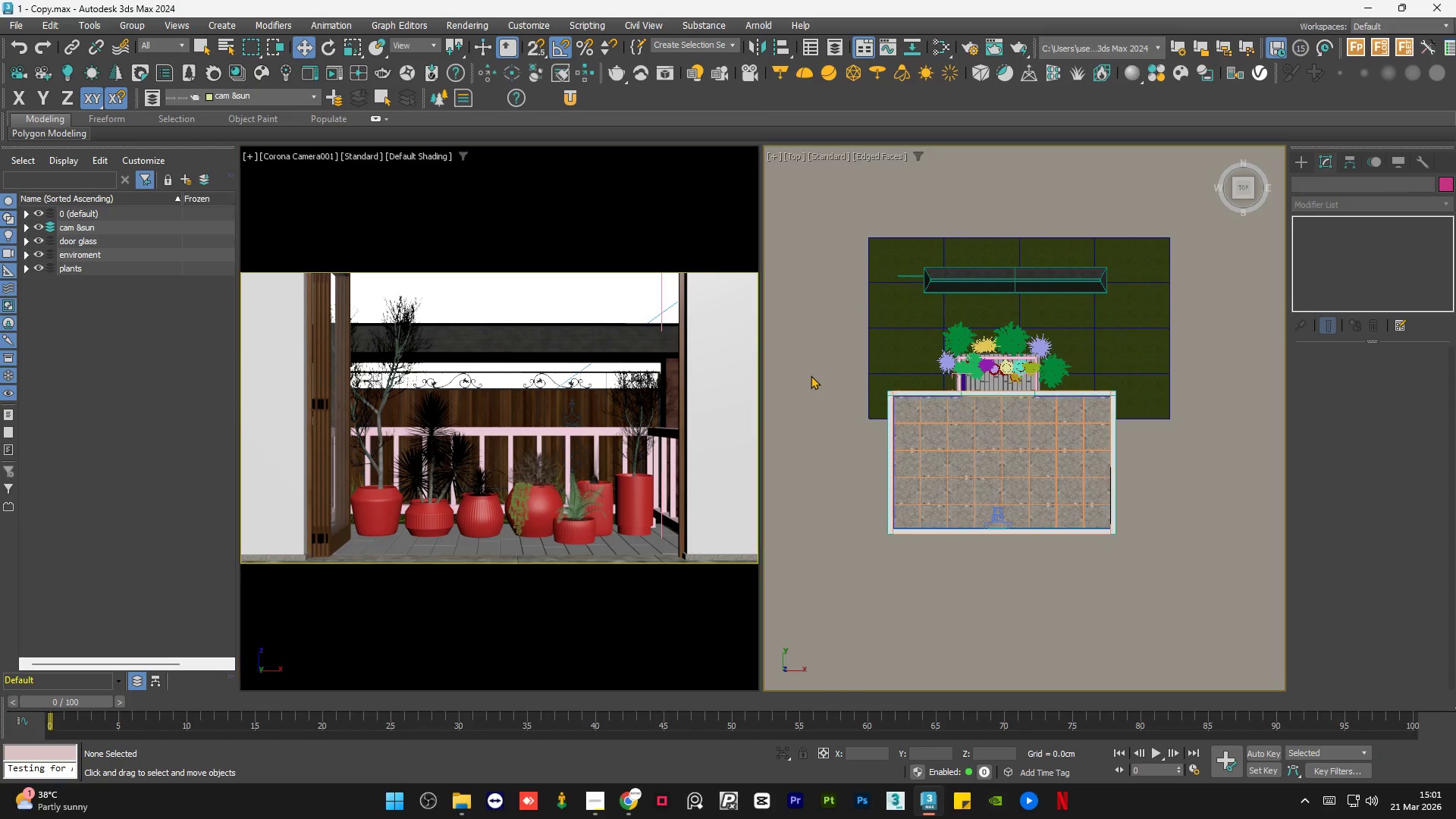 
double_click([565, 397])
 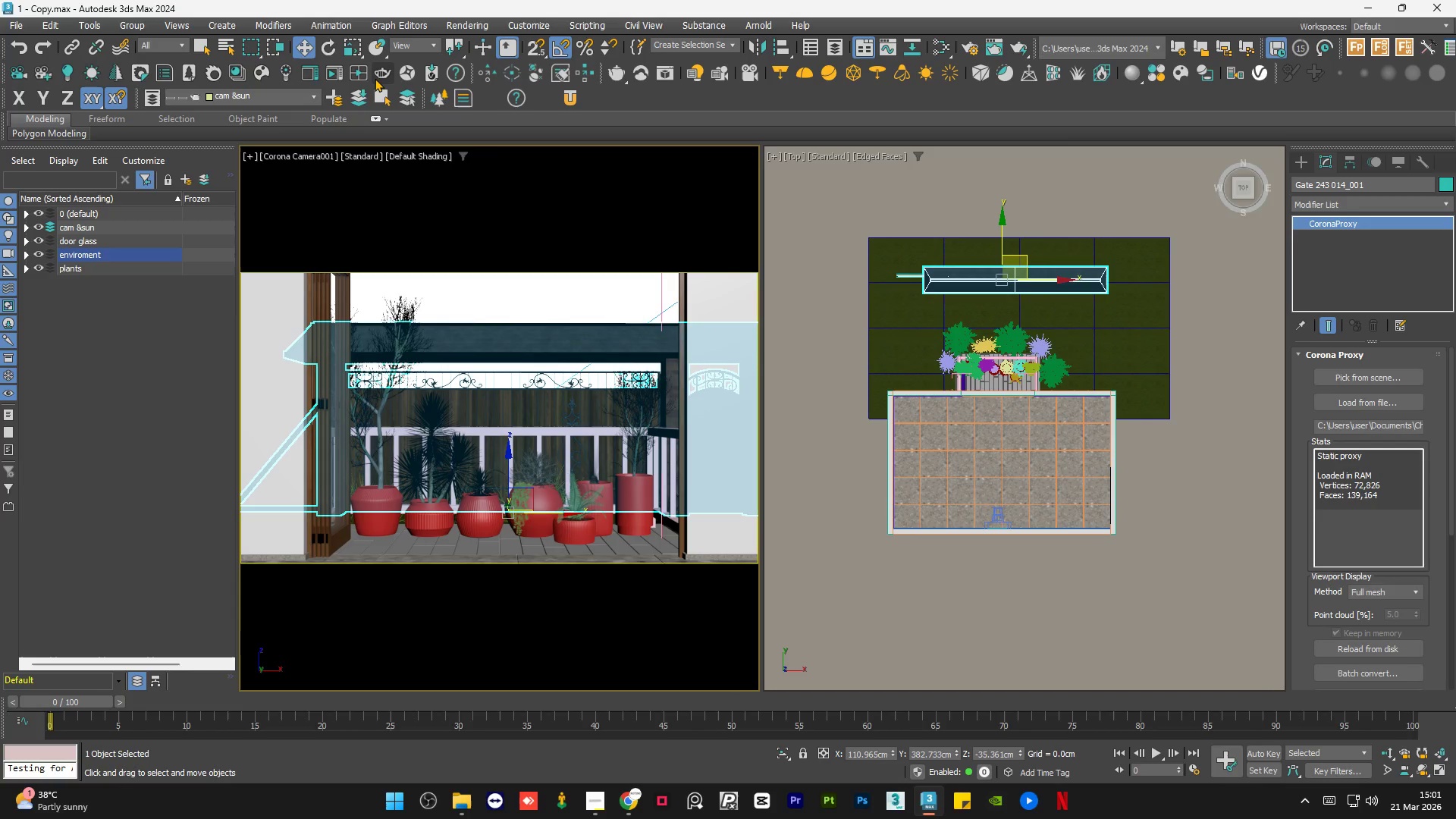 
left_click([360, 74])
 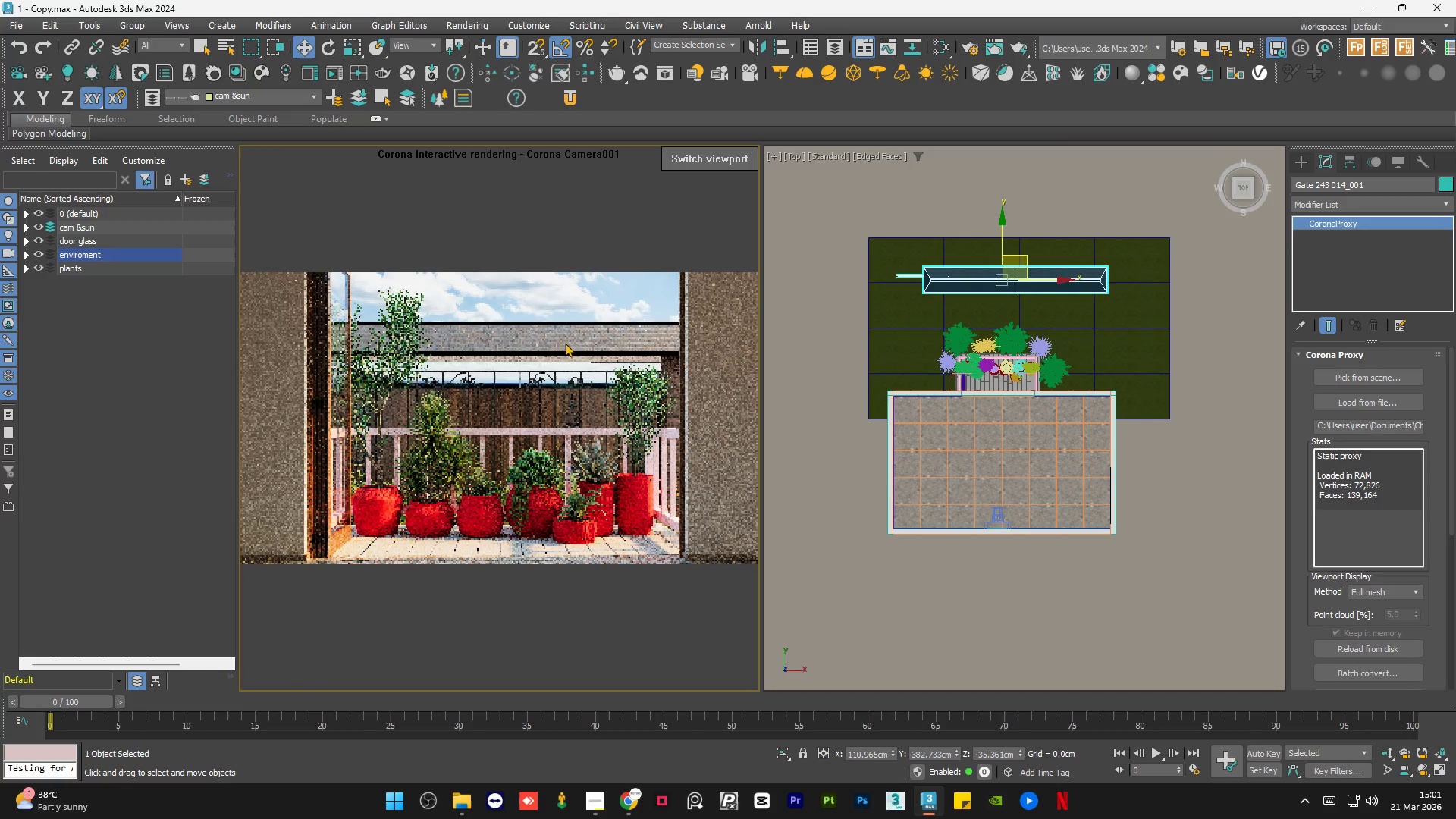 
left_click([814, 338])
 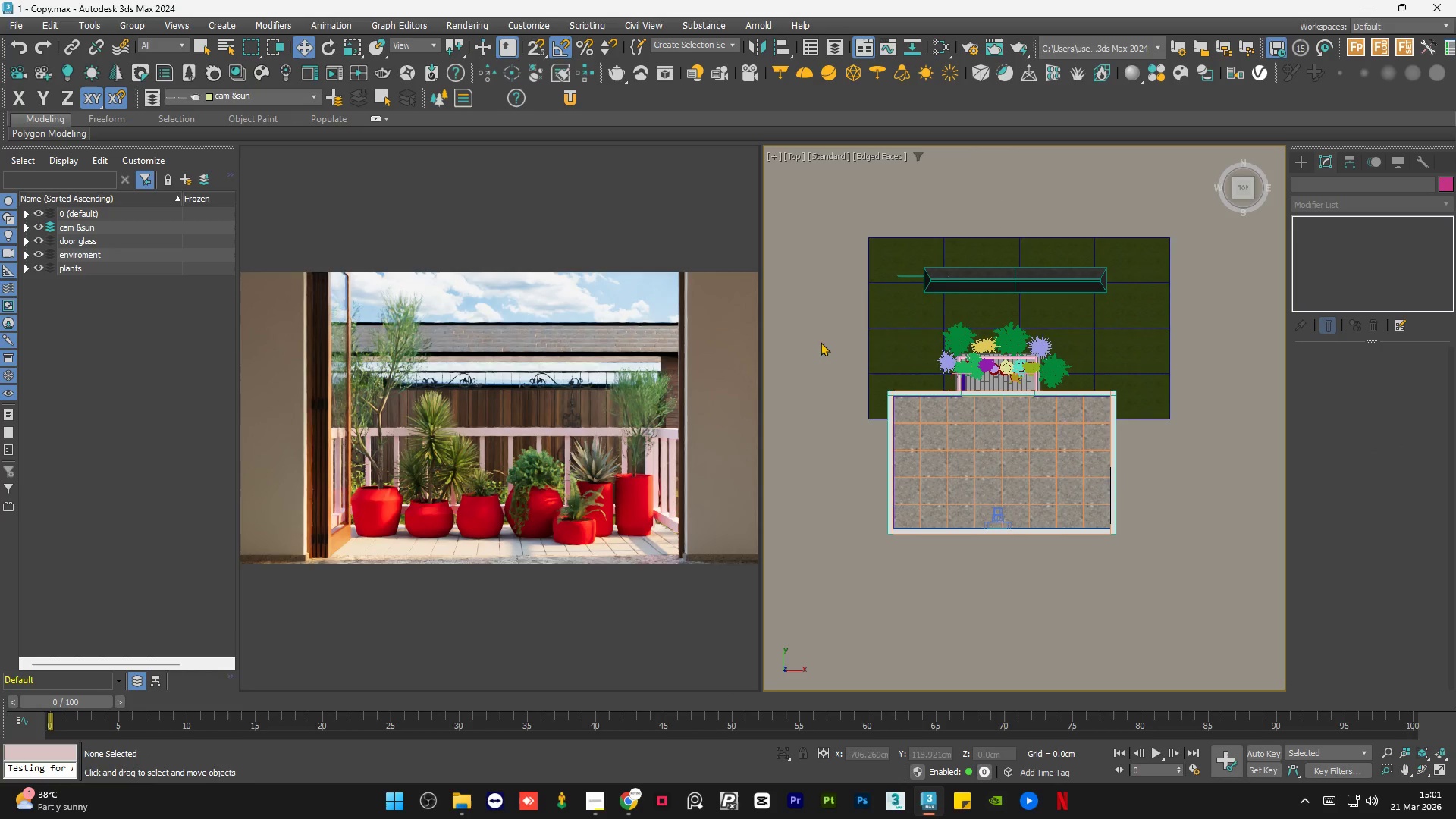 
scroll: coordinate [1018, 404], scroll_direction: up, amount: 17.0
 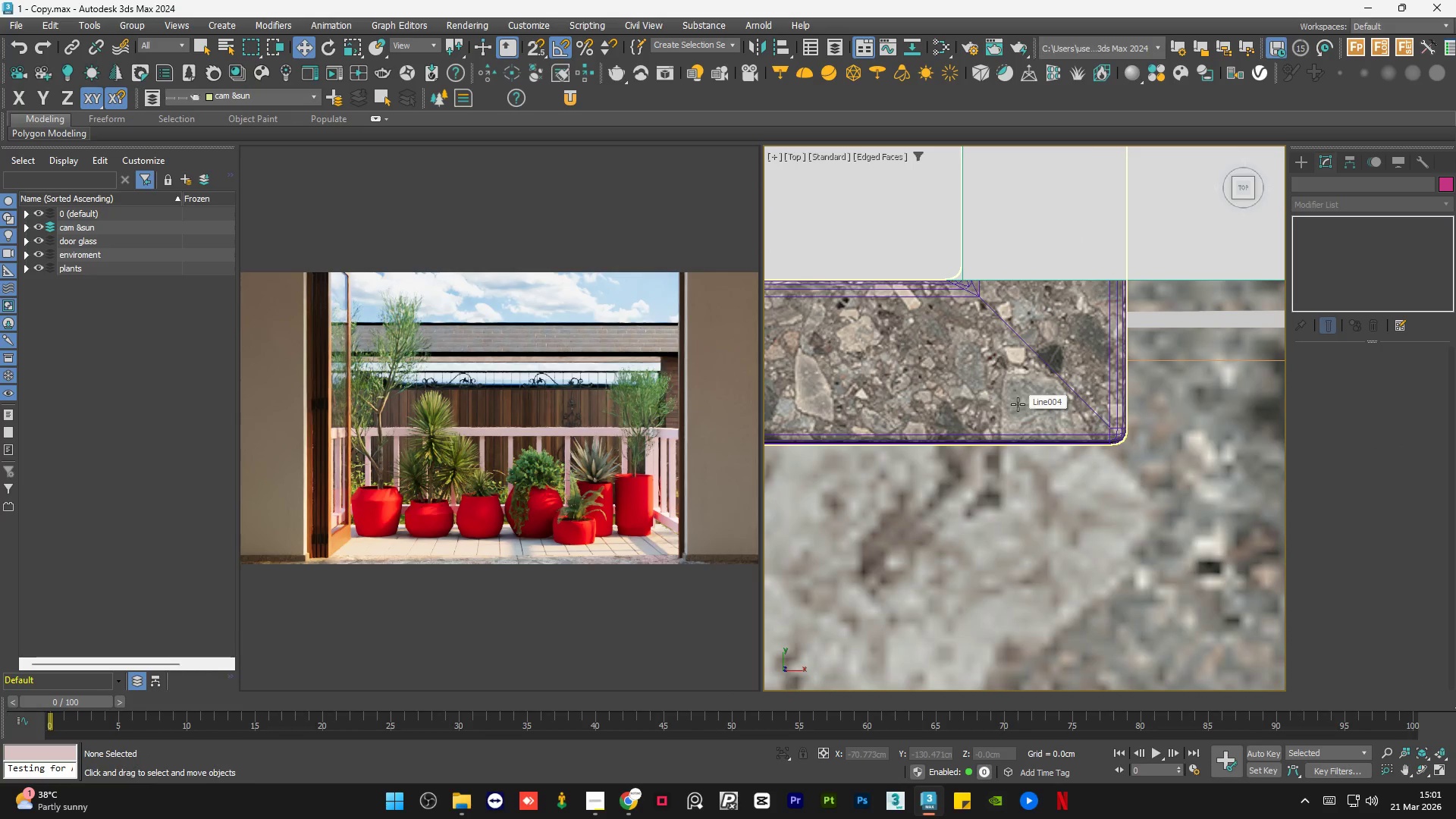 
key(F4)
 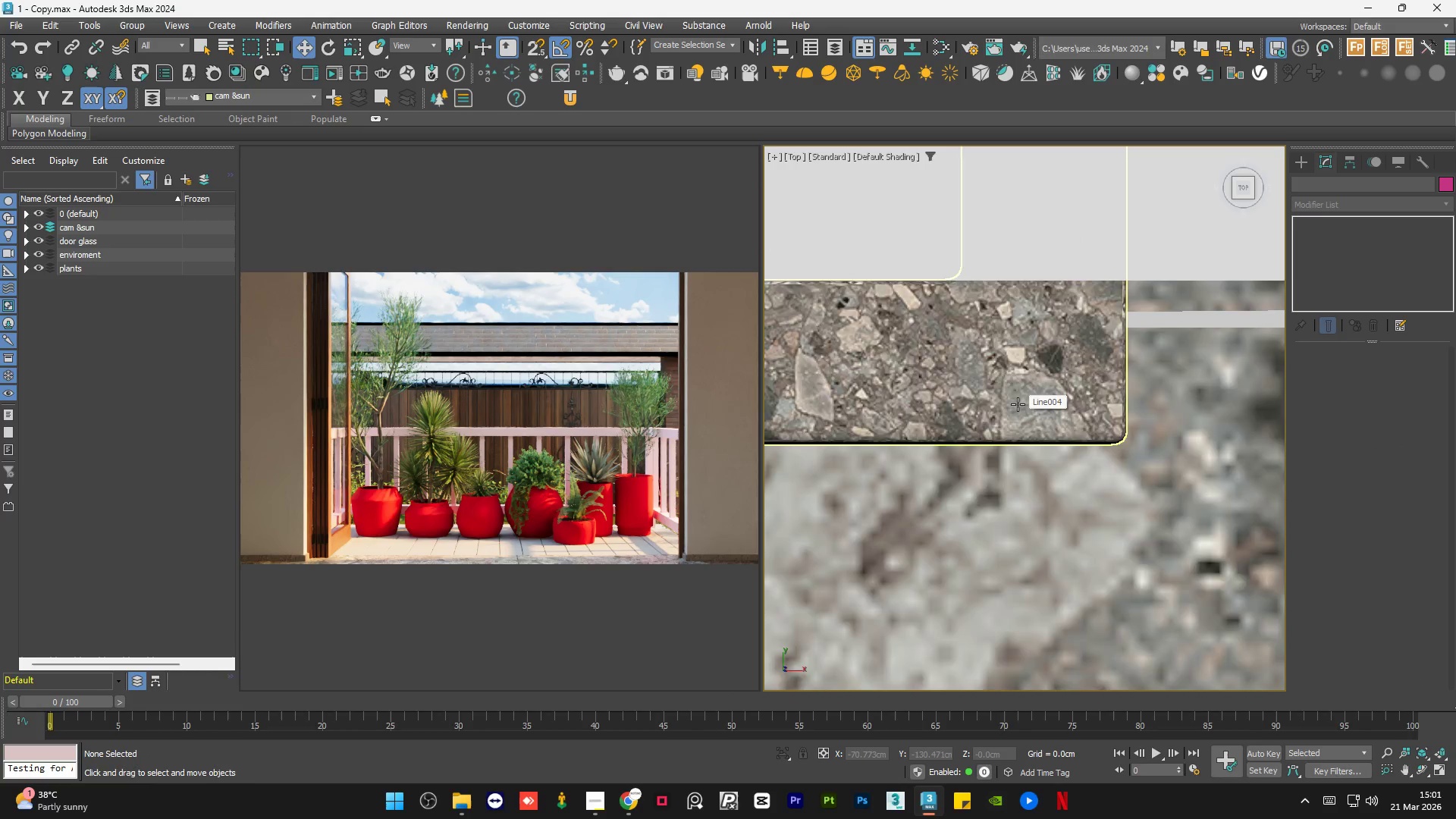 
scroll: coordinate [1018, 407], scroll_direction: down, amount: 13.0
 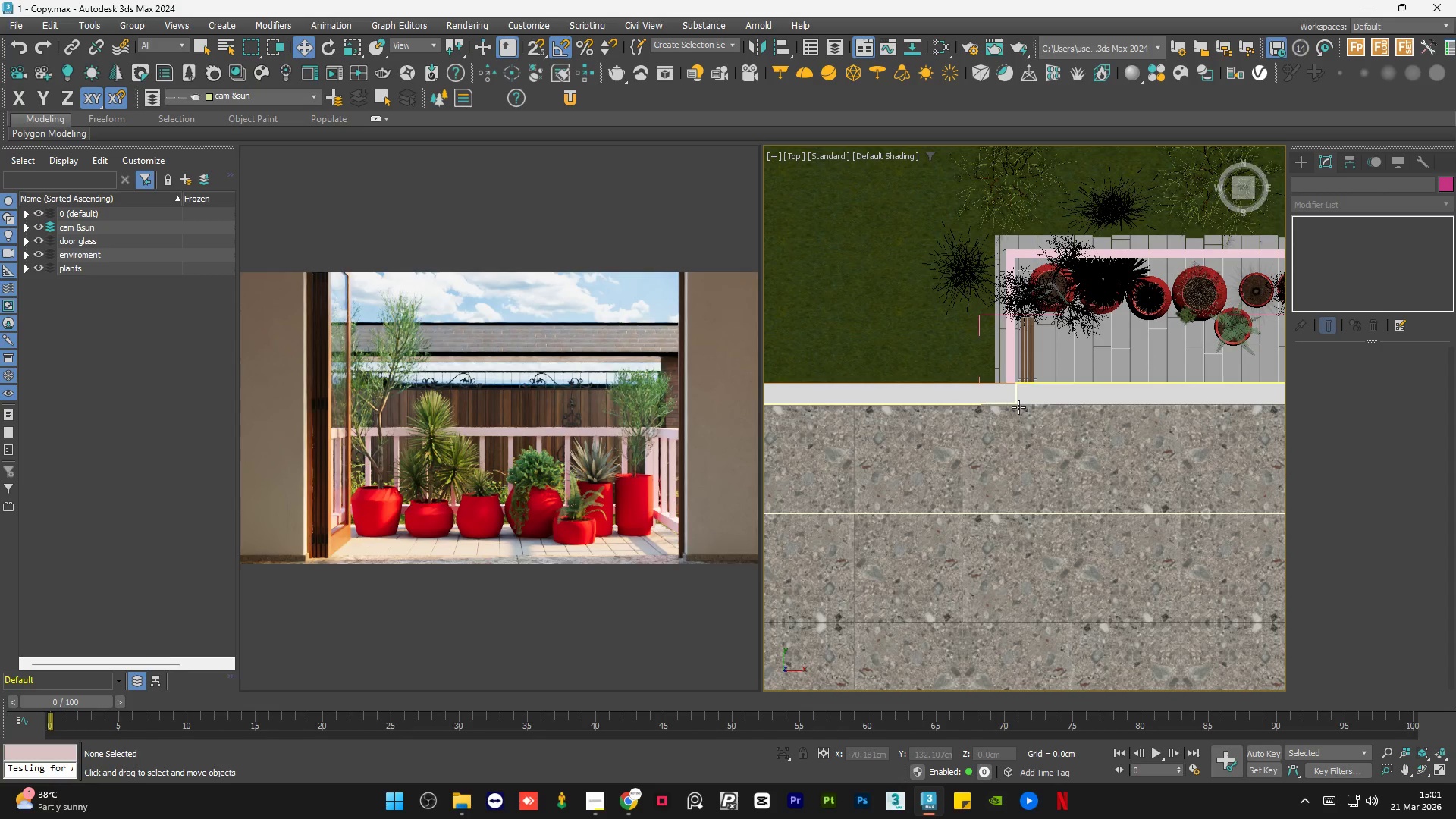 
hold_key(key=AltLeft, duration=0.77)
 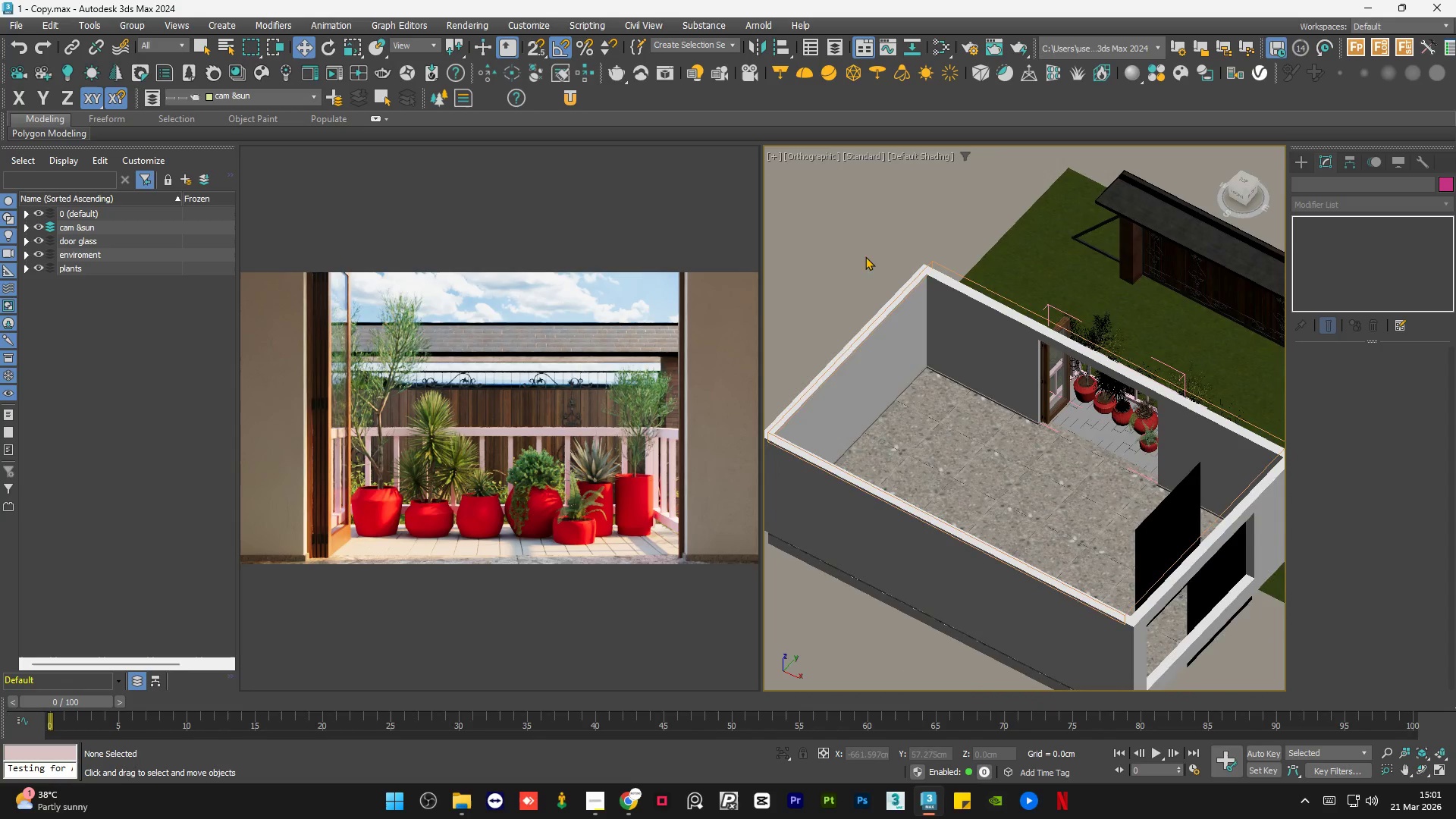 
scroll: coordinate [1020, 414], scroll_direction: down, amount: 2.0
 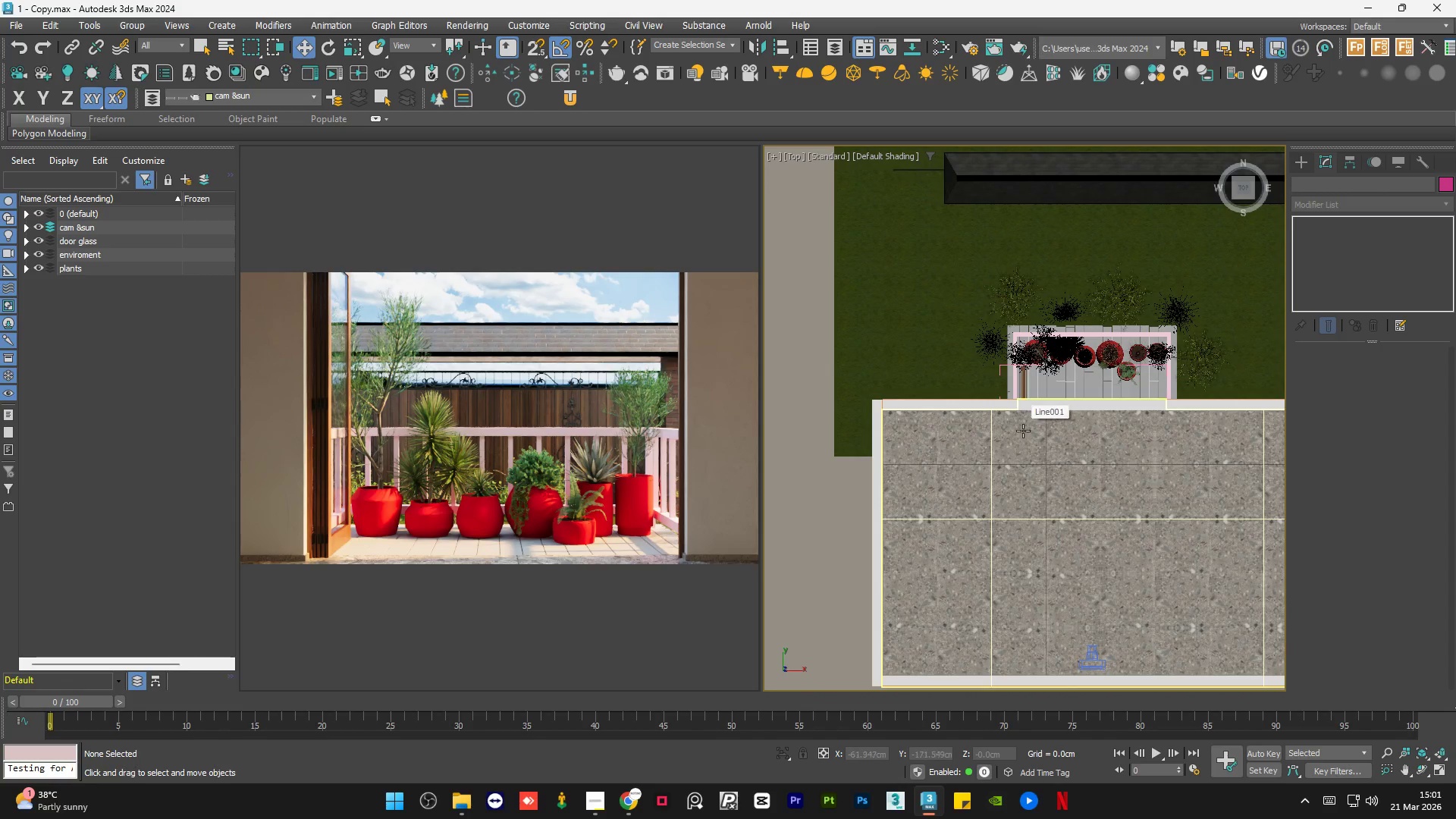 
left_click([863, 252])
 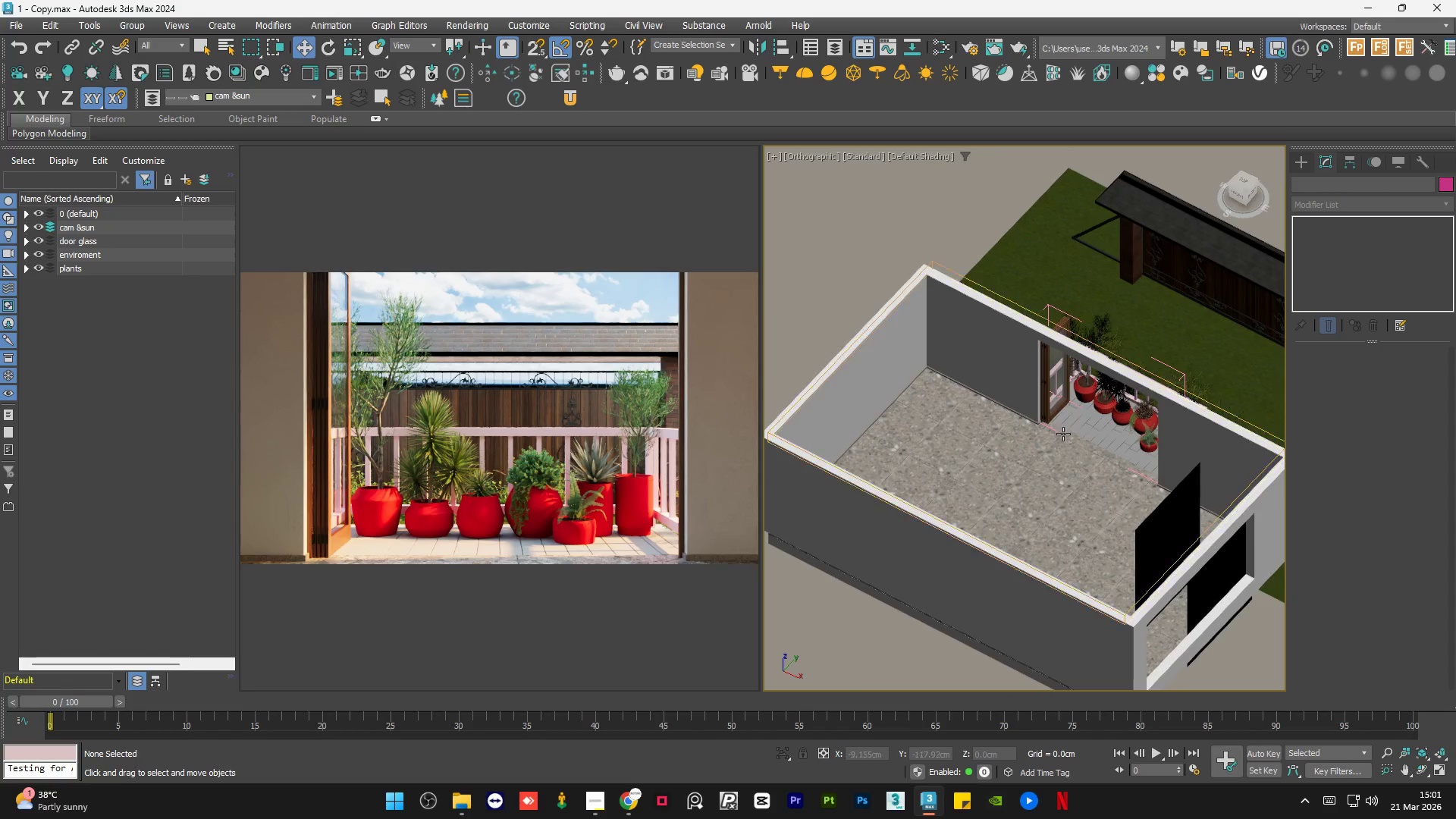 
scroll: coordinate [953, 364], scroll_direction: up, amount: 11.0
 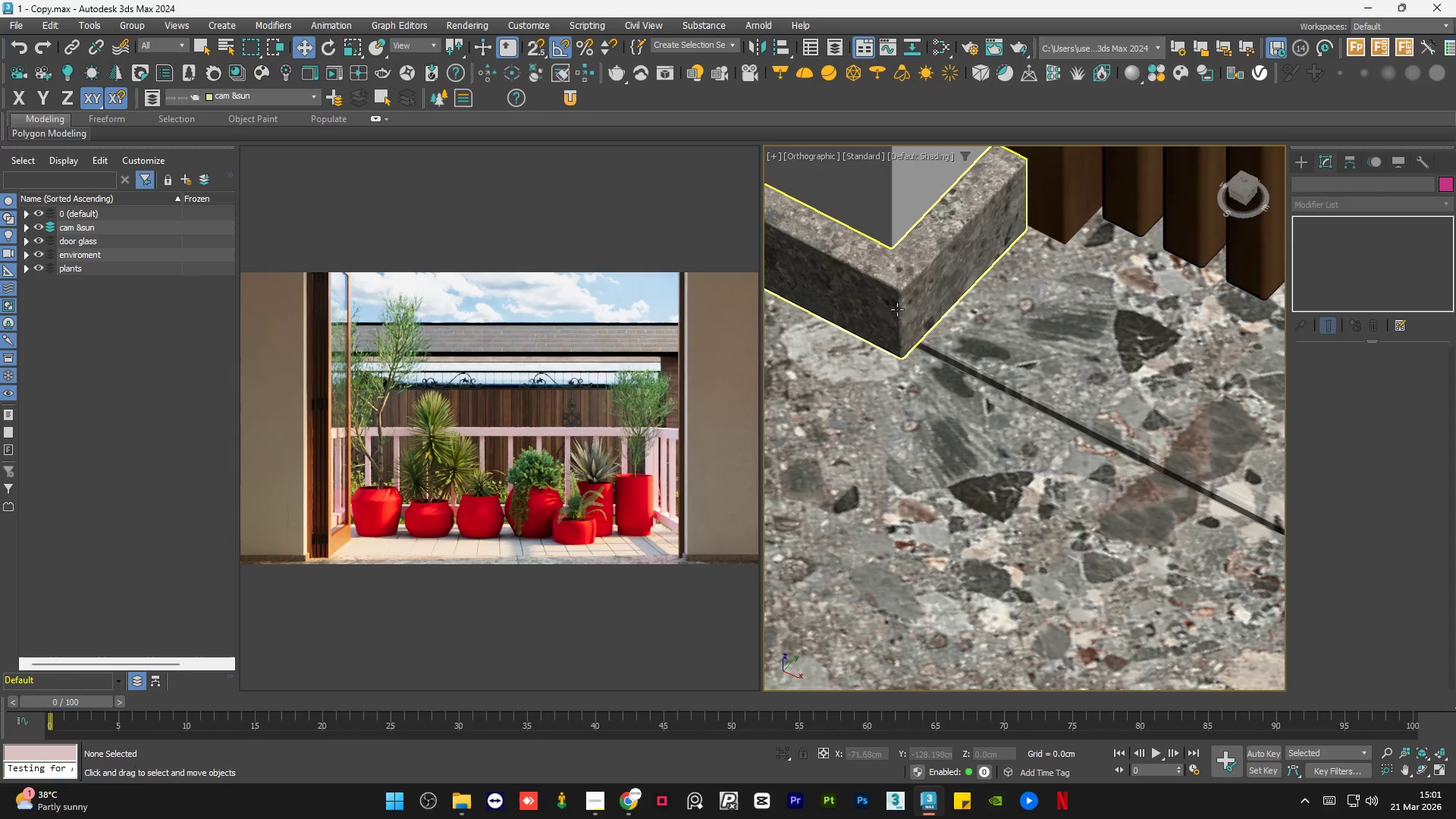 
left_click([897, 309])
 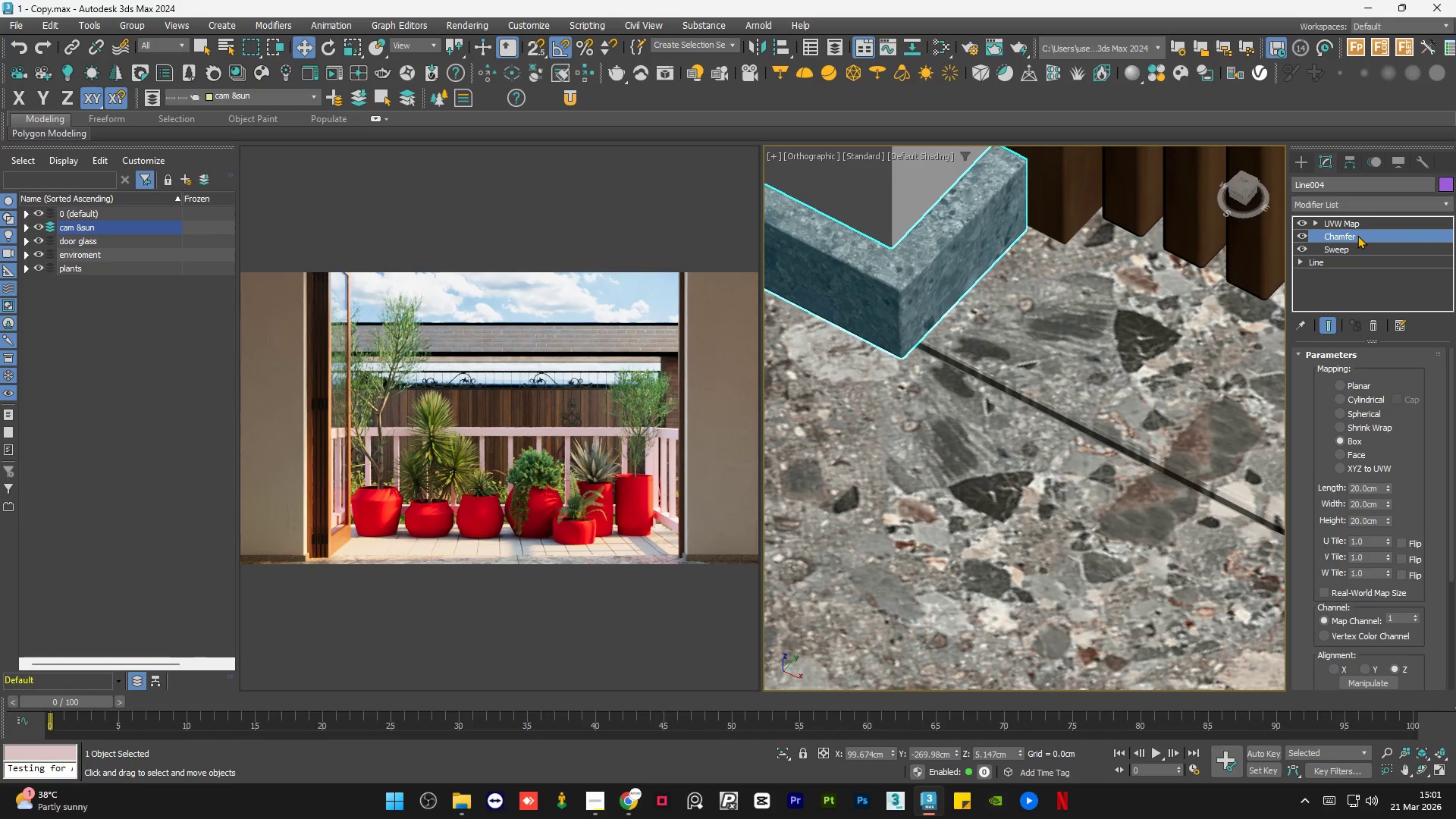 
right_click([1357, 235])
 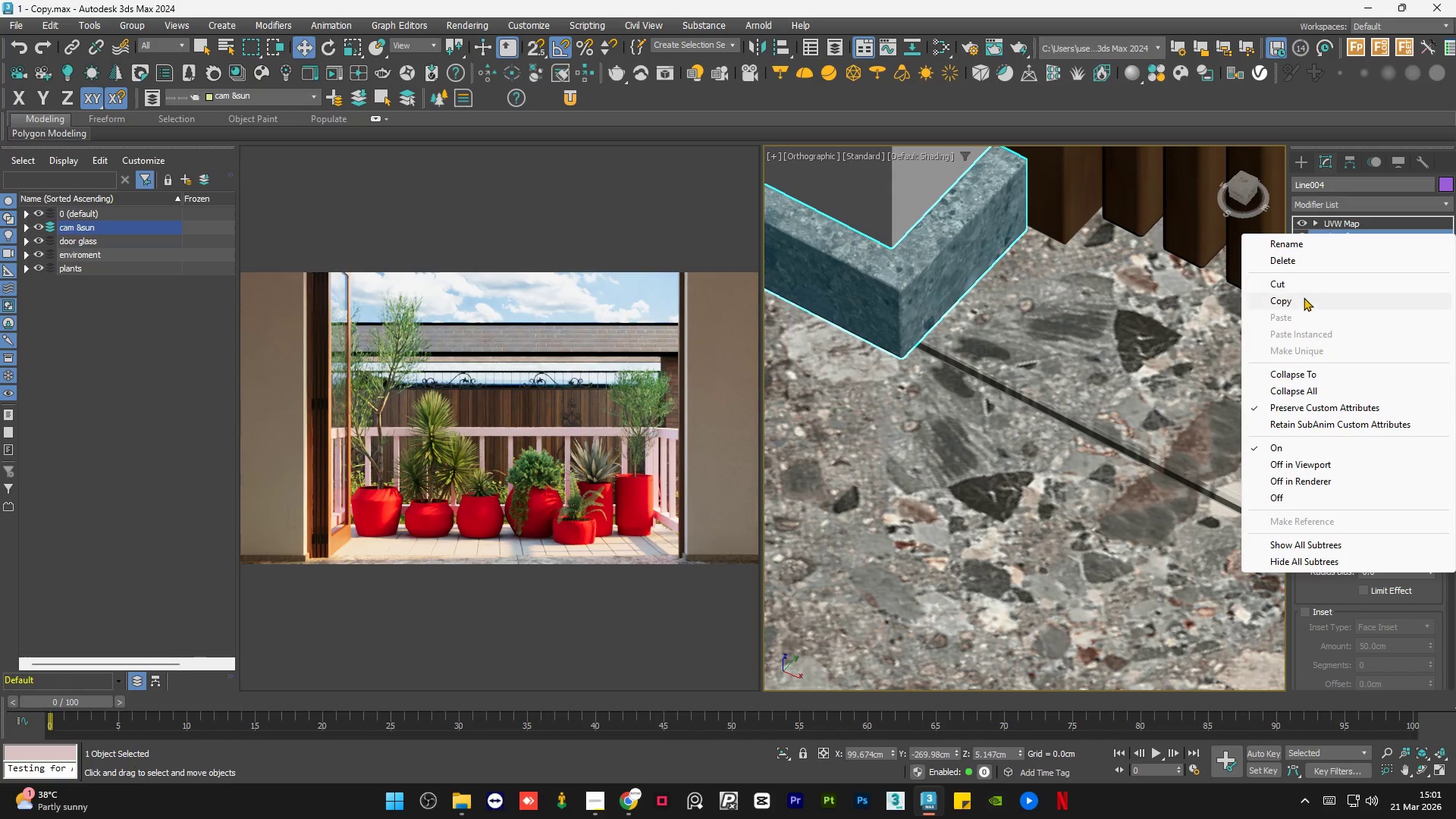 
left_click([1303, 297])
 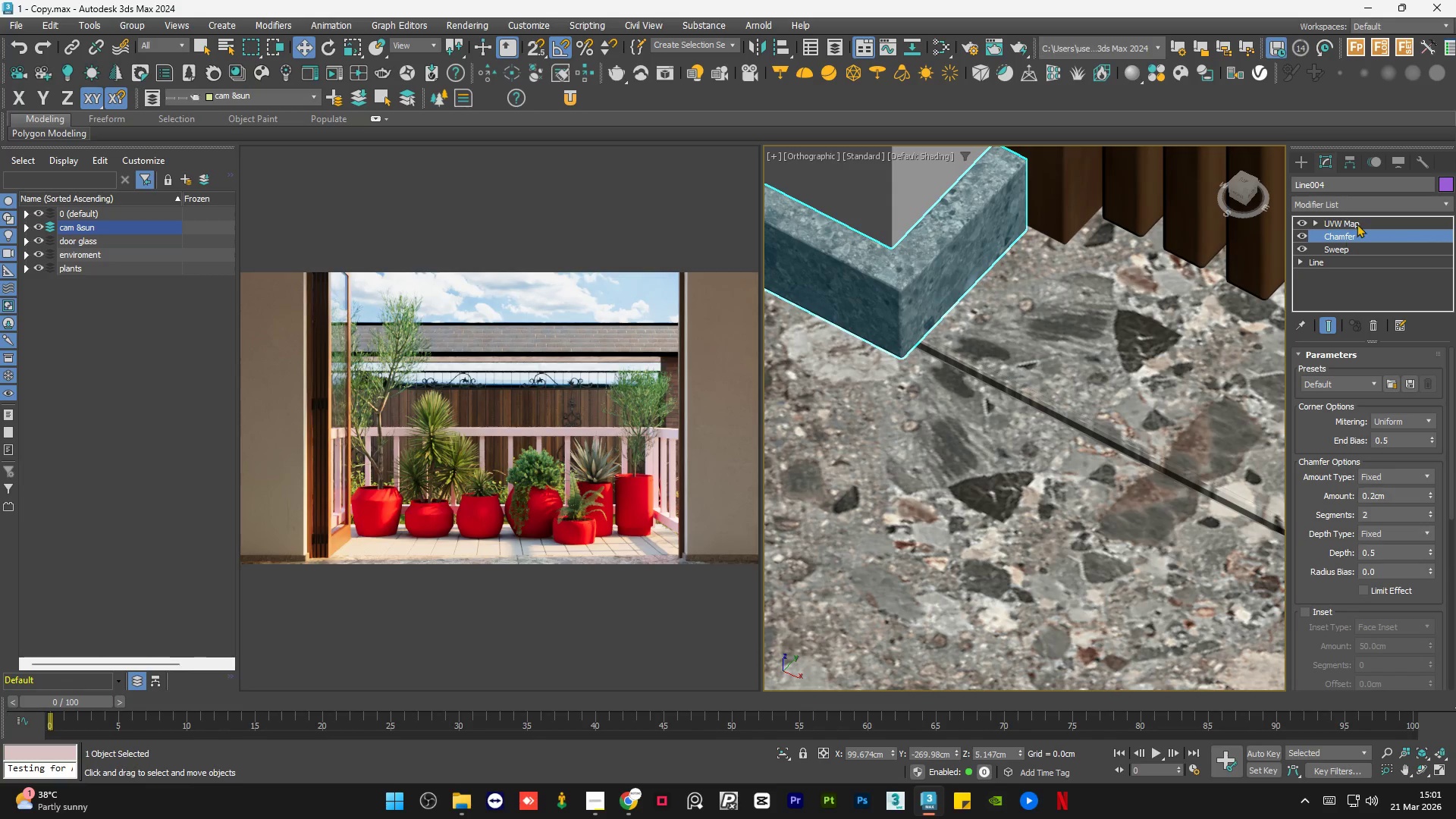 
left_click([1357, 222])
 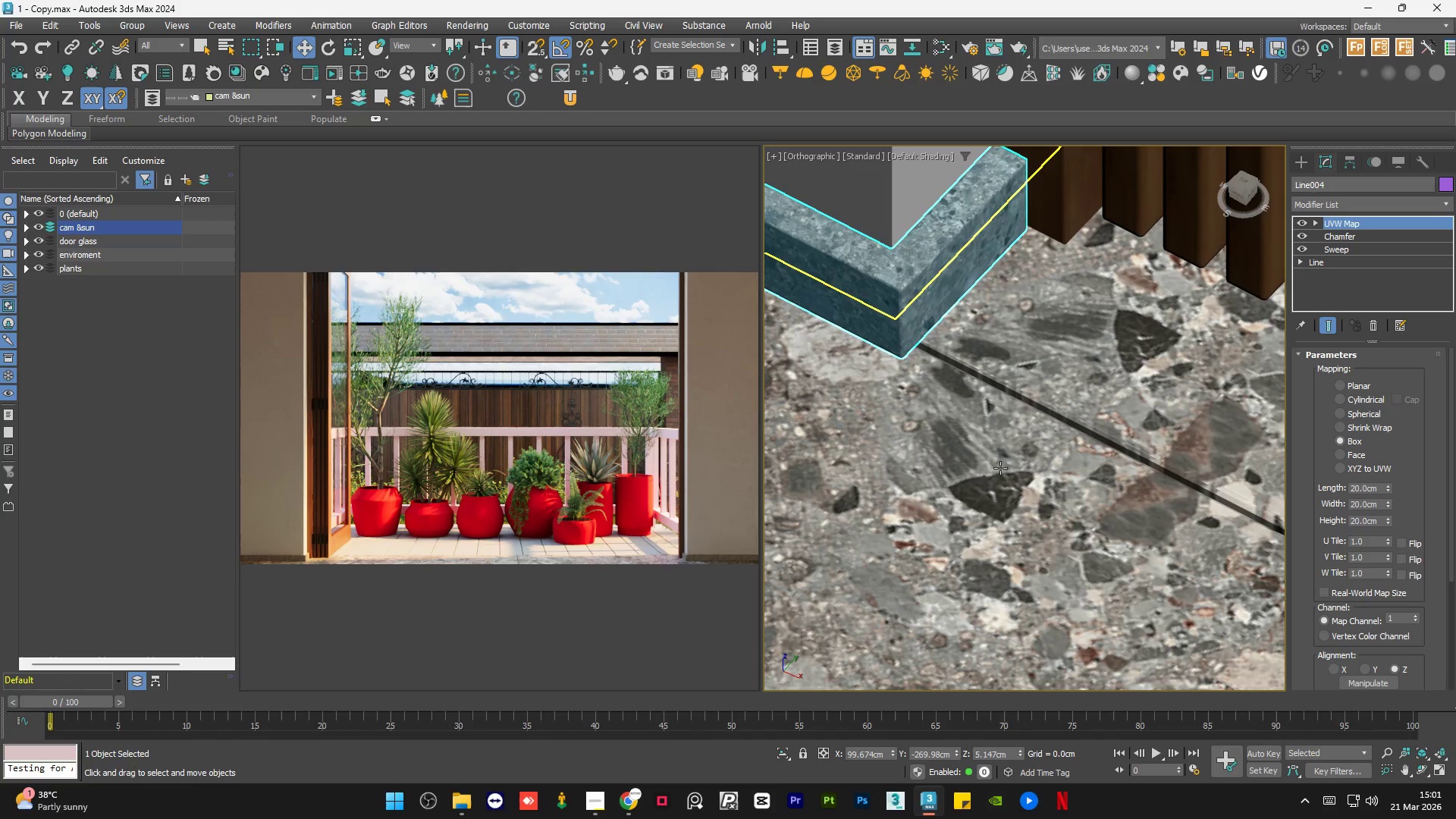 
scroll: coordinate [944, 473], scroll_direction: none, amount: 0.0
 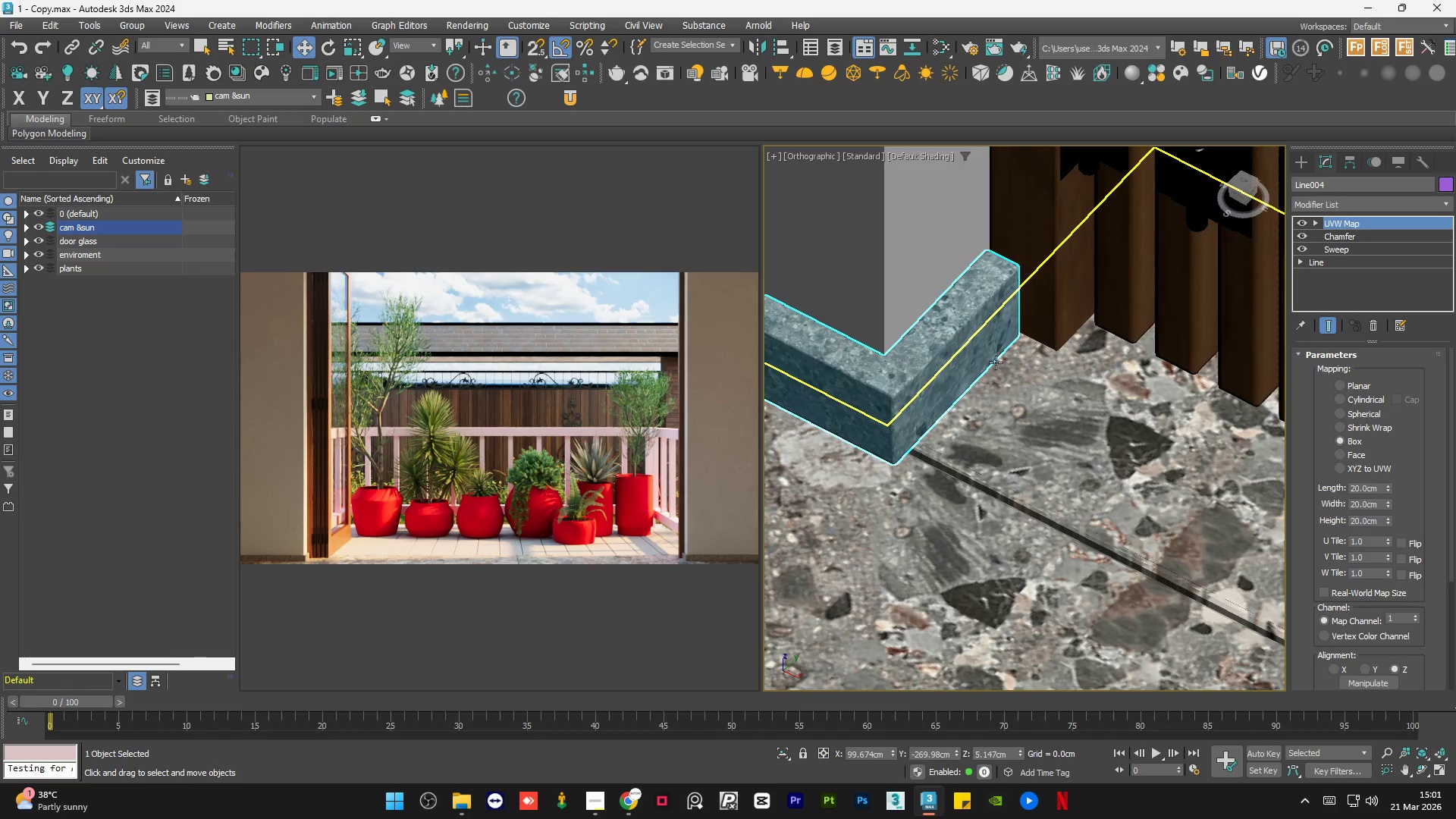 
scroll: coordinate [1043, 438], scroll_direction: down, amount: 11.0
 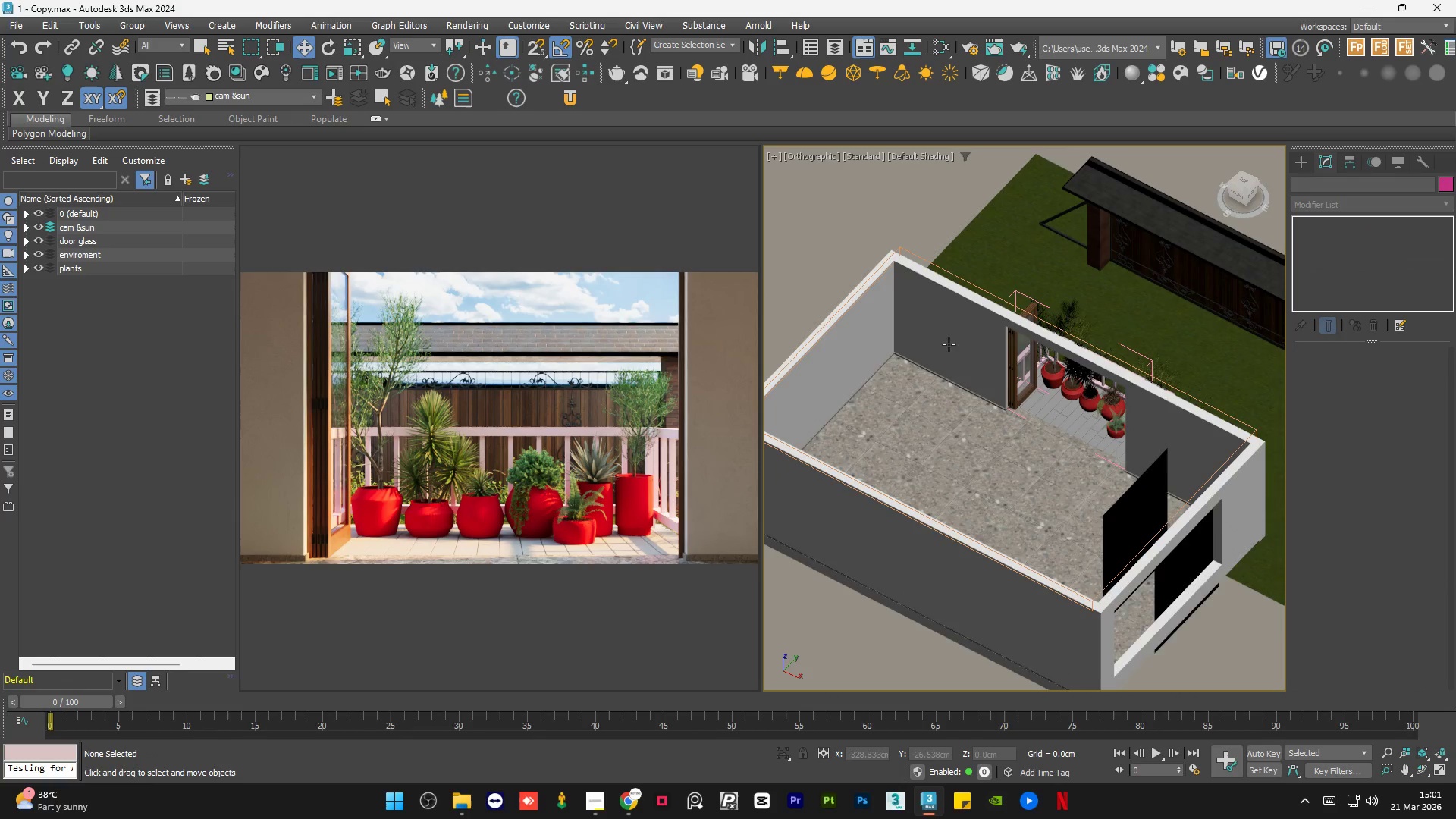 
left_click([1058, 394])
 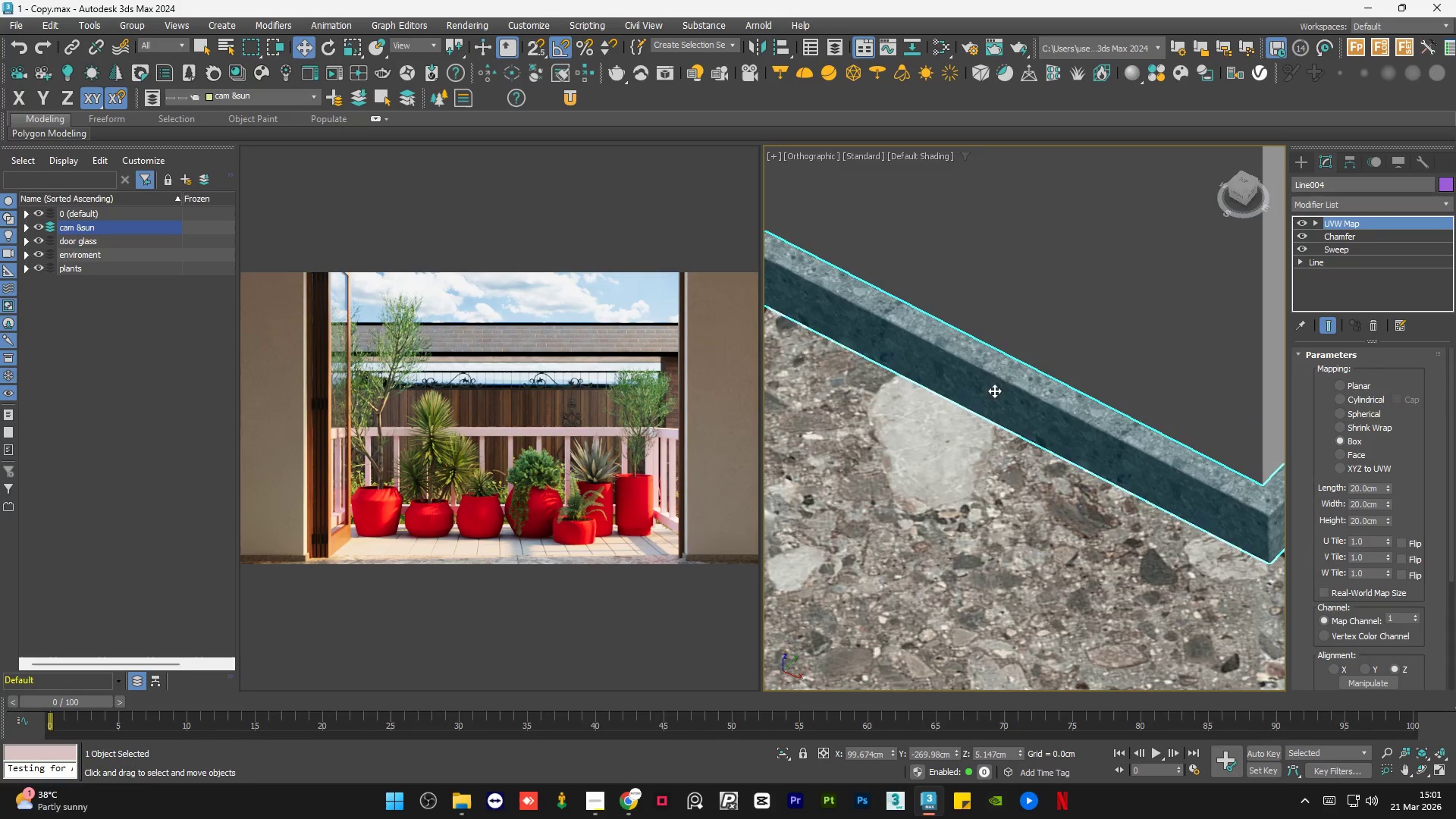 
scroll: coordinate [1055, 393], scroll_direction: up, amount: 10.0
 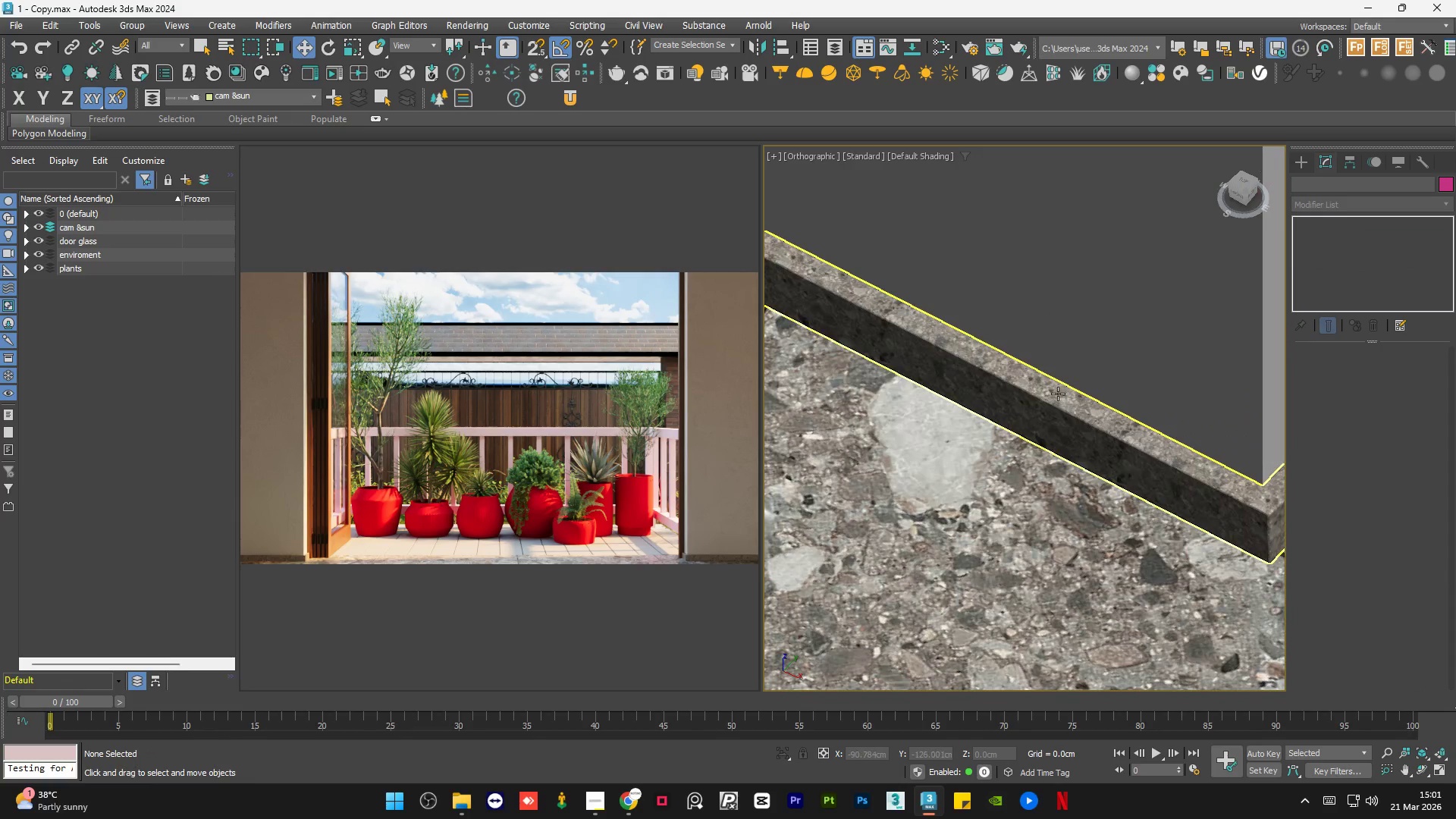 
scroll: coordinate [1041, 447], scroll_direction: down, amount: 2.0
 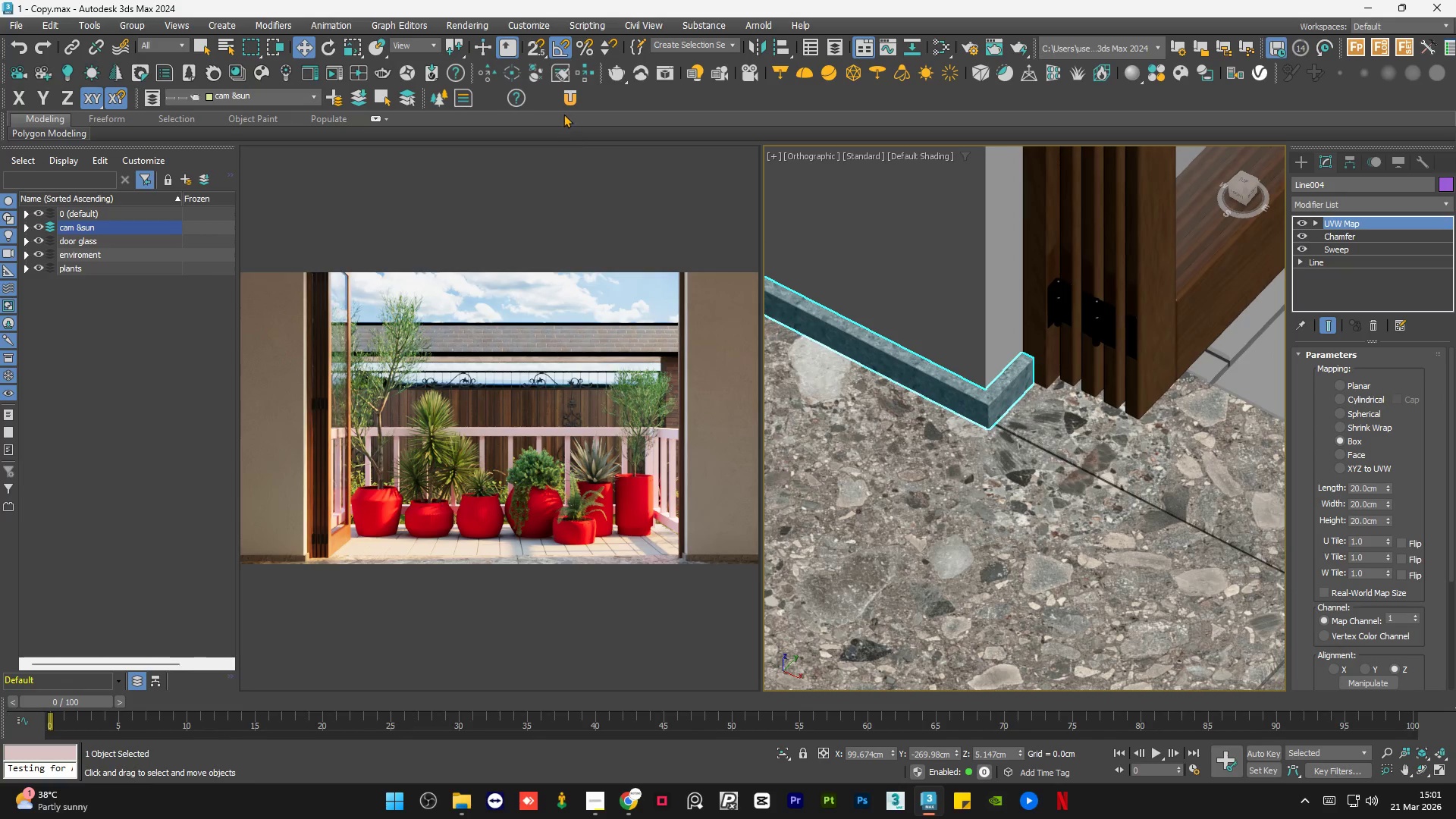 
left_click([568, 92])
 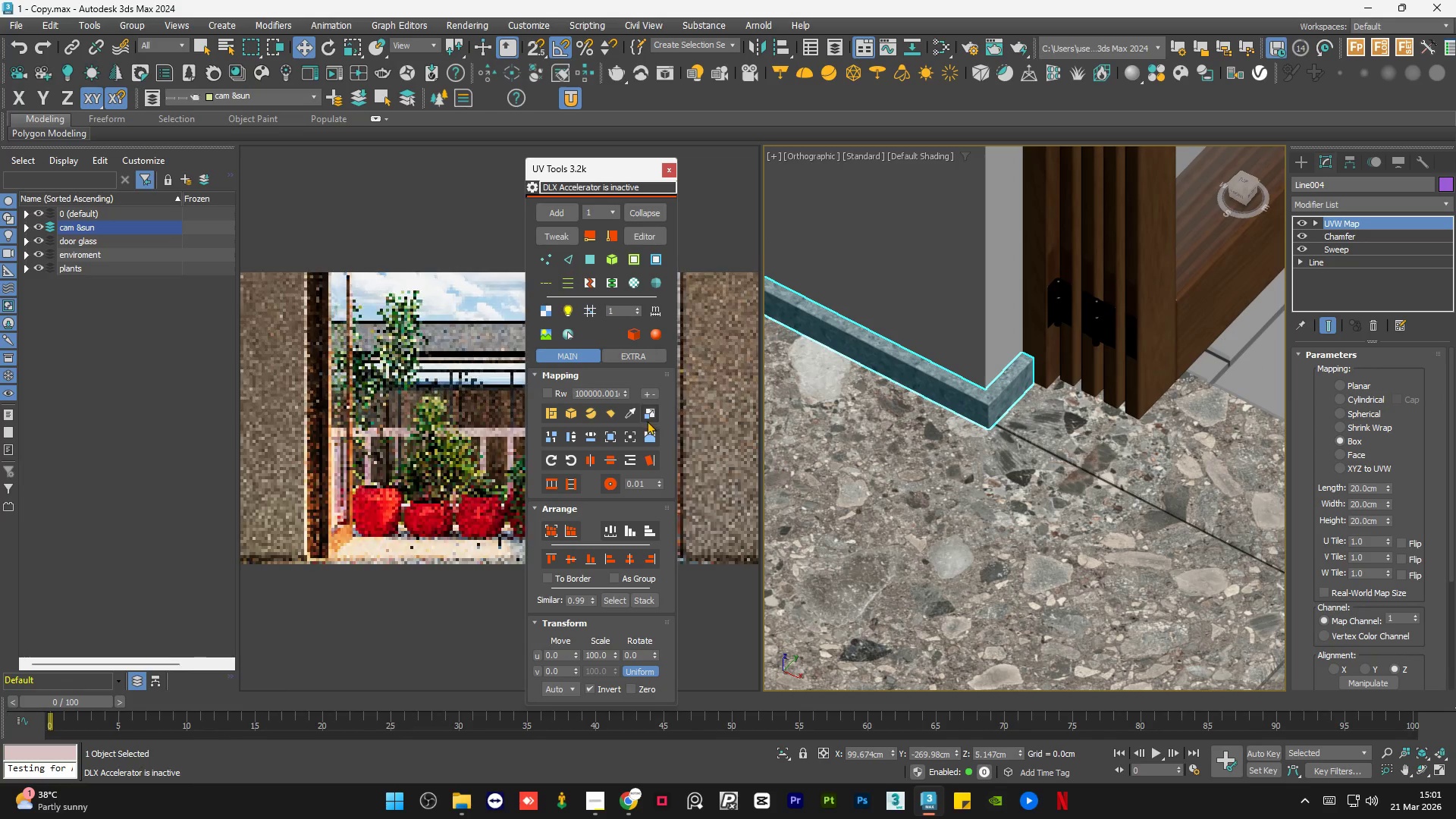 
left_click([632, 410])
 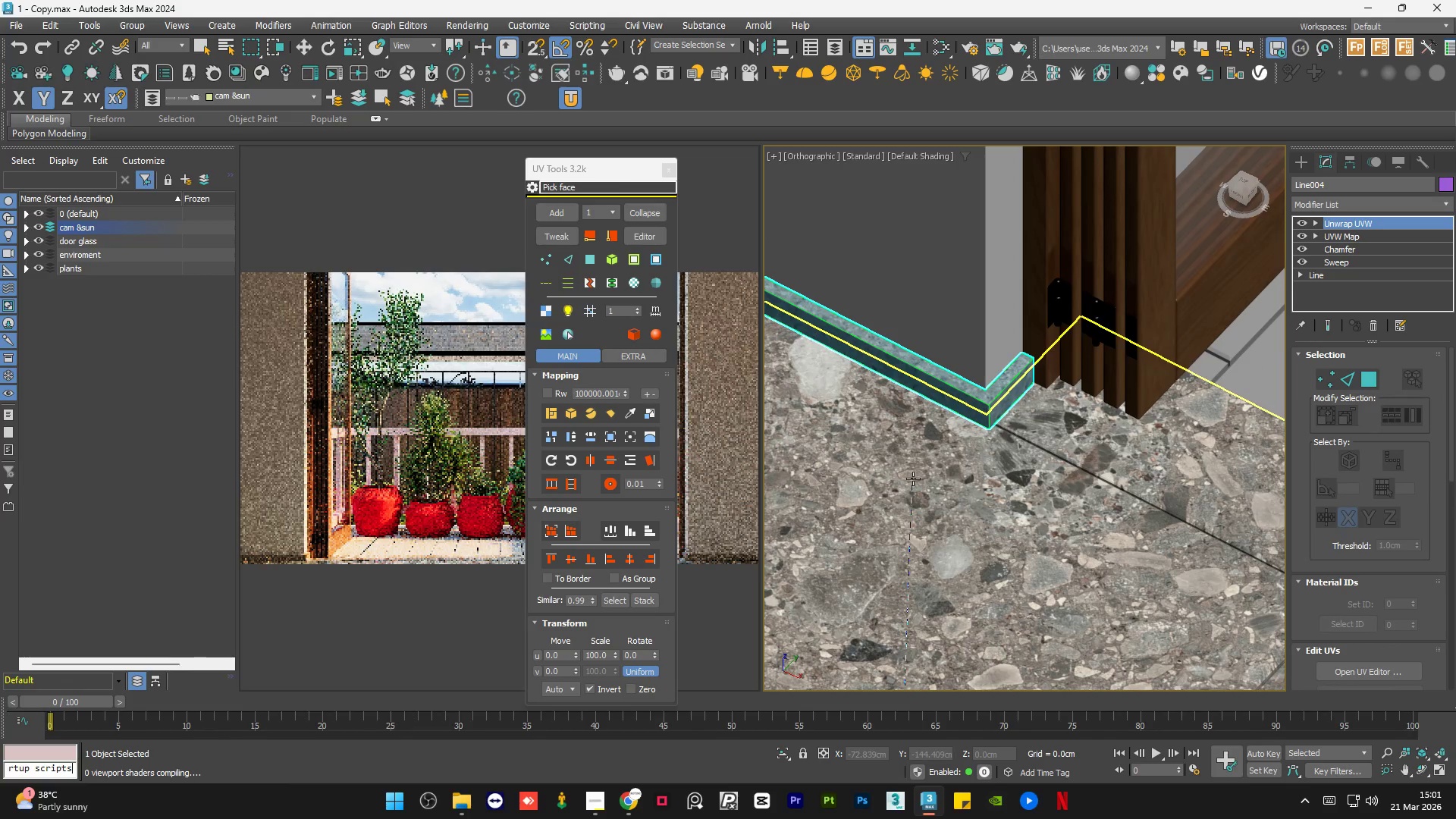 
left_click([913, 479])
 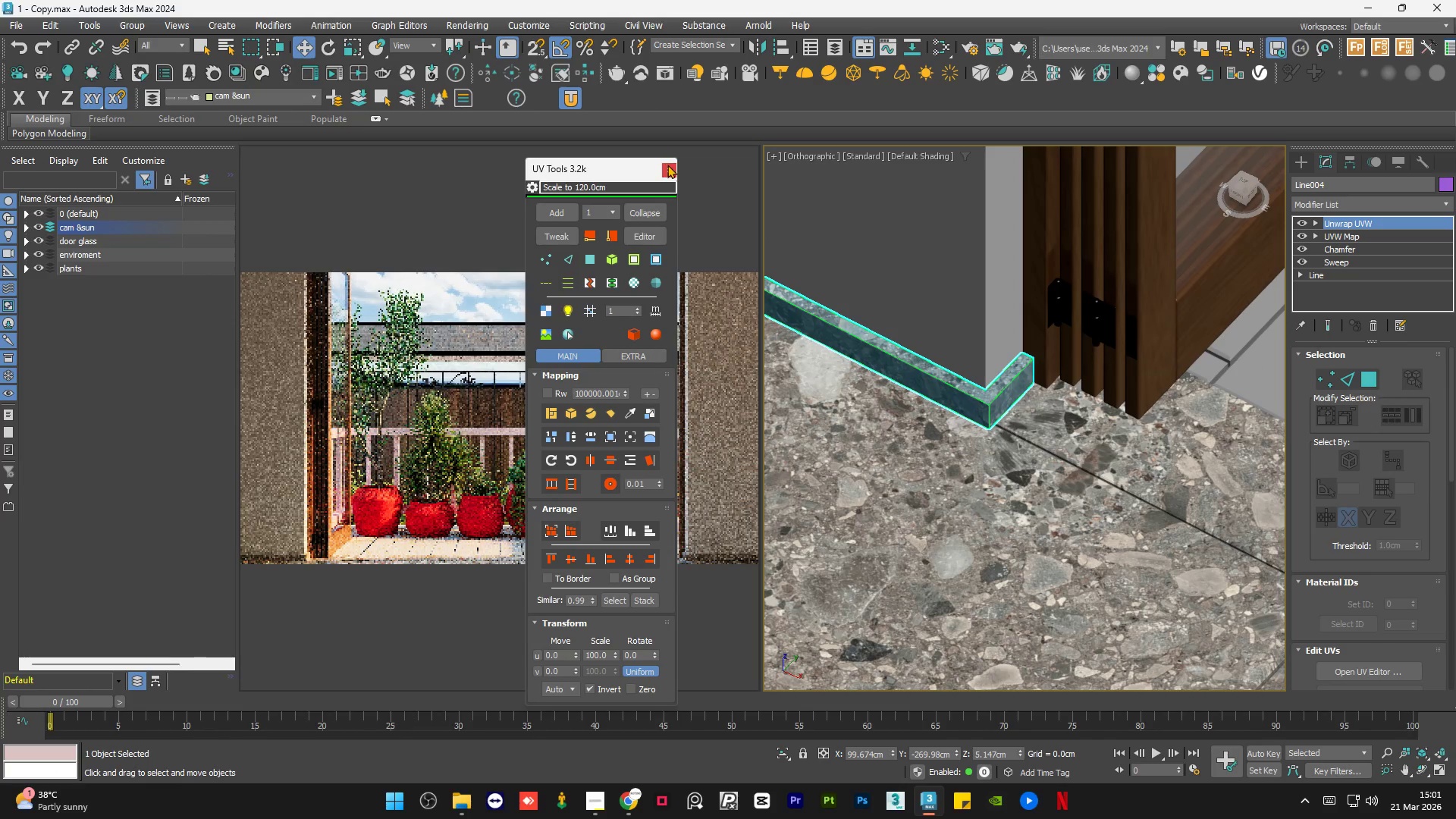 
scroll: coordinate [1037, 415], scroll_direction: up, amount: 6.0
 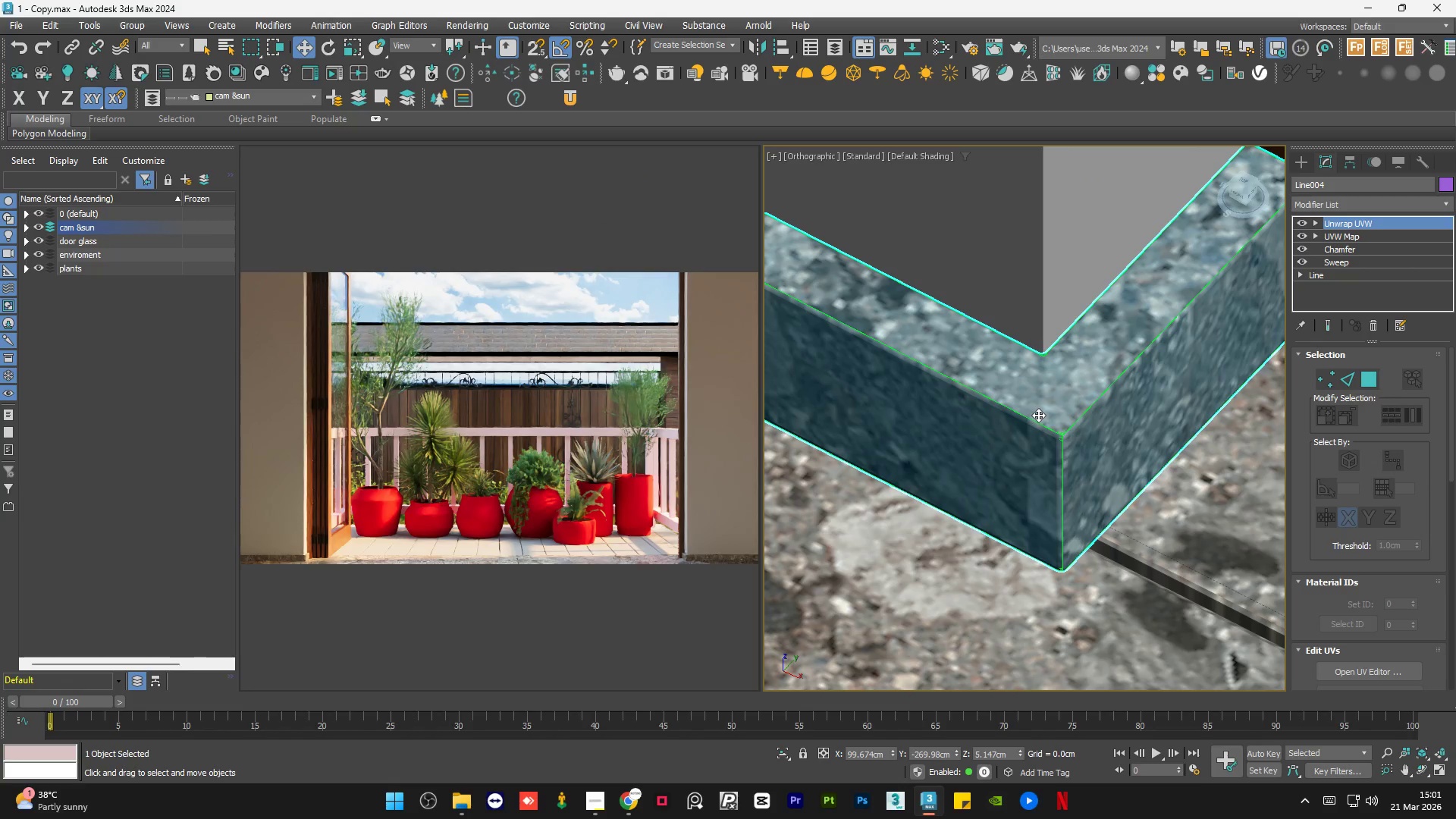 
scroll: coordinate [1126, 444], scroll_direction: down, amount: 13.0
 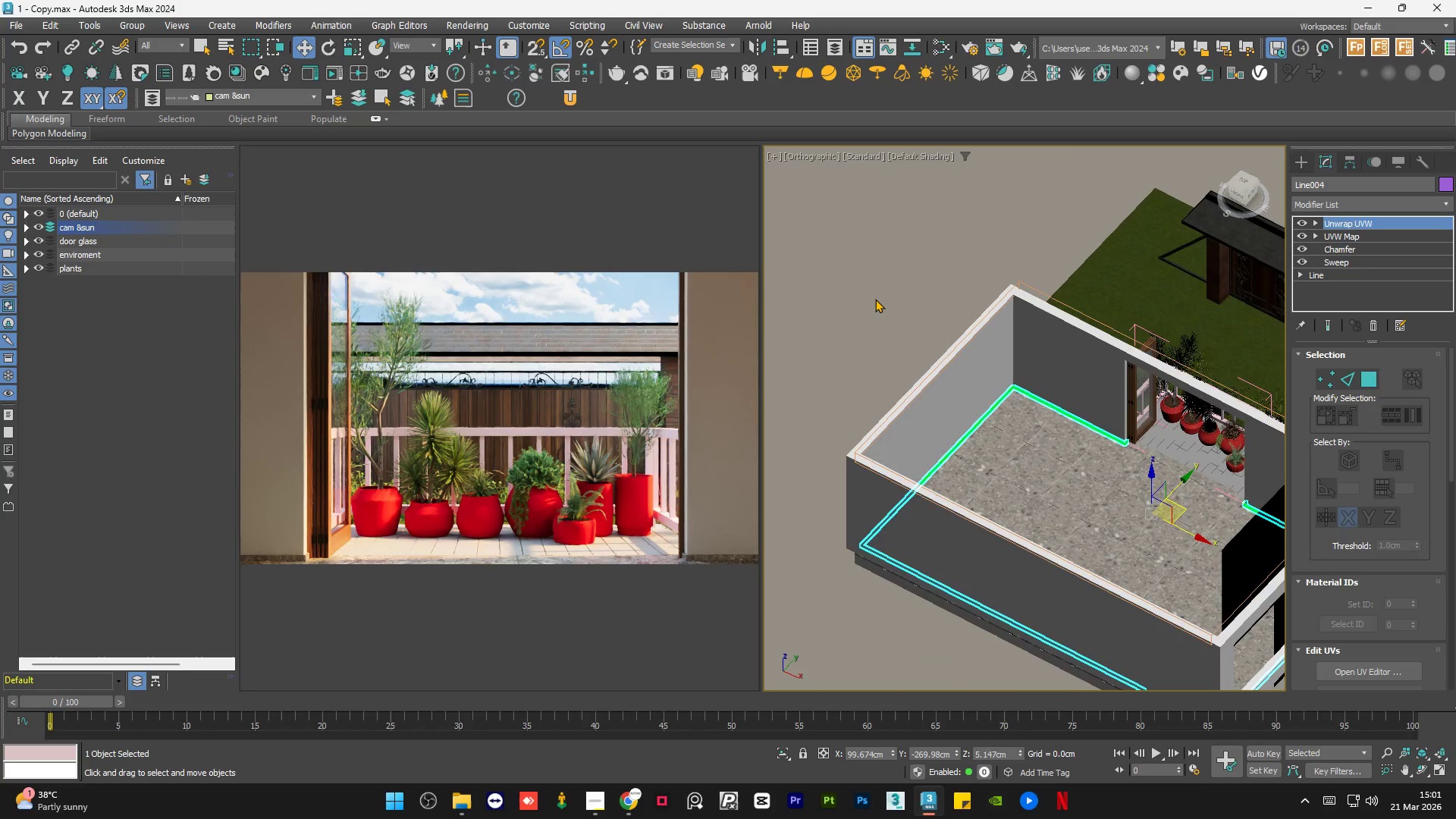 
double_click([875, 299])
 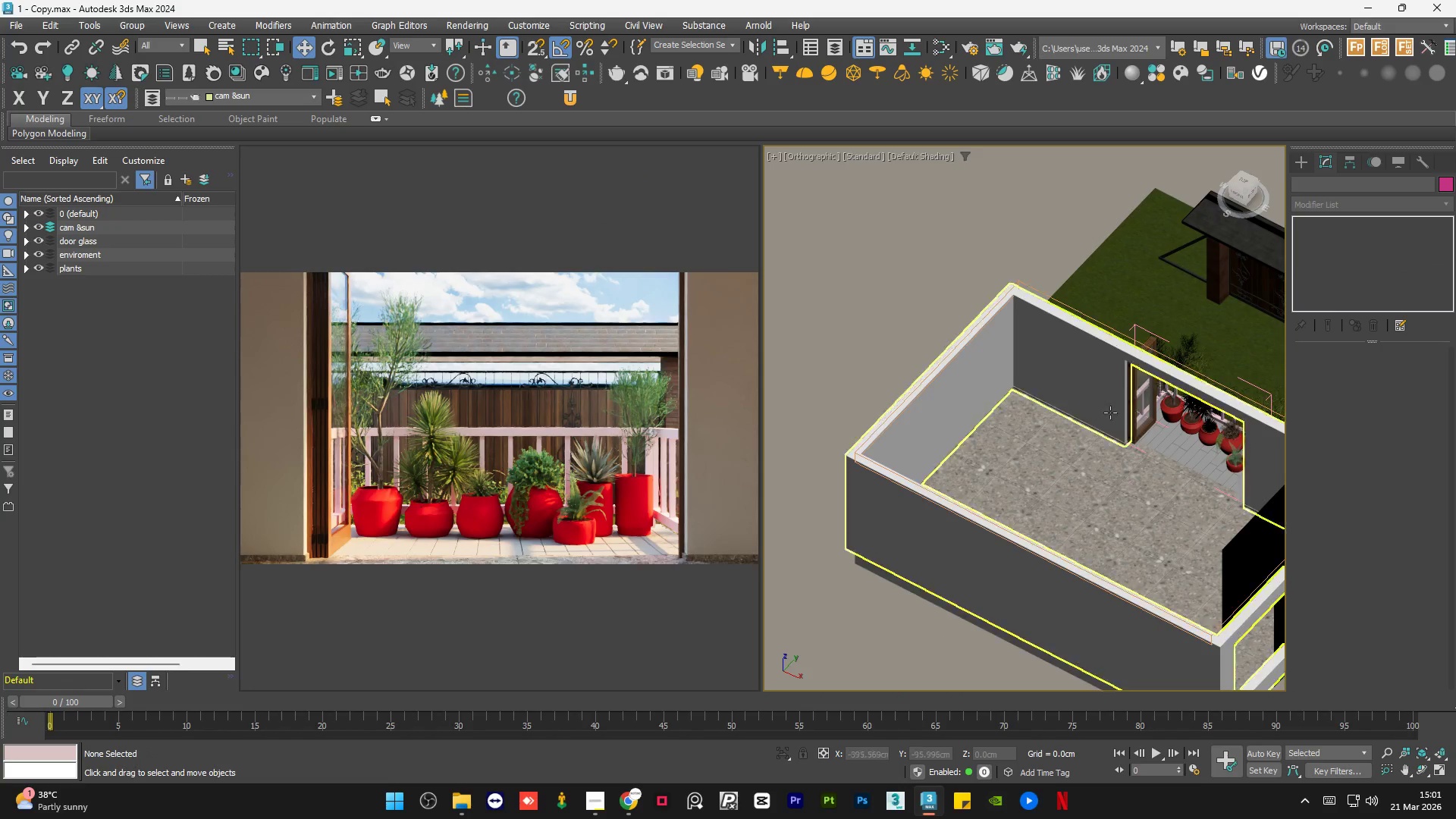 
scroll: coordinate [1100, 453], scroll_direction: up, amount: 6.0
 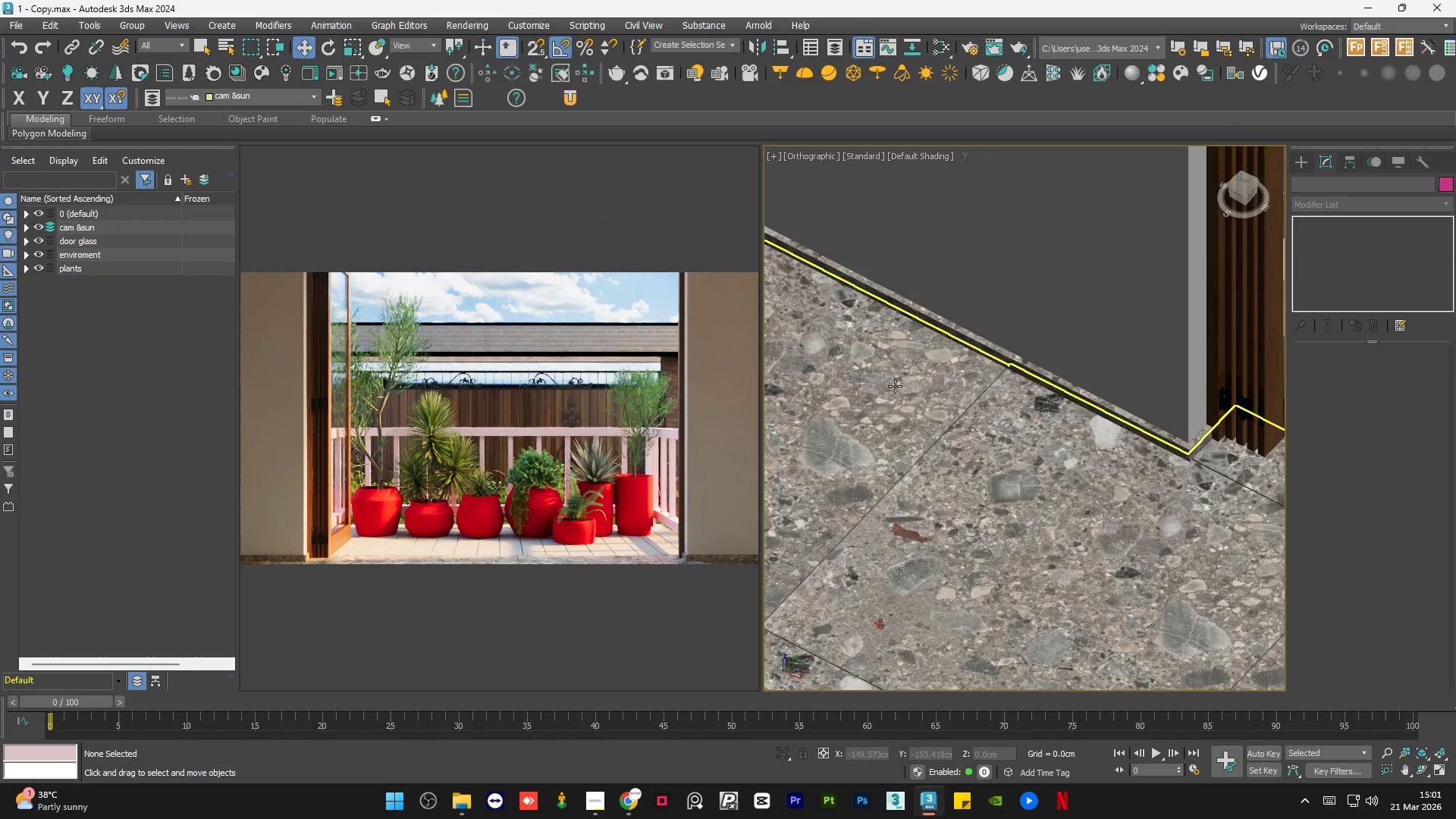 
scroll: coordinate [888, 383], scroll_direction: down, amount: 4.0
 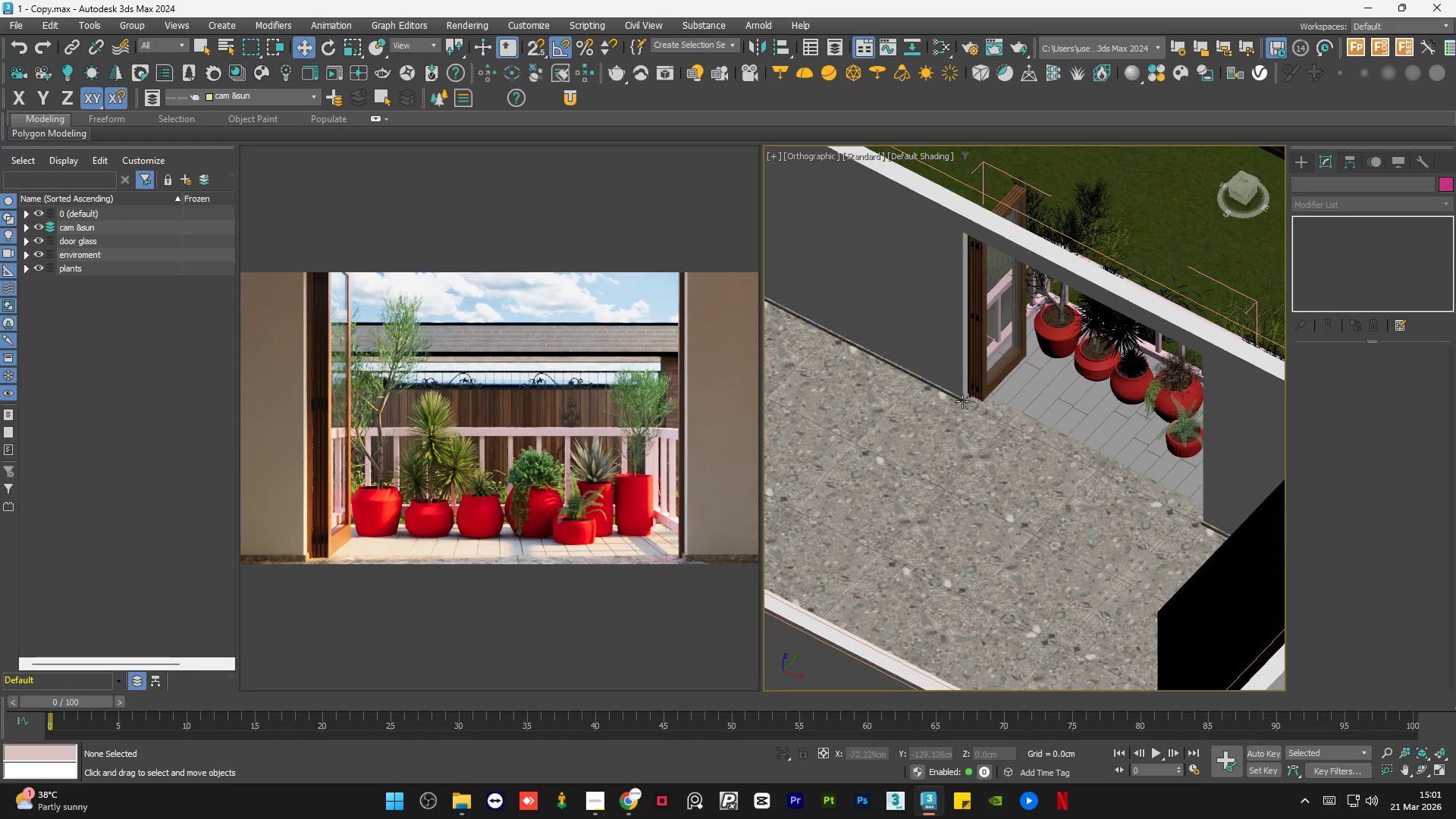 
scroll: coordinate [962, 400], scroll_direction: up, amount: 7.0
 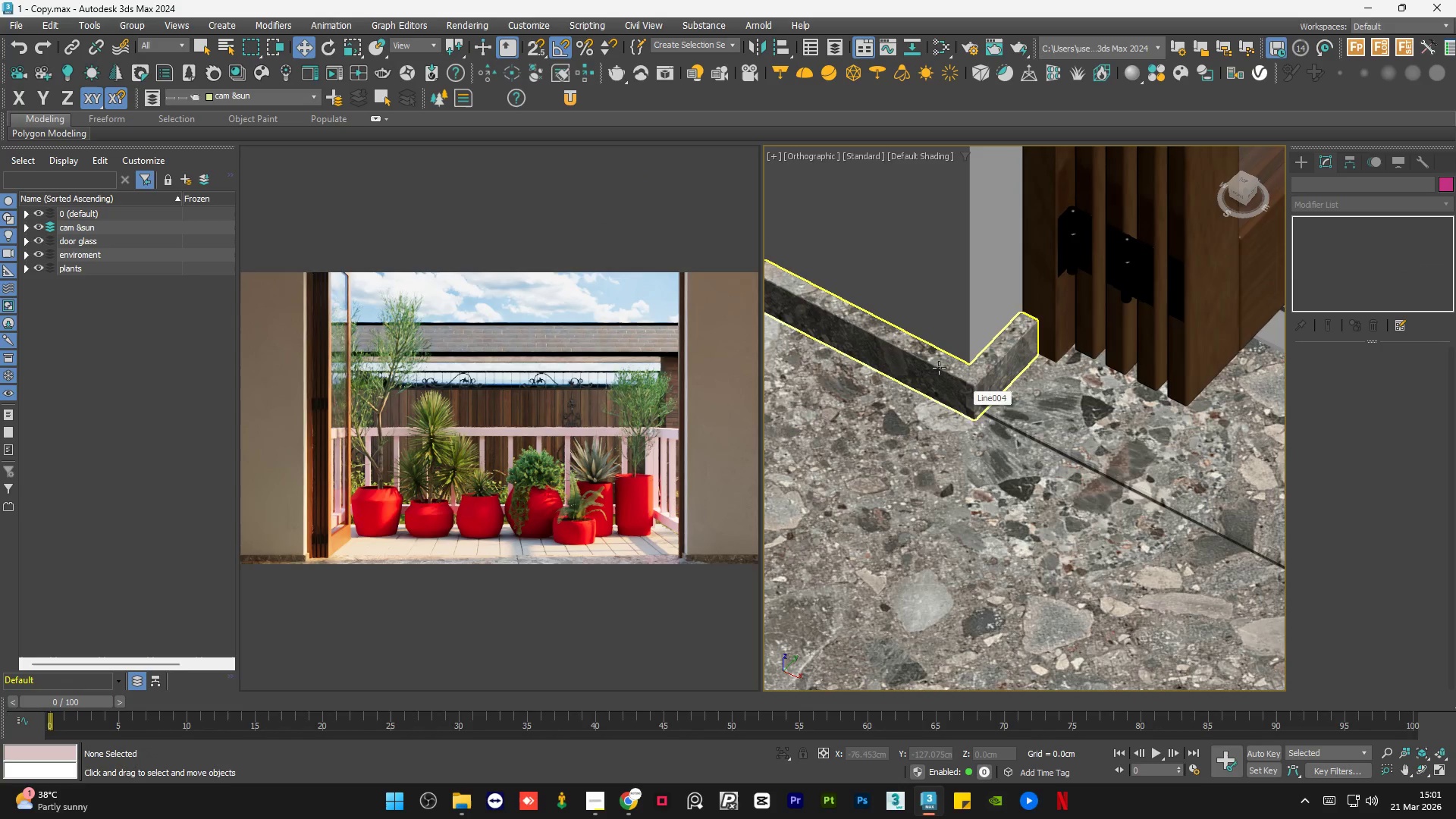 
scroll: coordinate [939, 368], scroll_direction: down, amount: 4.0
 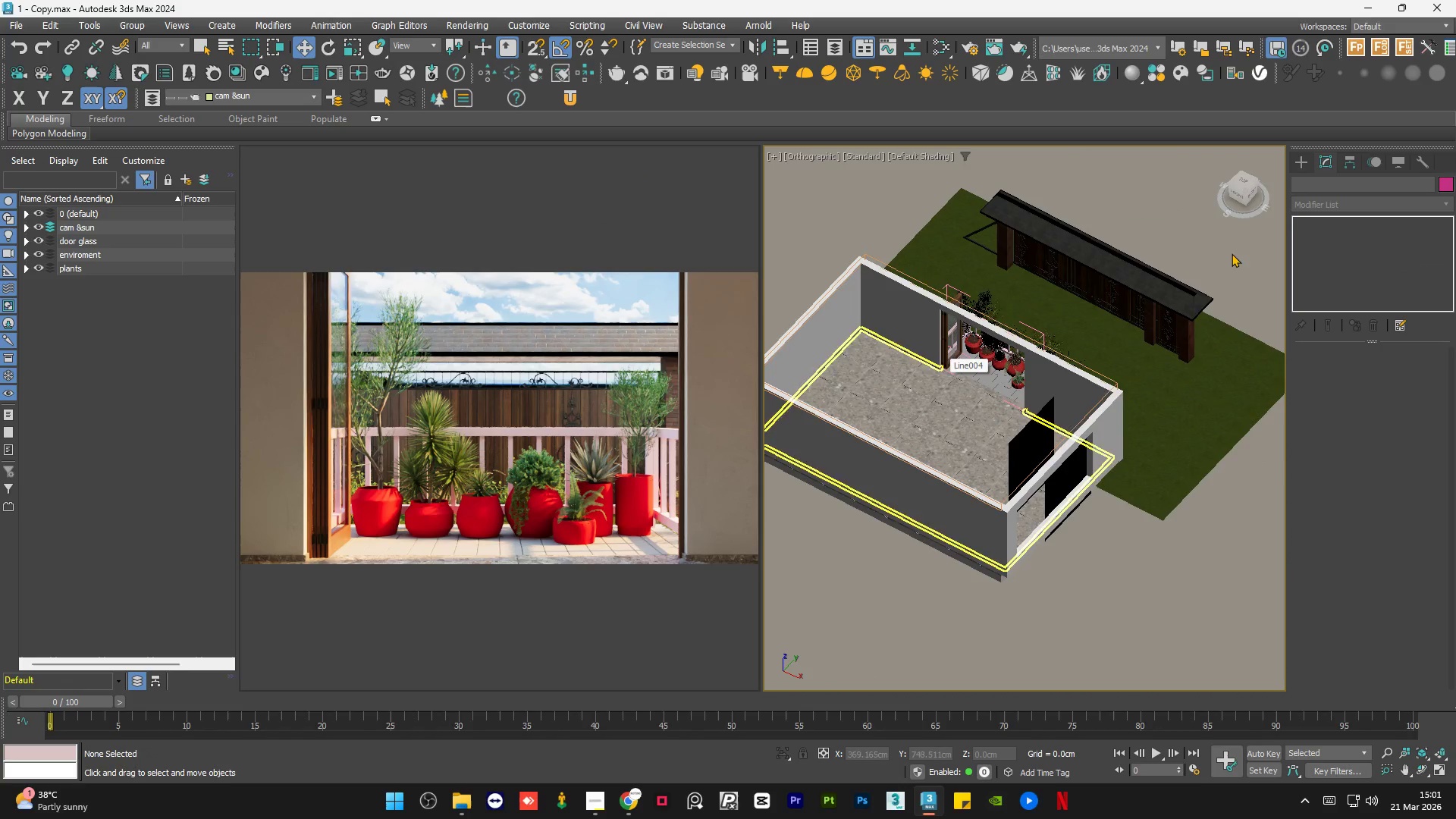 
left_click([1301, 164])
 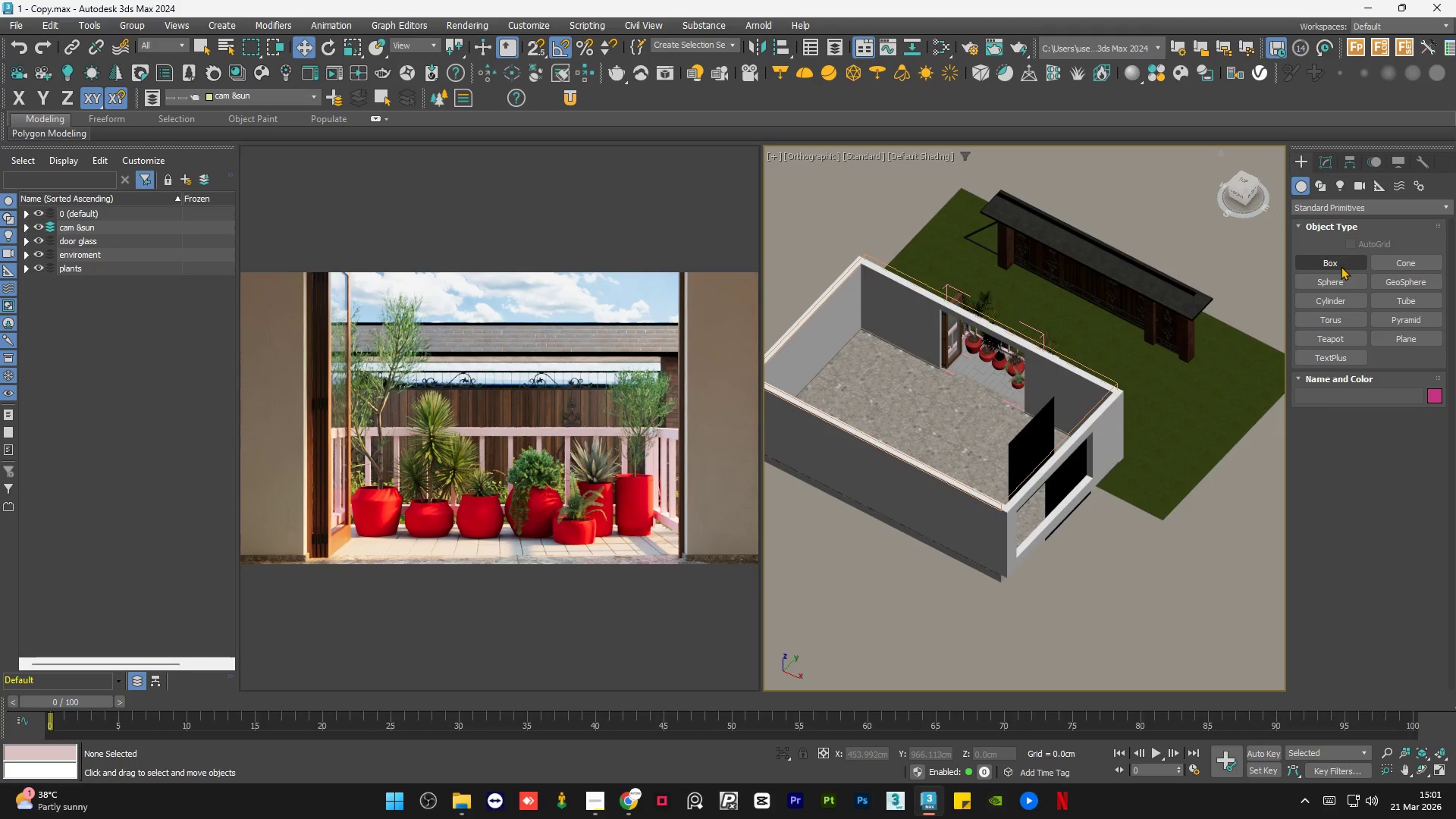 
left_click([1341, 266])
 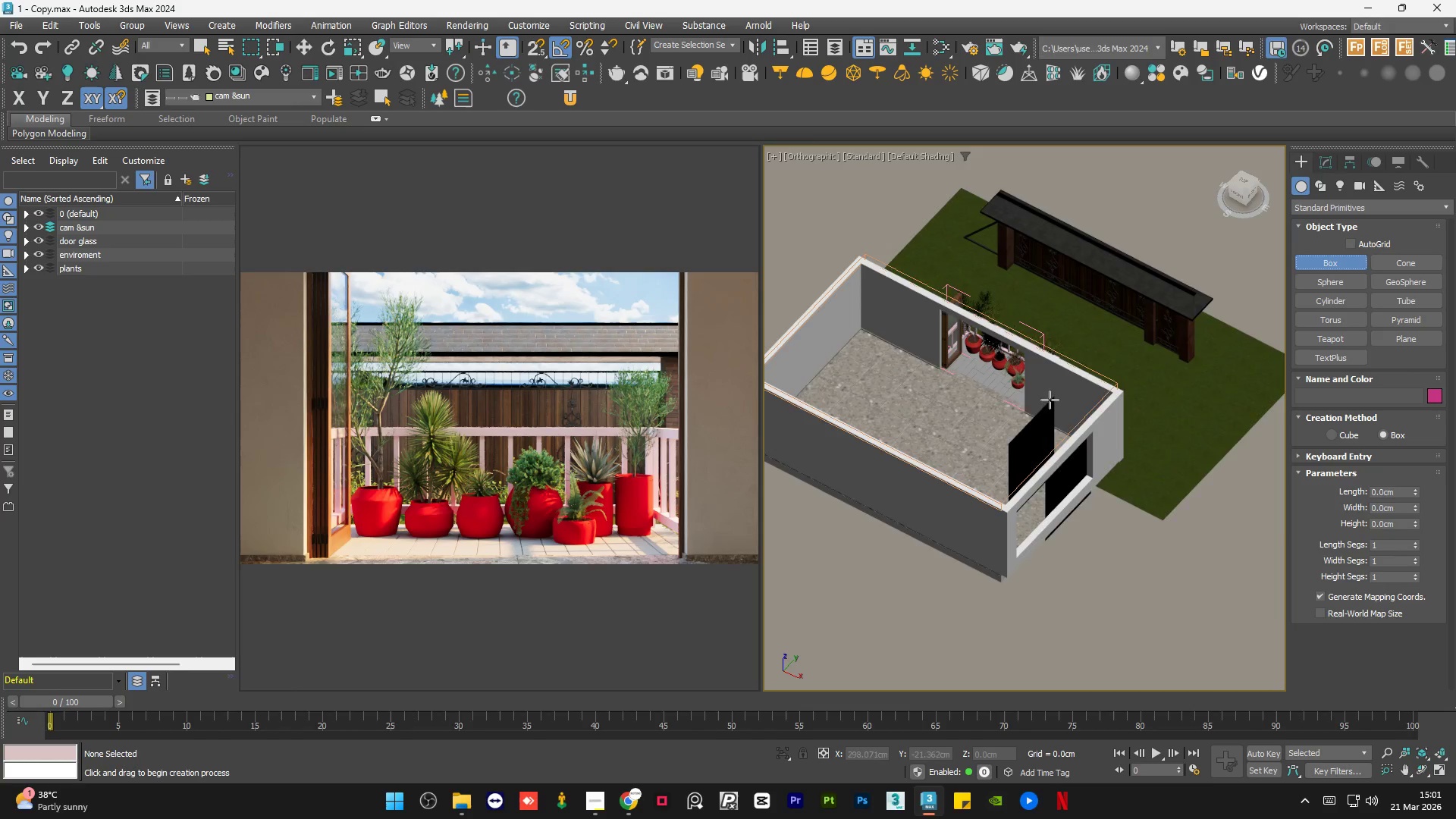 
left_click_drag(start_coordinate=[877, 380], to_coordinate=[889, 422])
 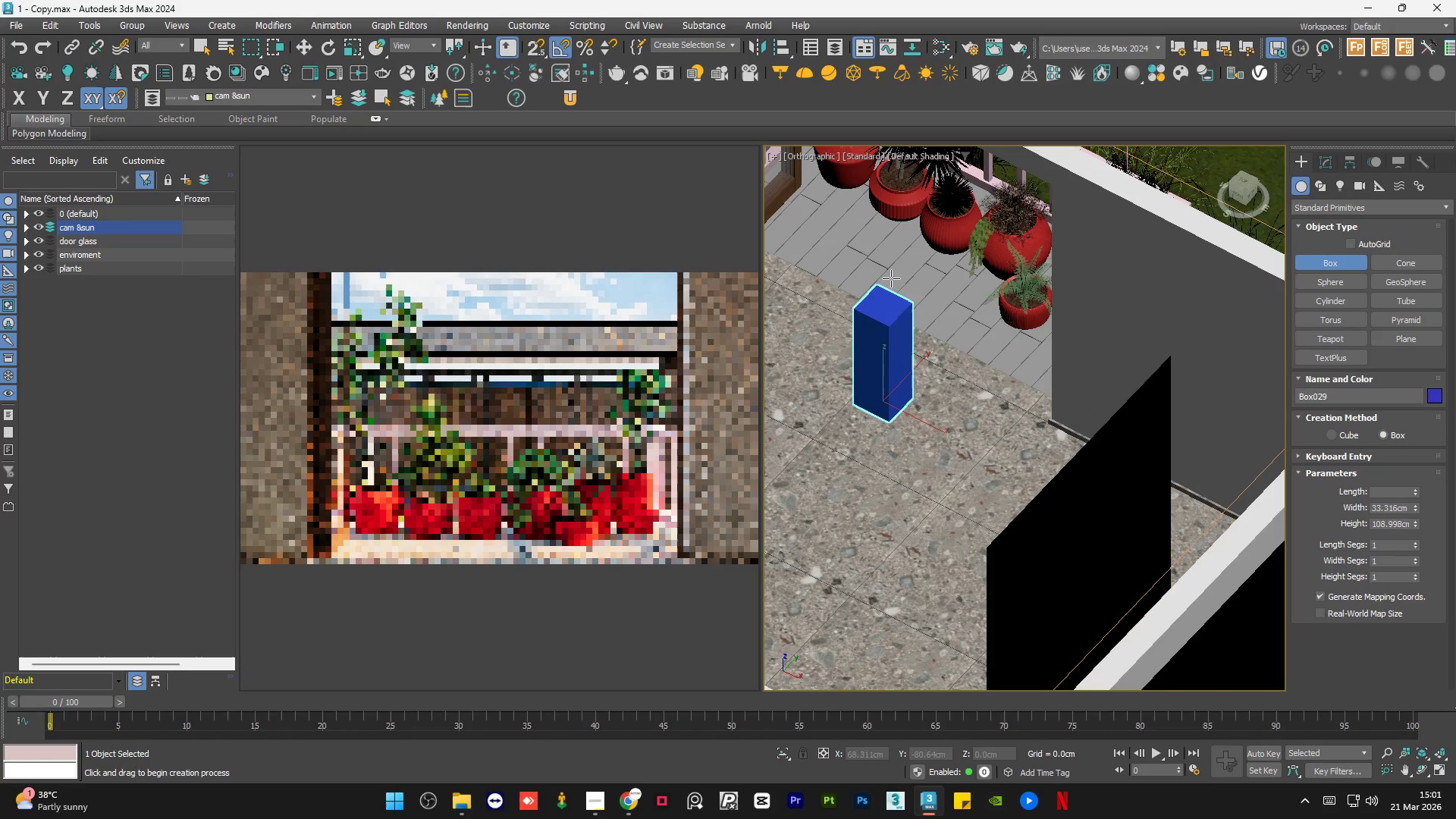 
scroll: coordinate [1014, 409], scroll_direction: up, amount: 4.0
 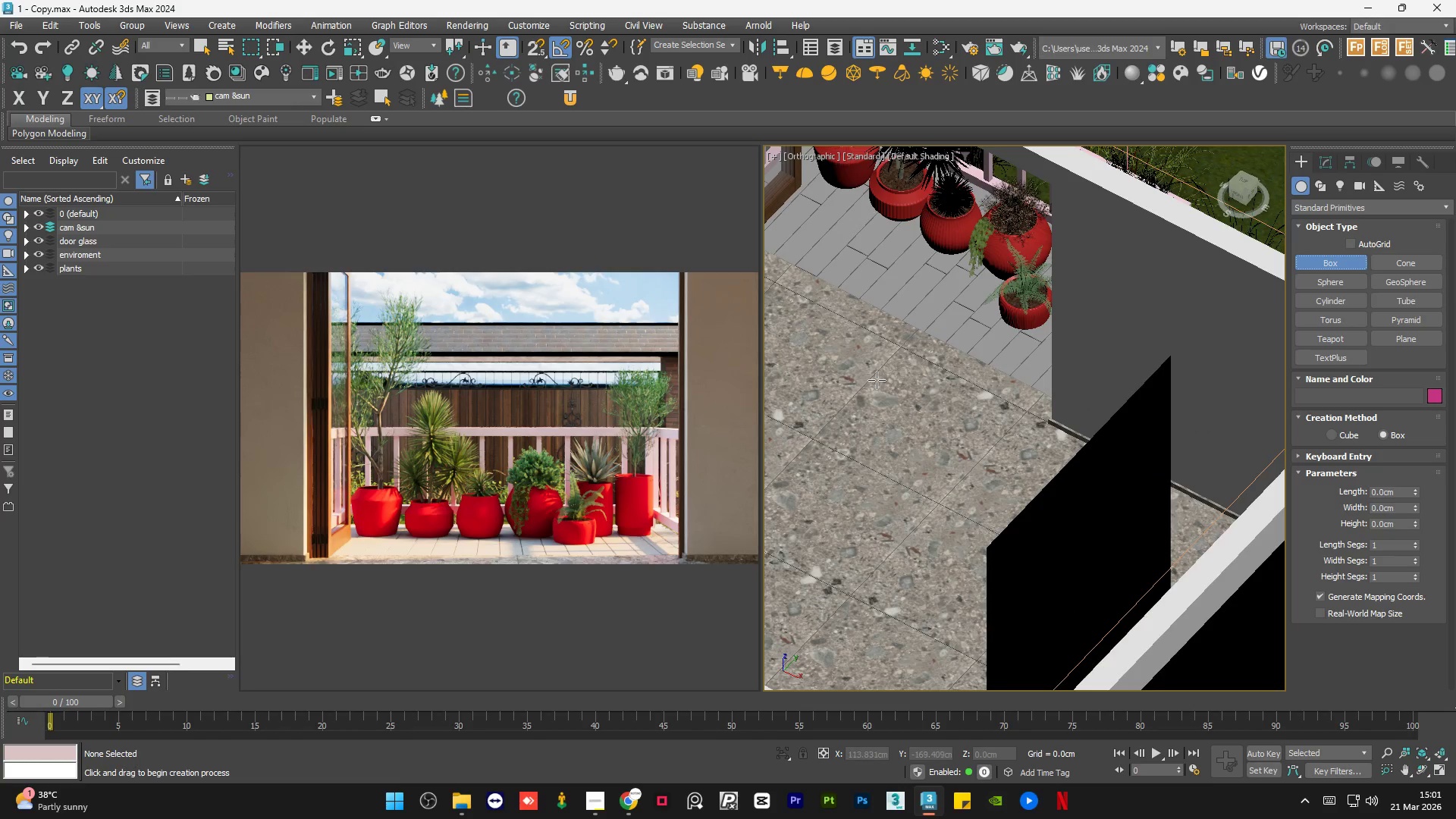 
left_click([891, 277])
 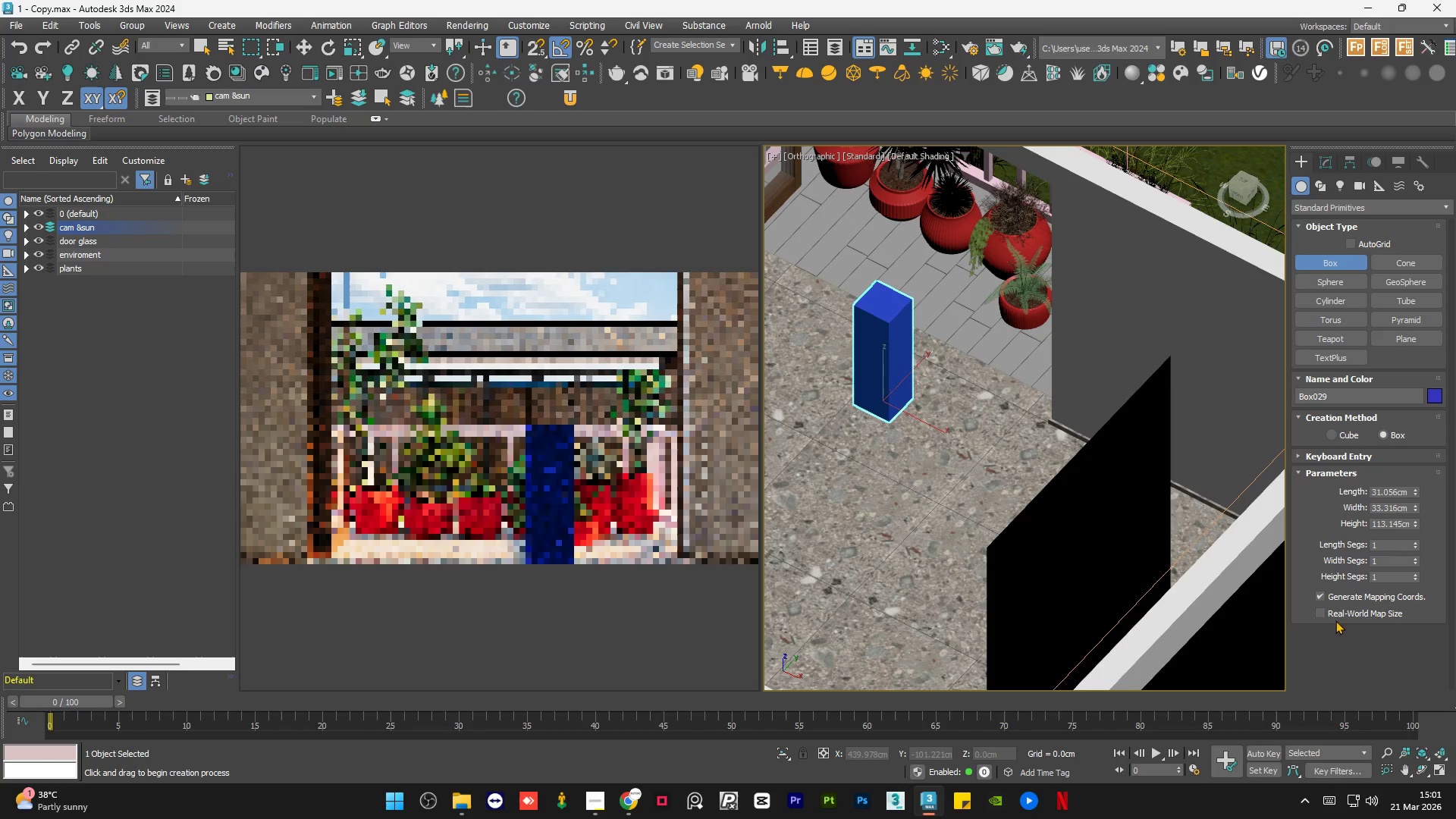 
left_click([1327, 615])
 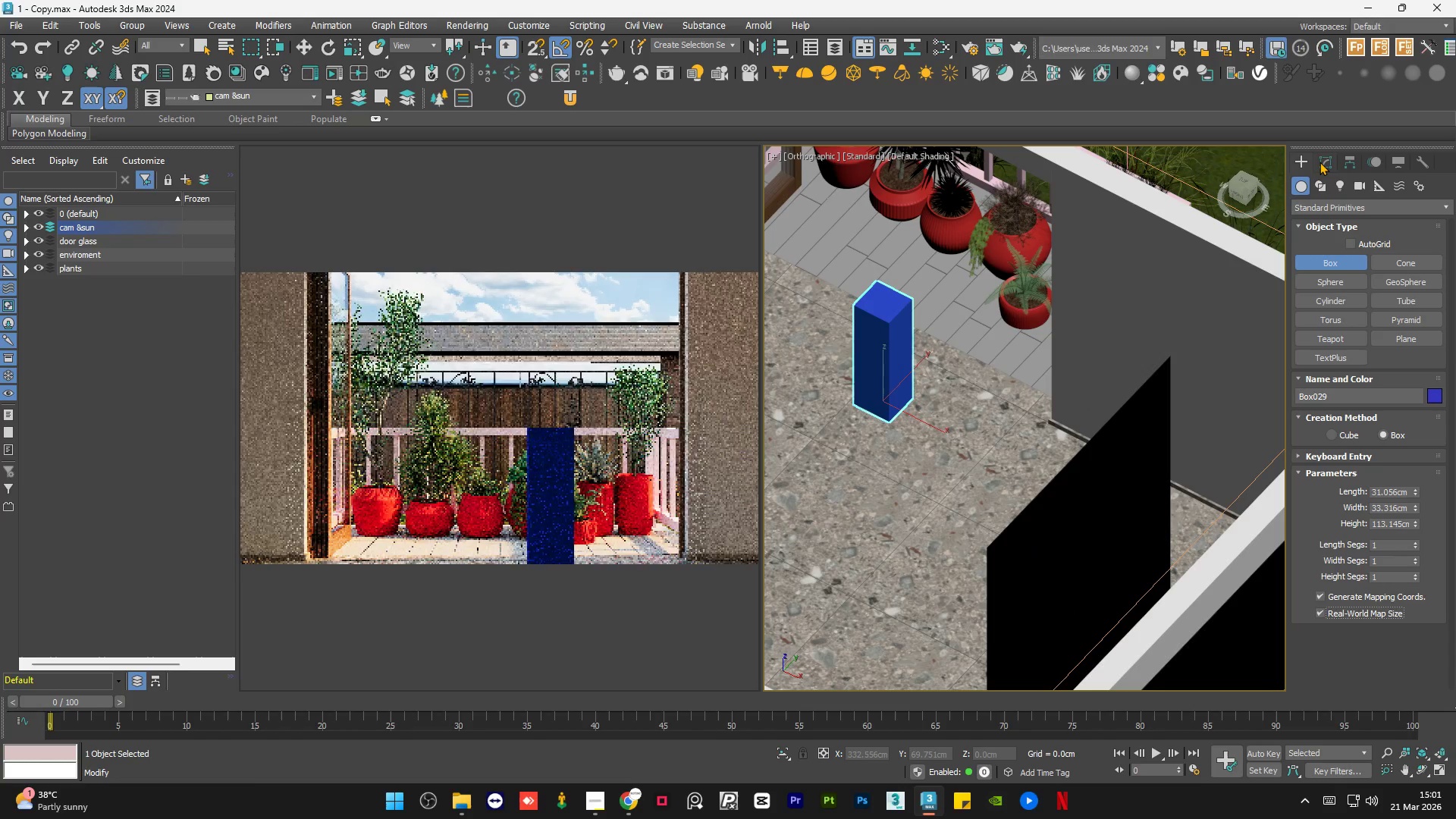 
left_click([1320, 162])
 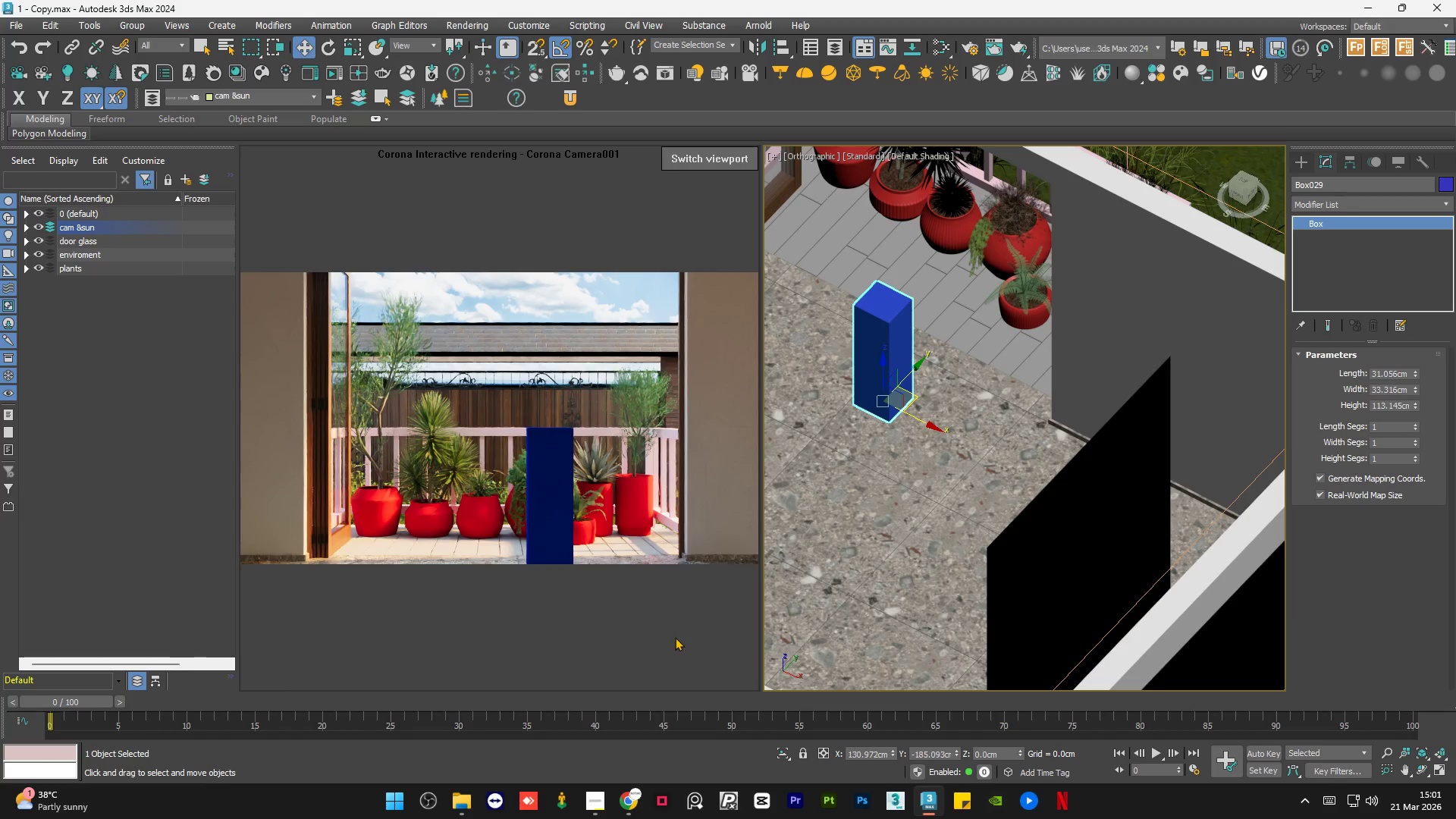 
key(M)
 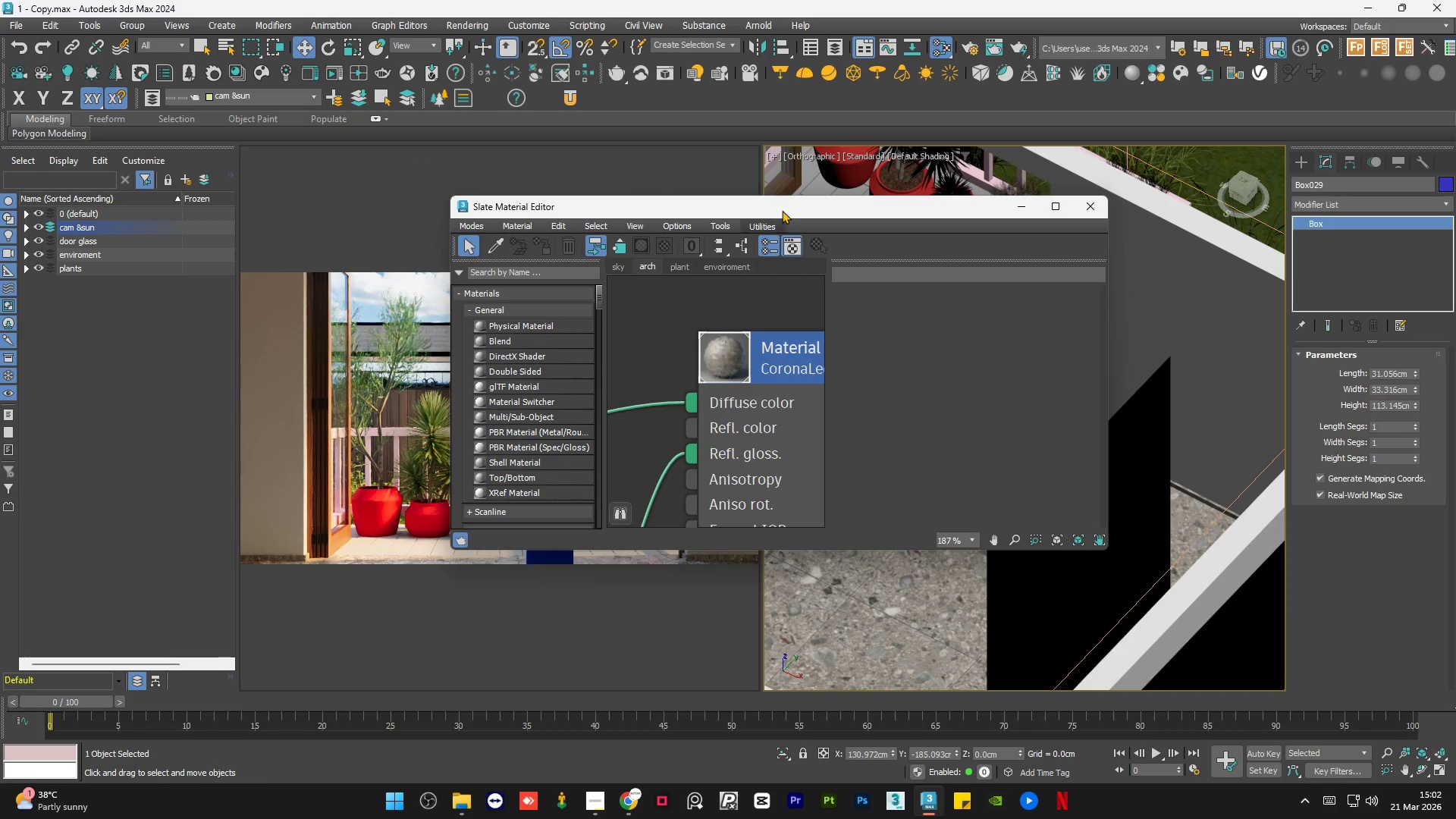 
left_click_drag(start_coordinate=[786, 212], to_coordinate=[466, 217])
 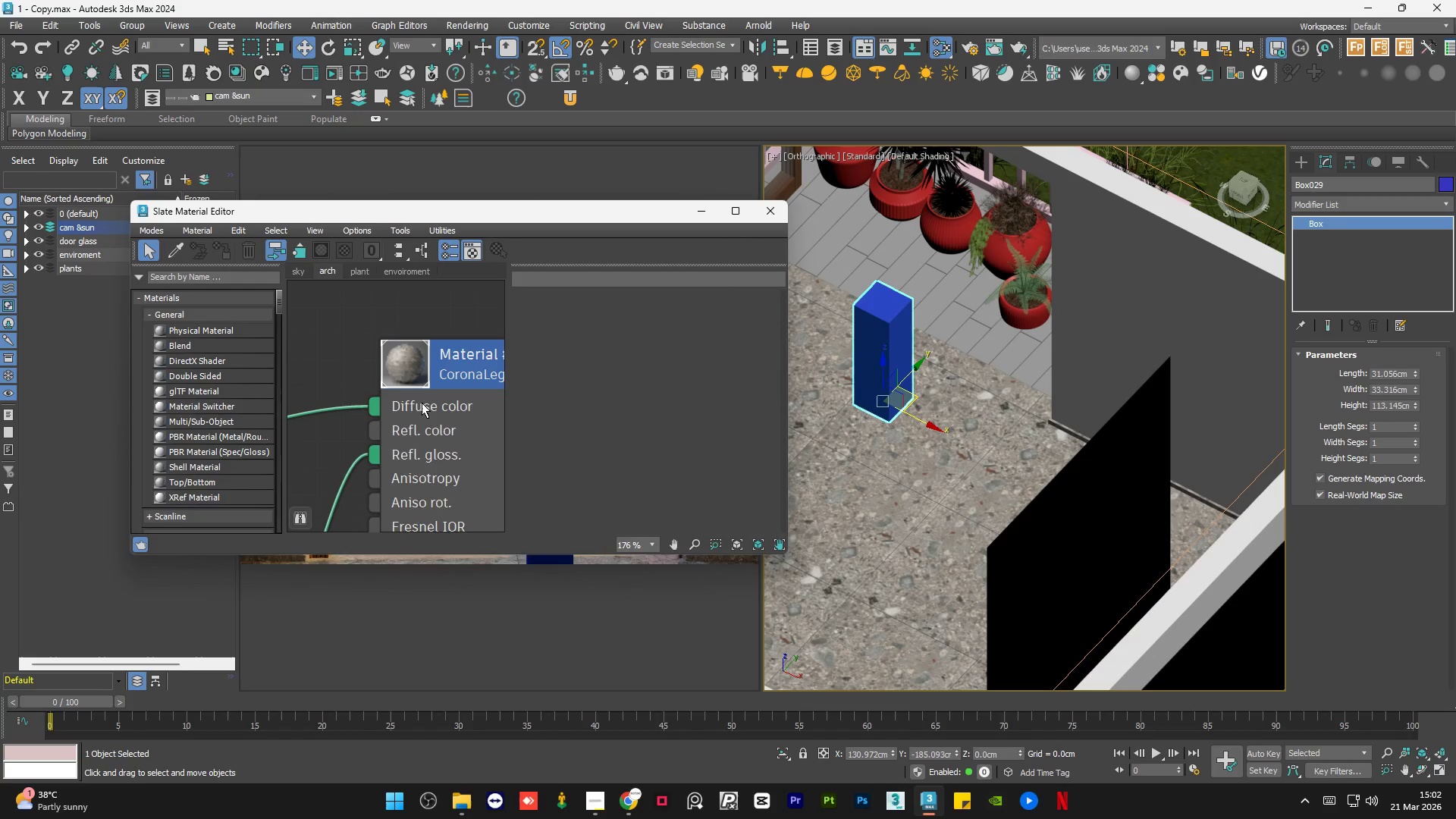 
left_click([435, 419])
 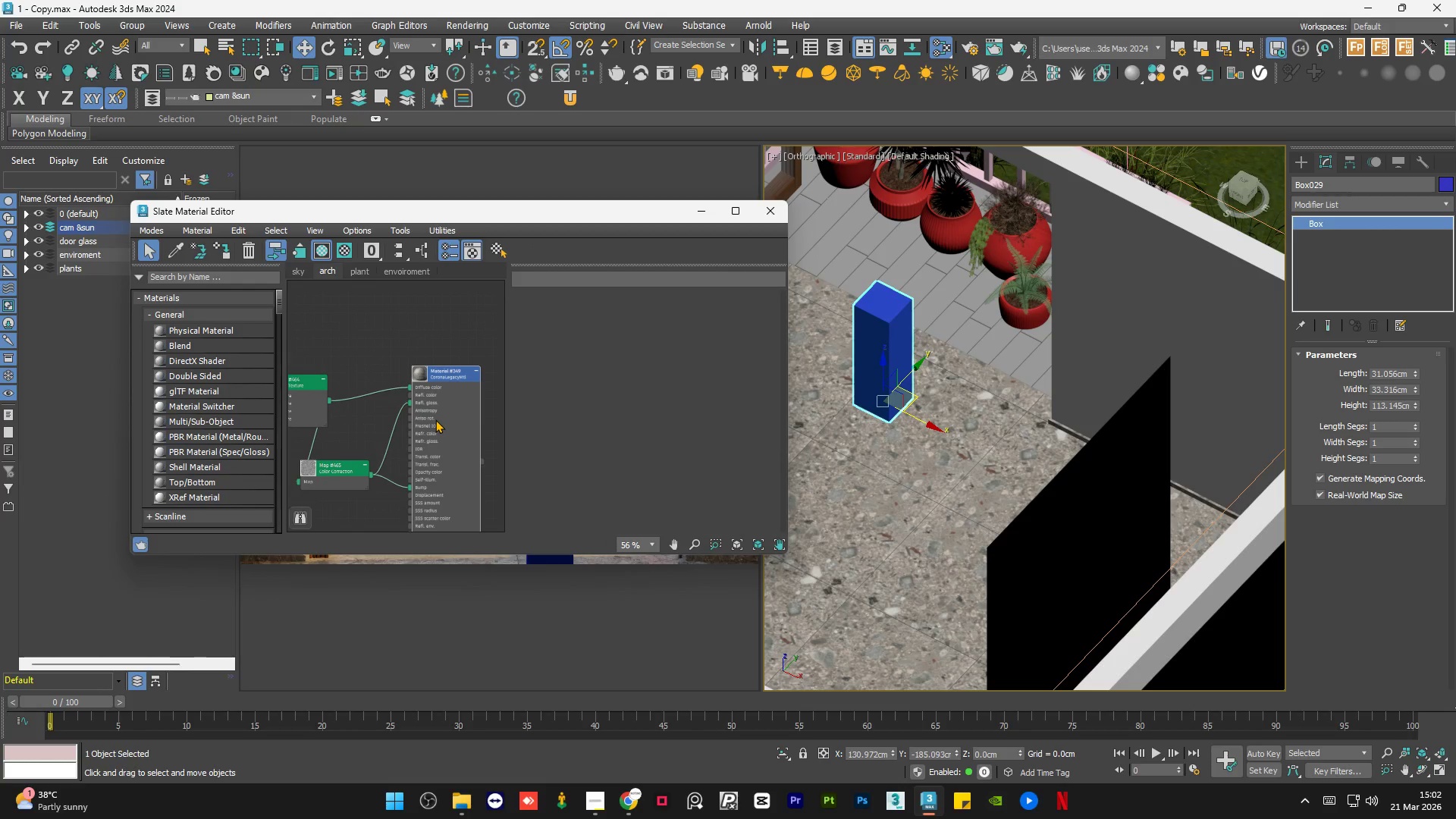 
scroll: coordinate [425, 375], scroll_direction: down, amount: 12.0
 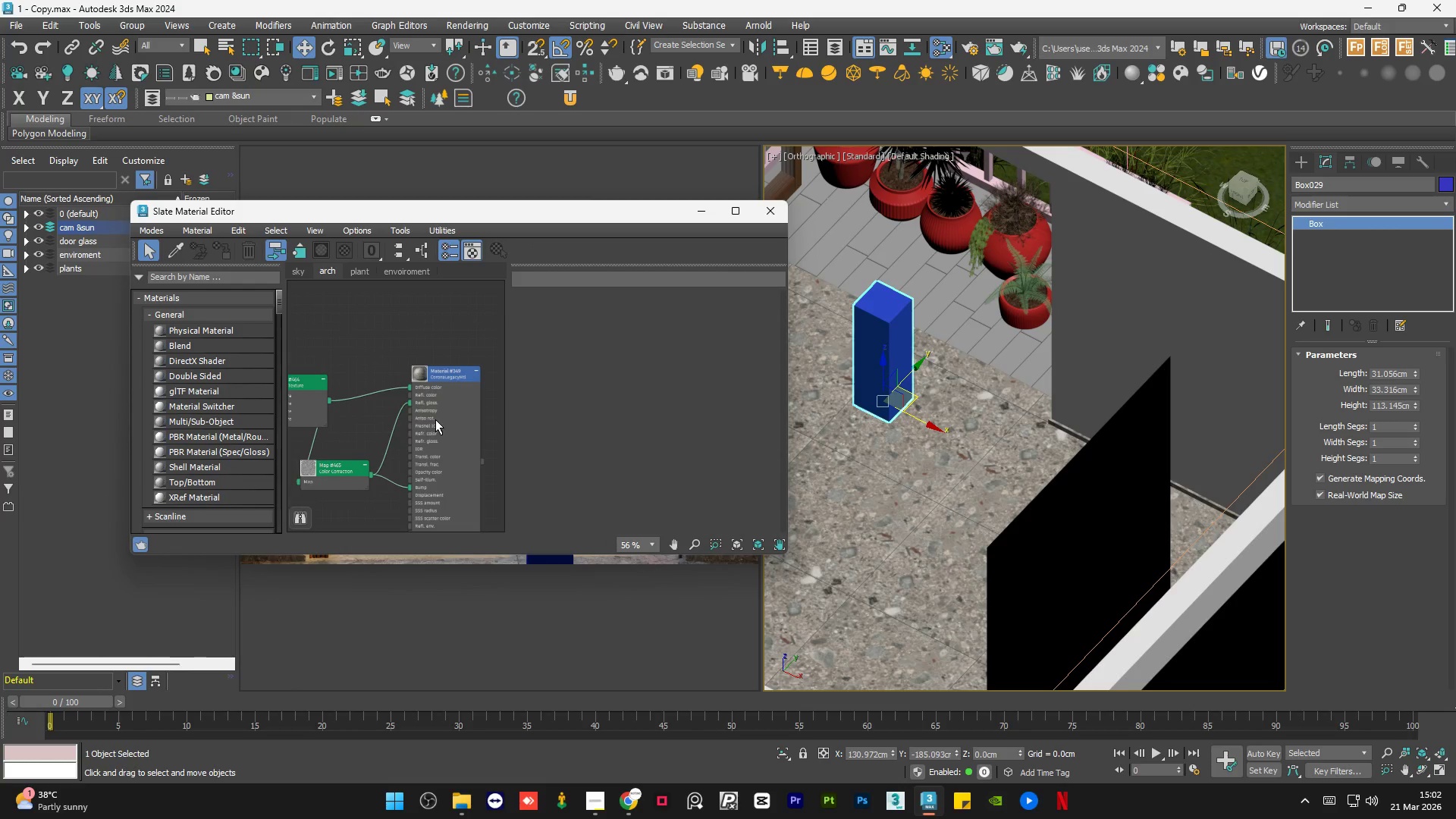 
double_click([435, 419])
 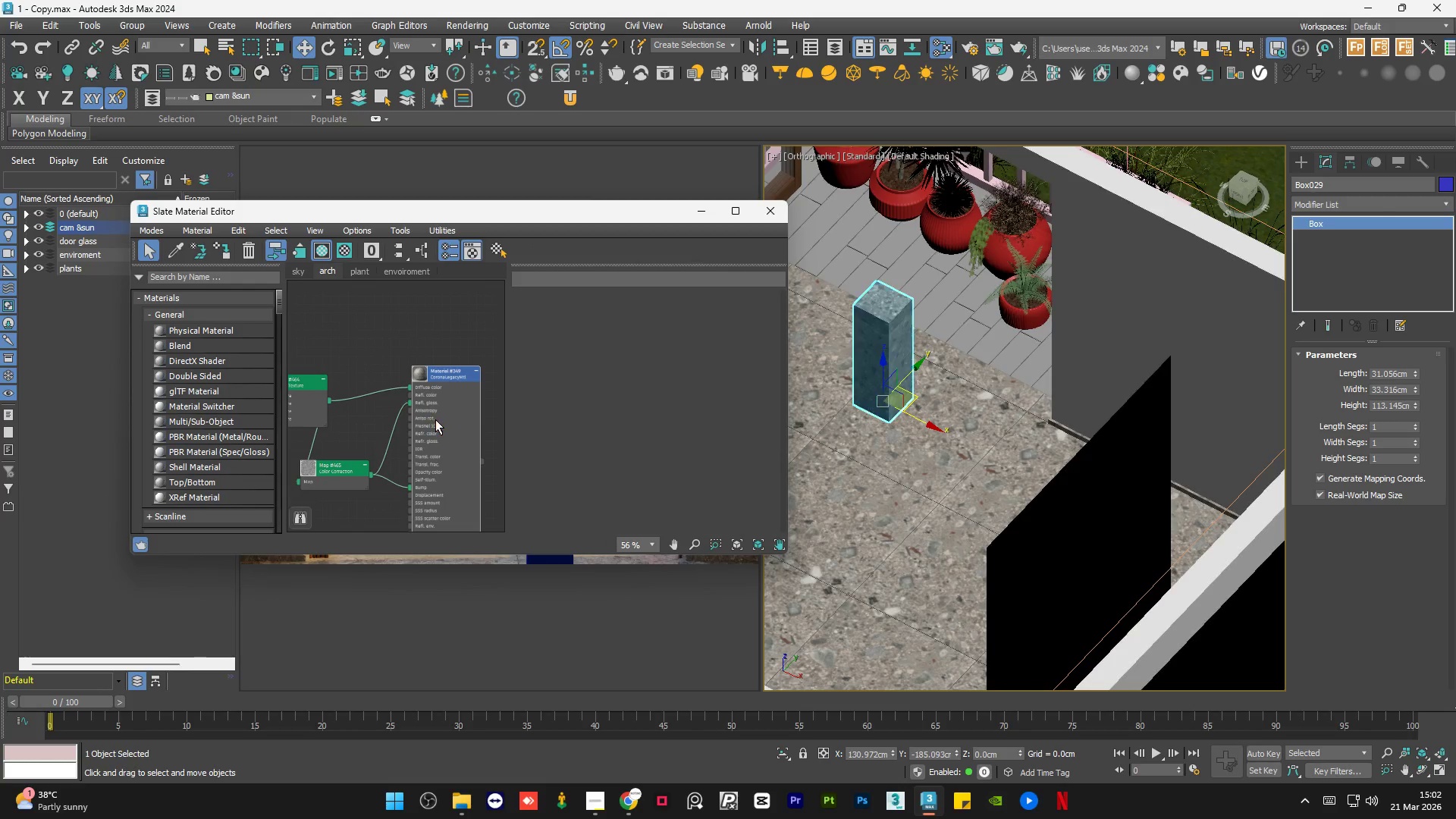 
key(A)
 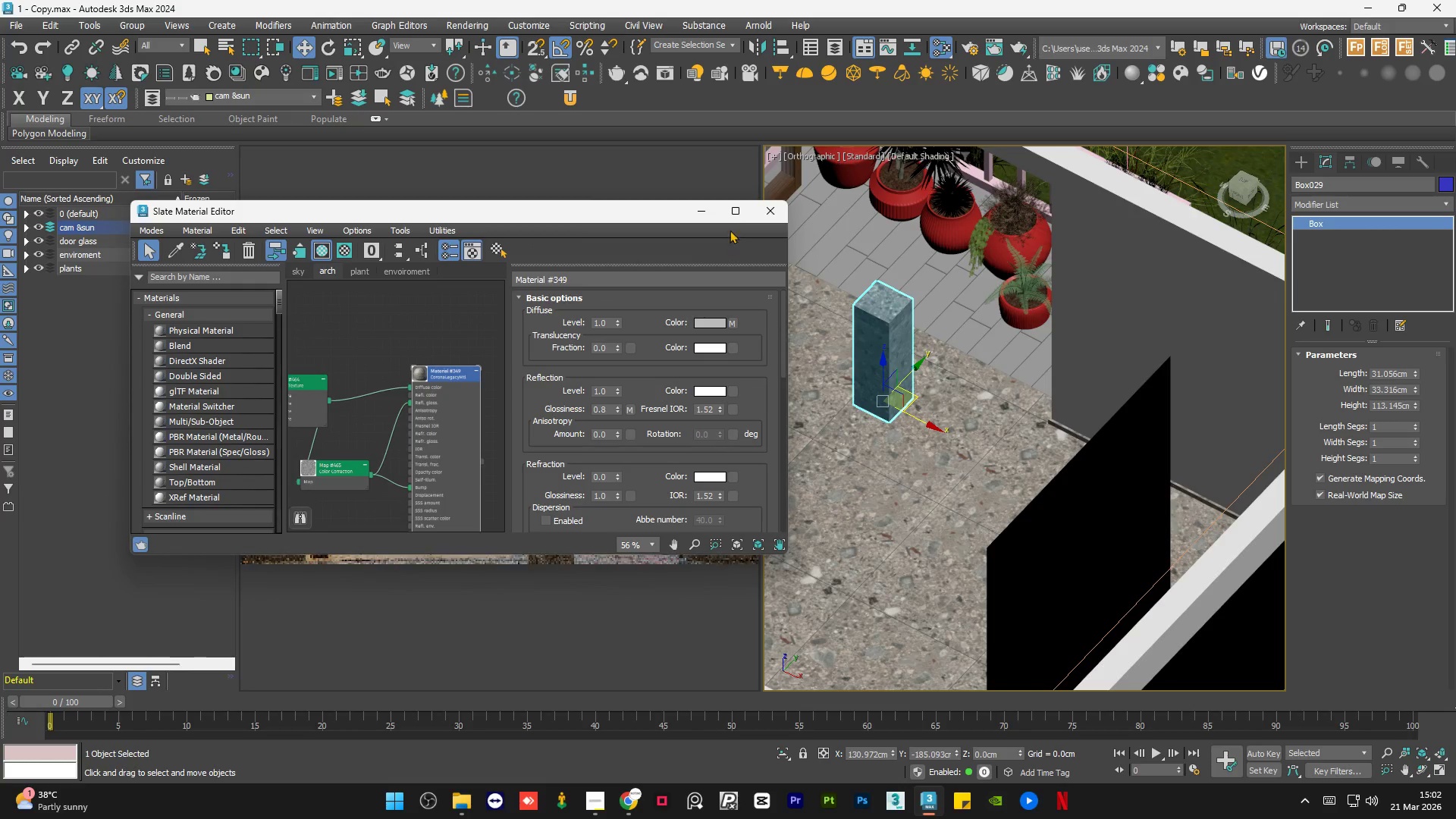 
left_click([706, 211])
 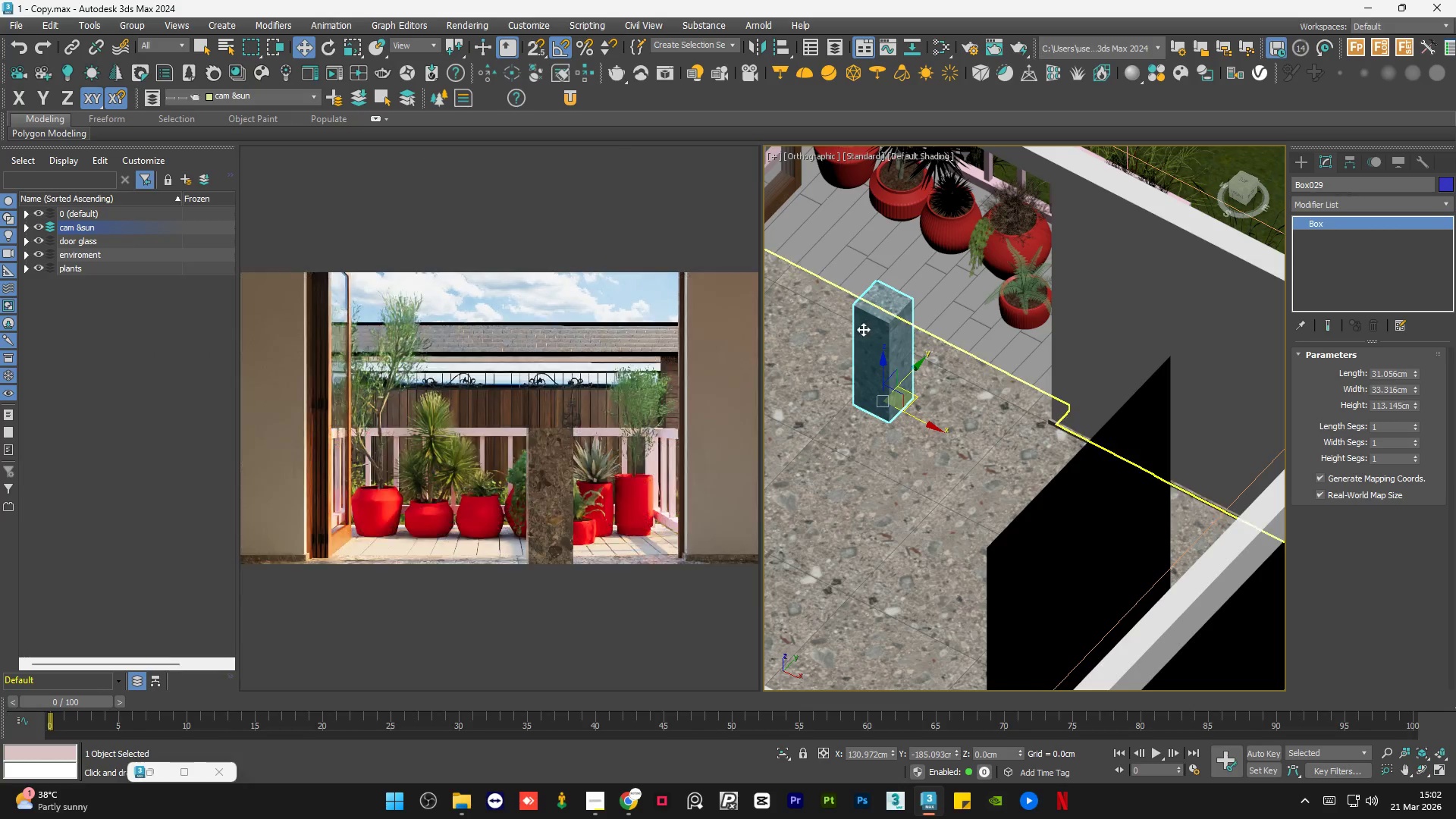 
scroll: coordinate [1043, 336], scroll_direction: up, amount: 2.0
 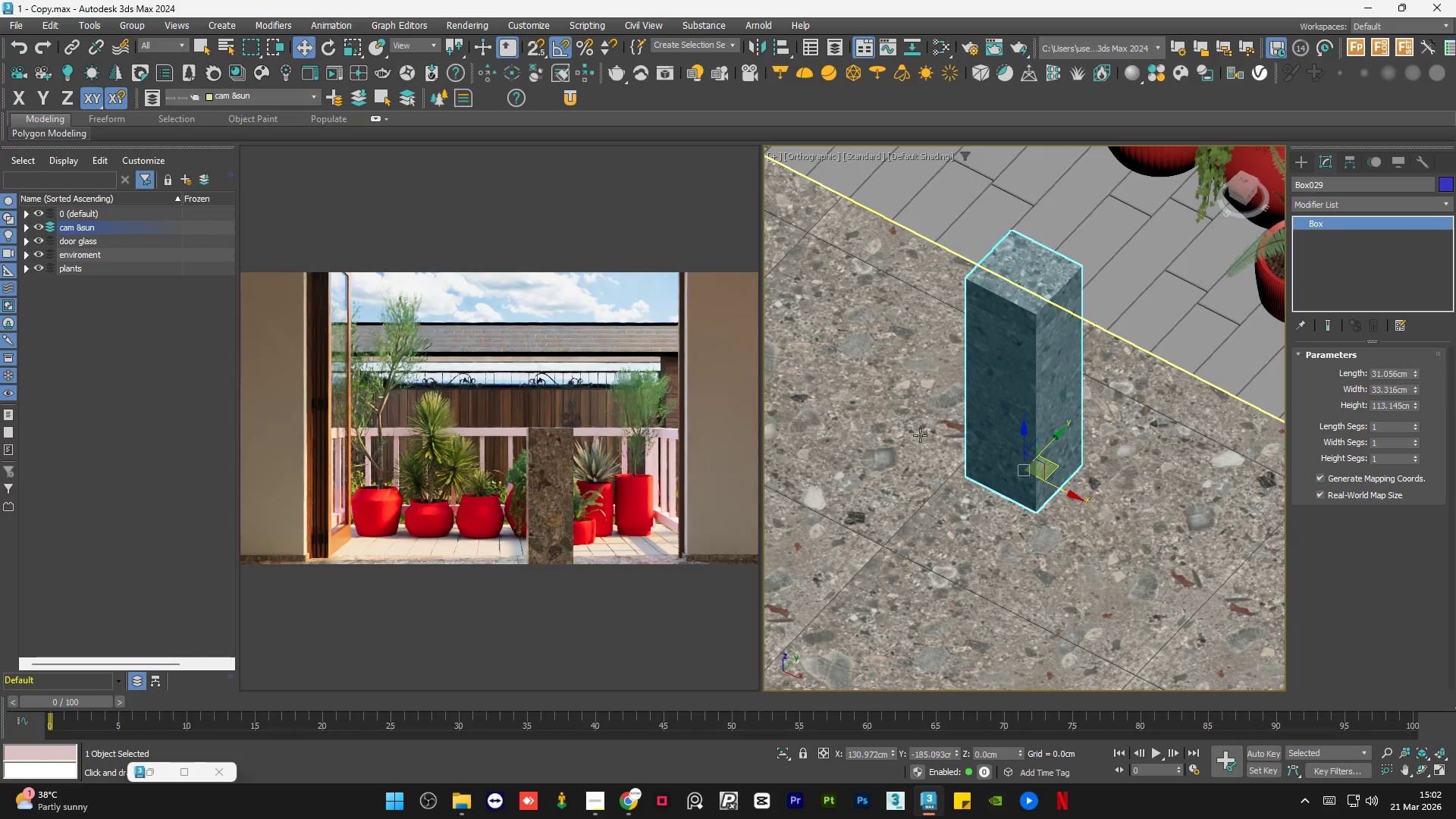 
left_click([920, 435])
 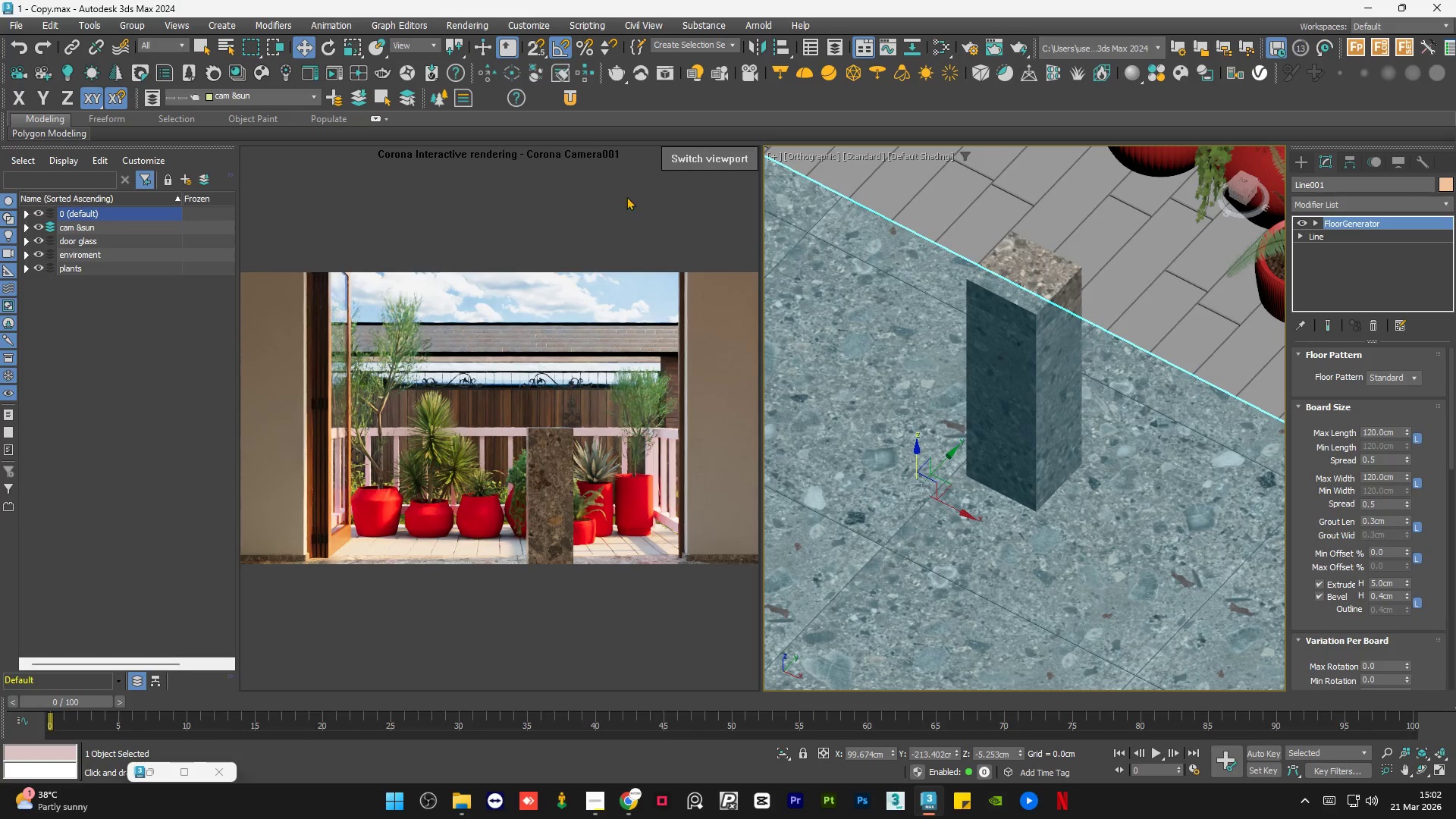 
left_click([565, 88])
 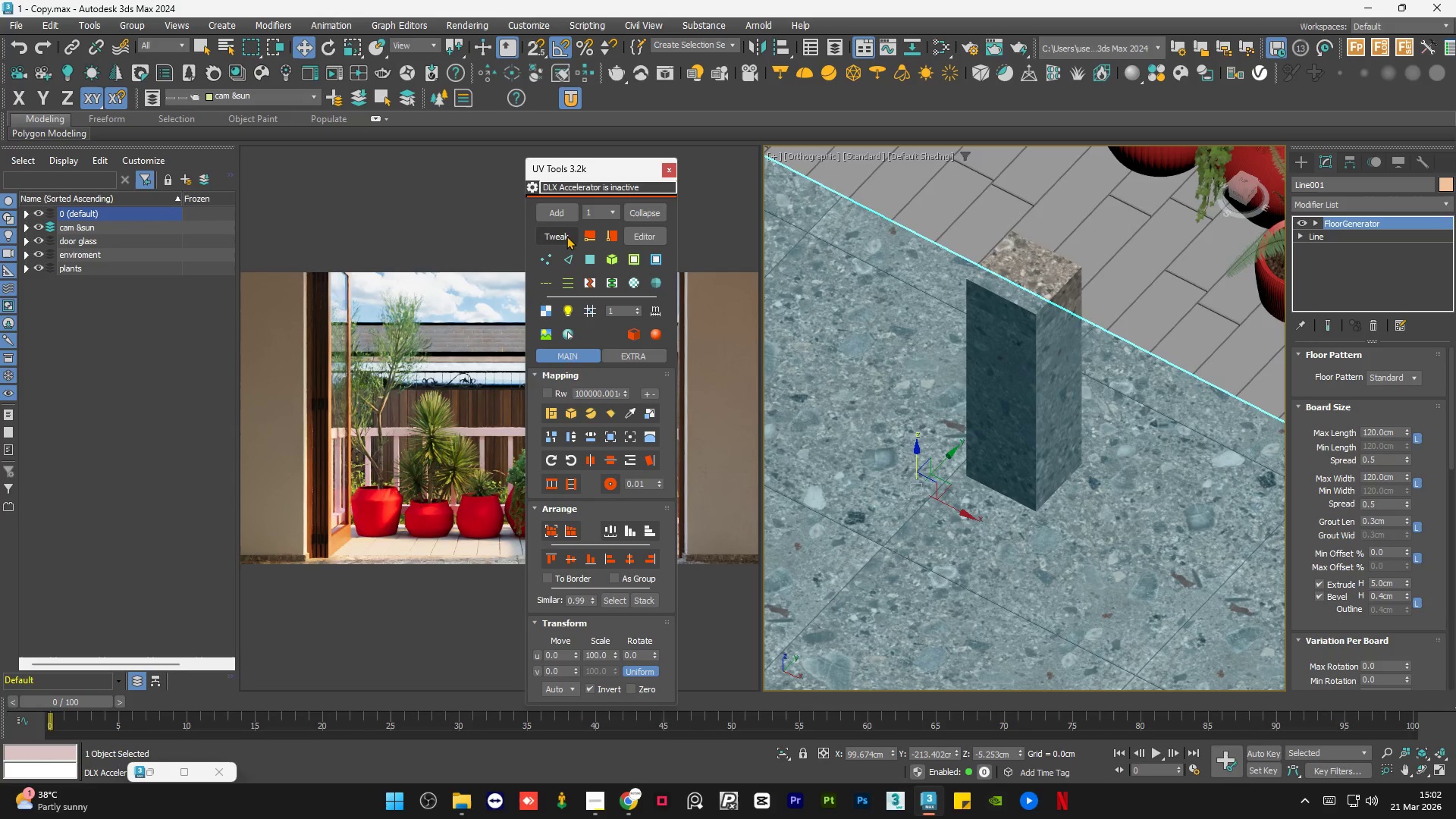 
left_click([566, 235])
 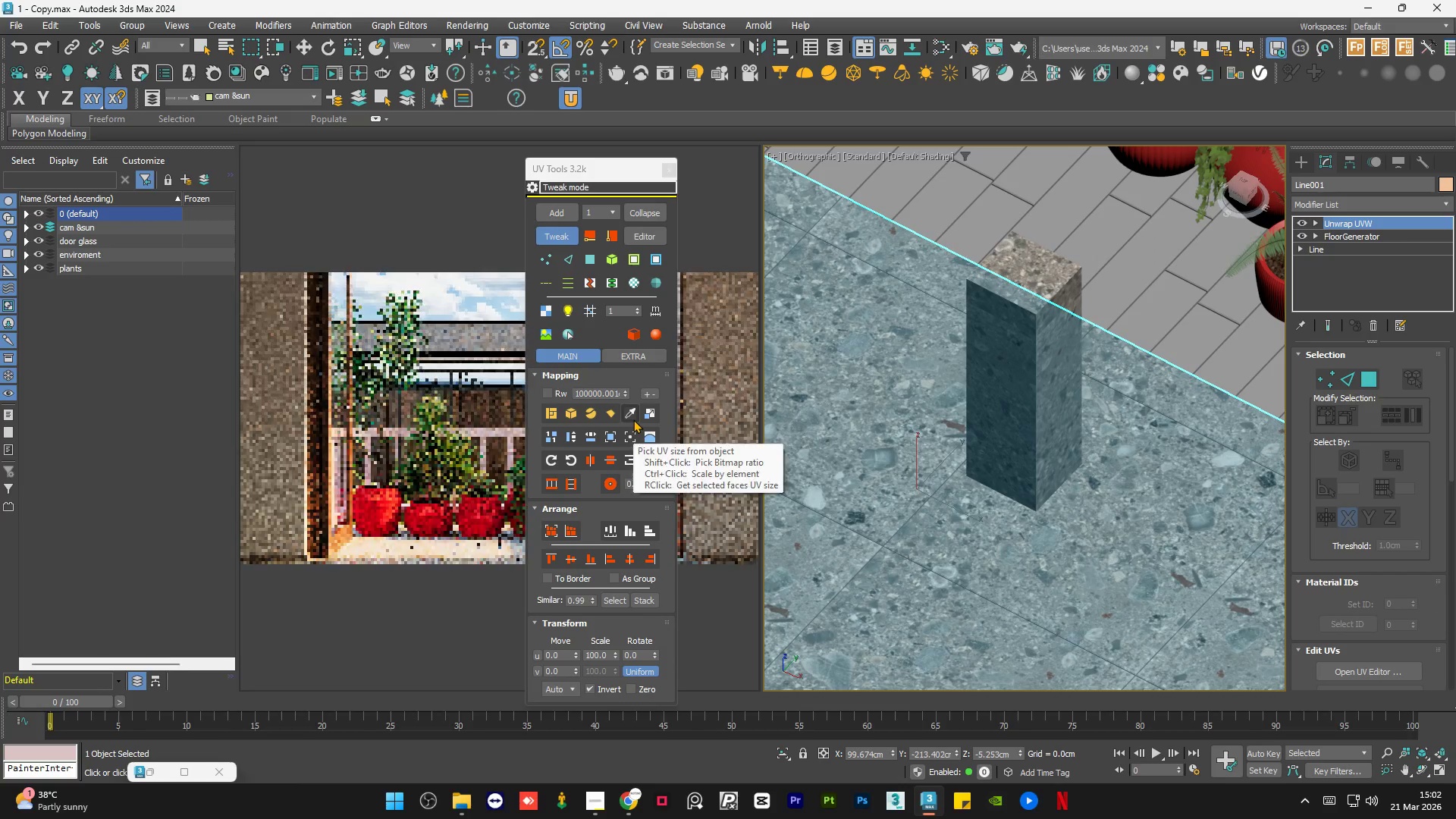 
left_click([633, 419])
 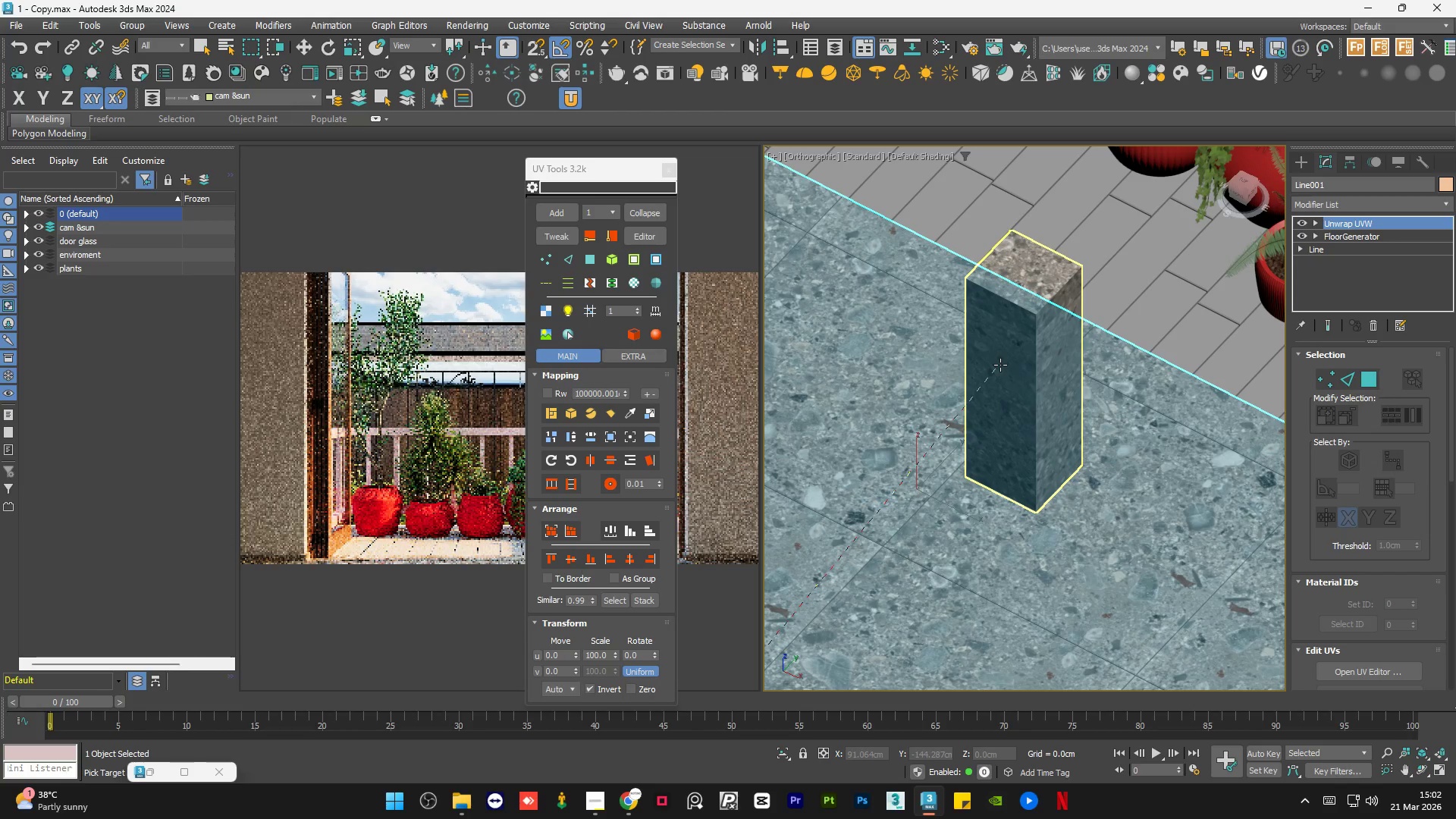 
left_click([1000, 365])
 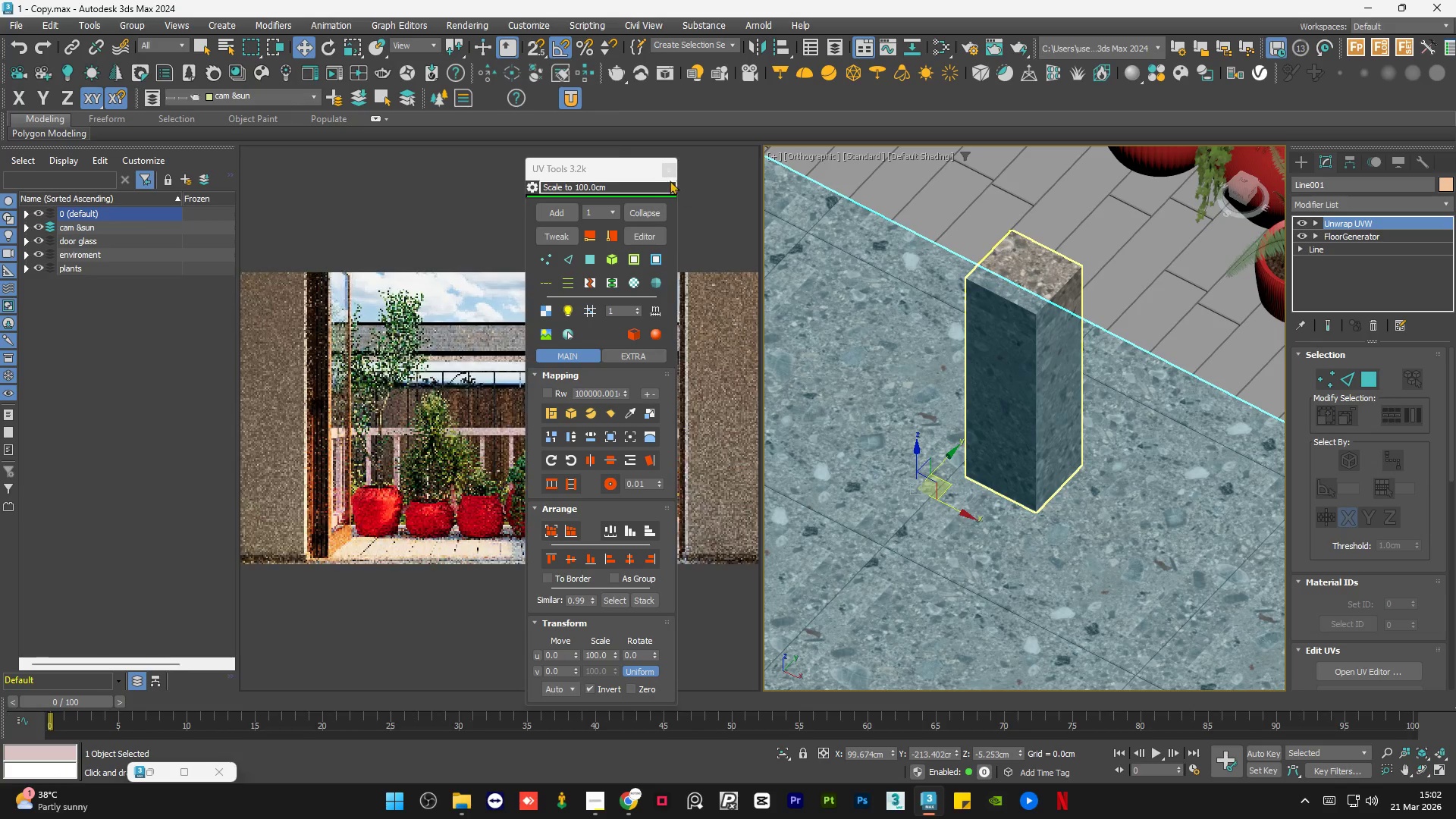 
left_click([662, 171])
 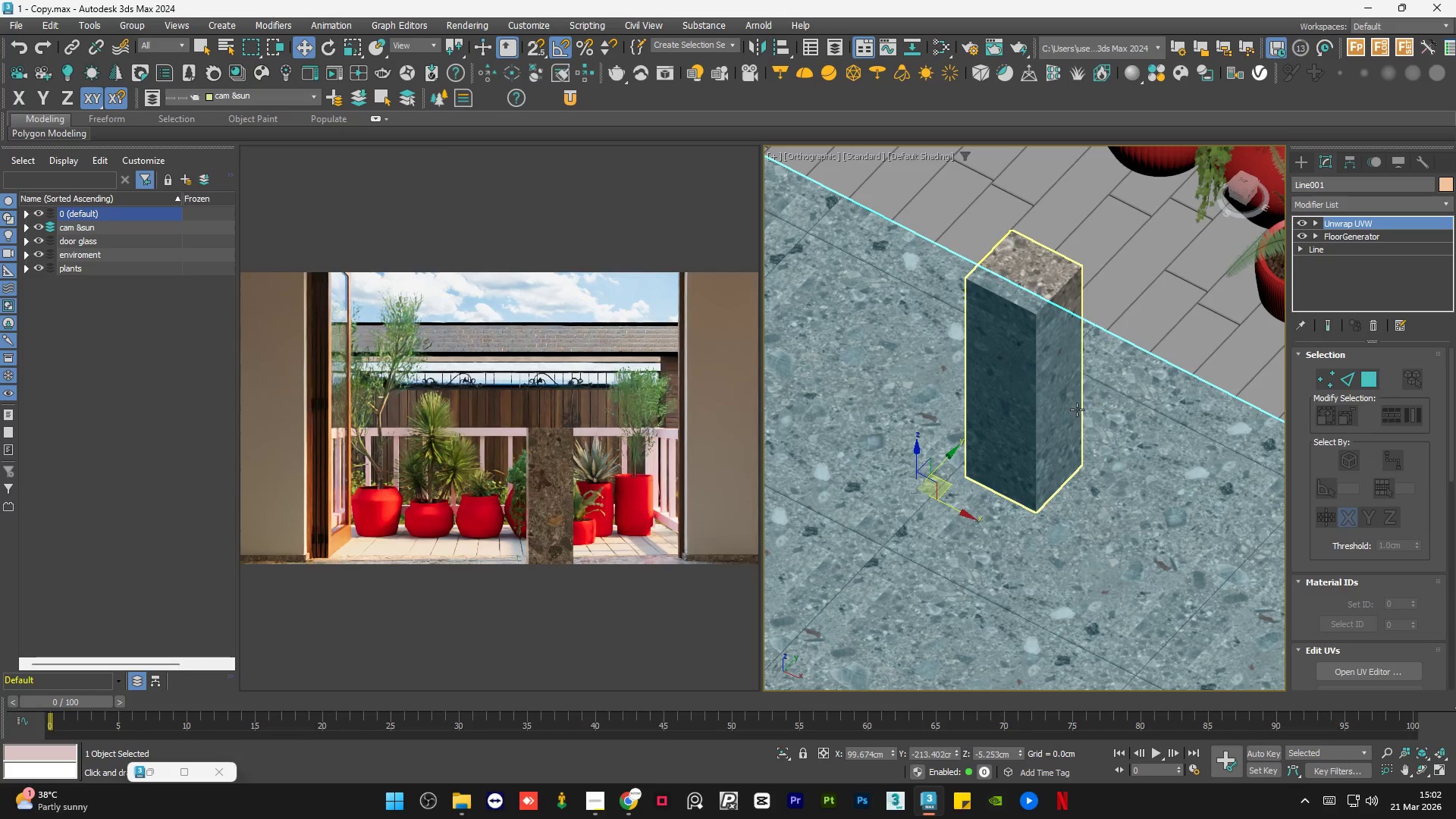 
scroll: coordinate [1122, 435], scroll_direction: down, amount: 3.0
 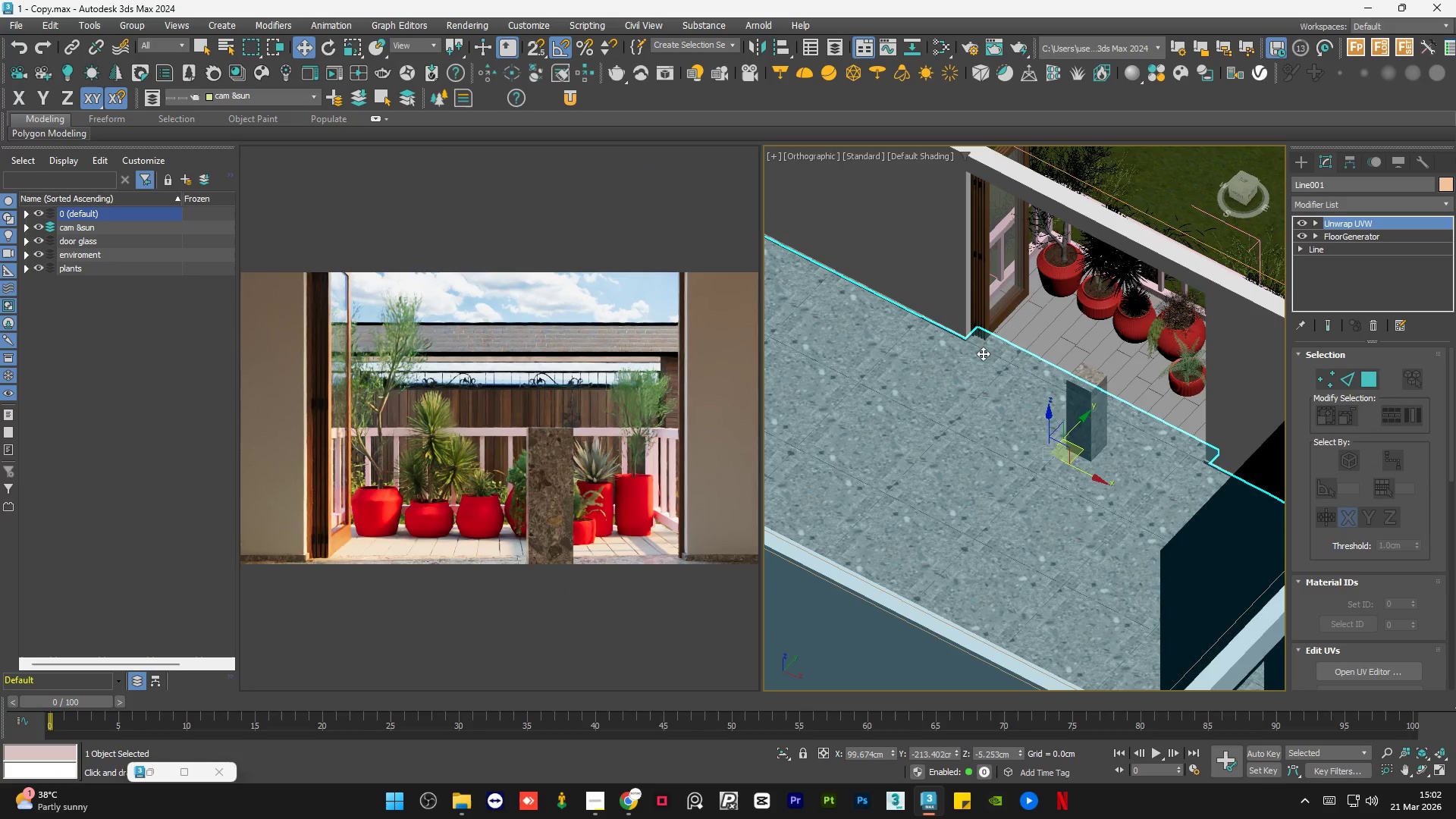 
scroll: coordinate [960, 340], scroll_direction: none, amount: 0.0
 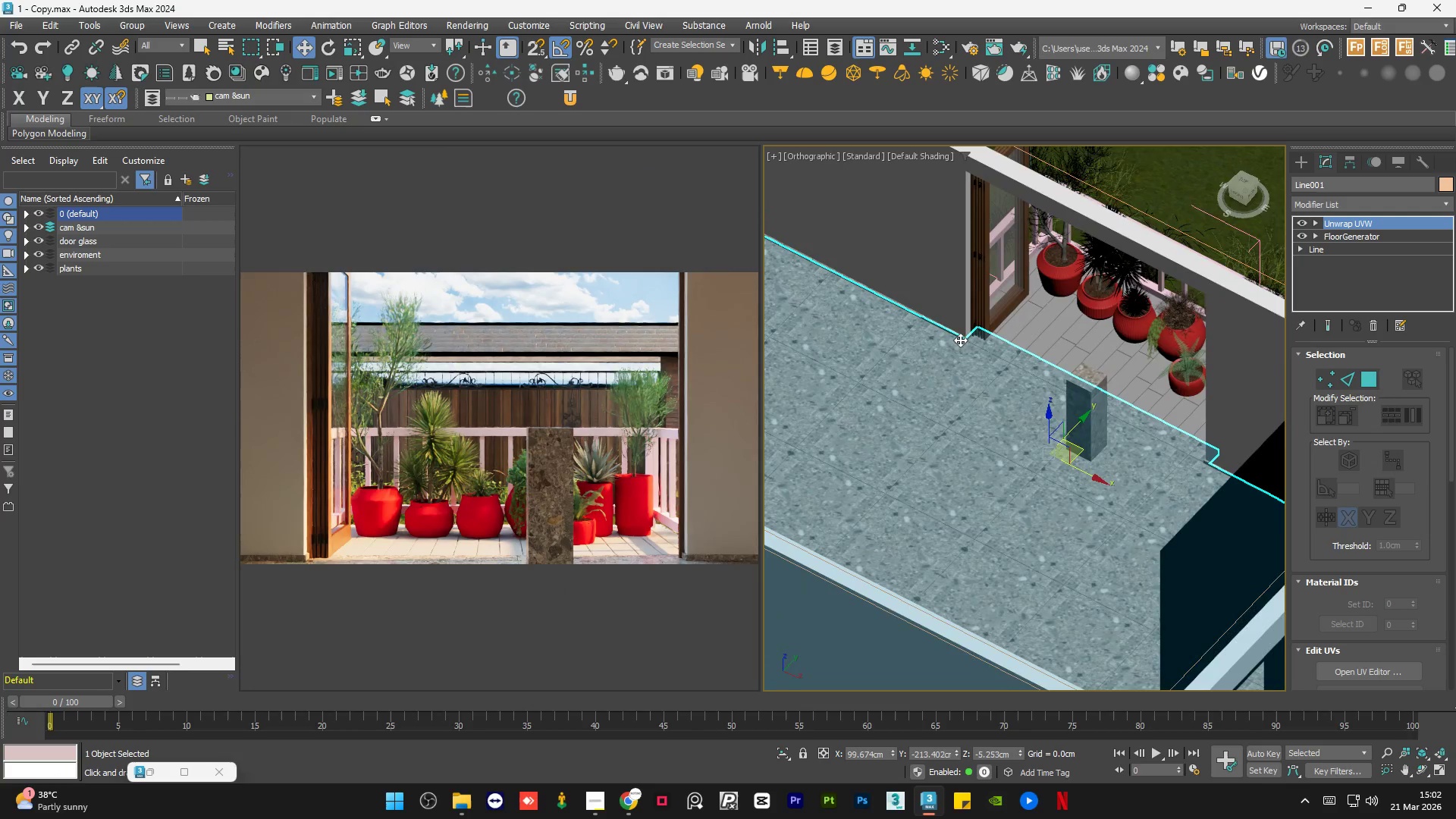 
scroll: coordinate [967, 427], scroll_direction: up, amount: 5.0
 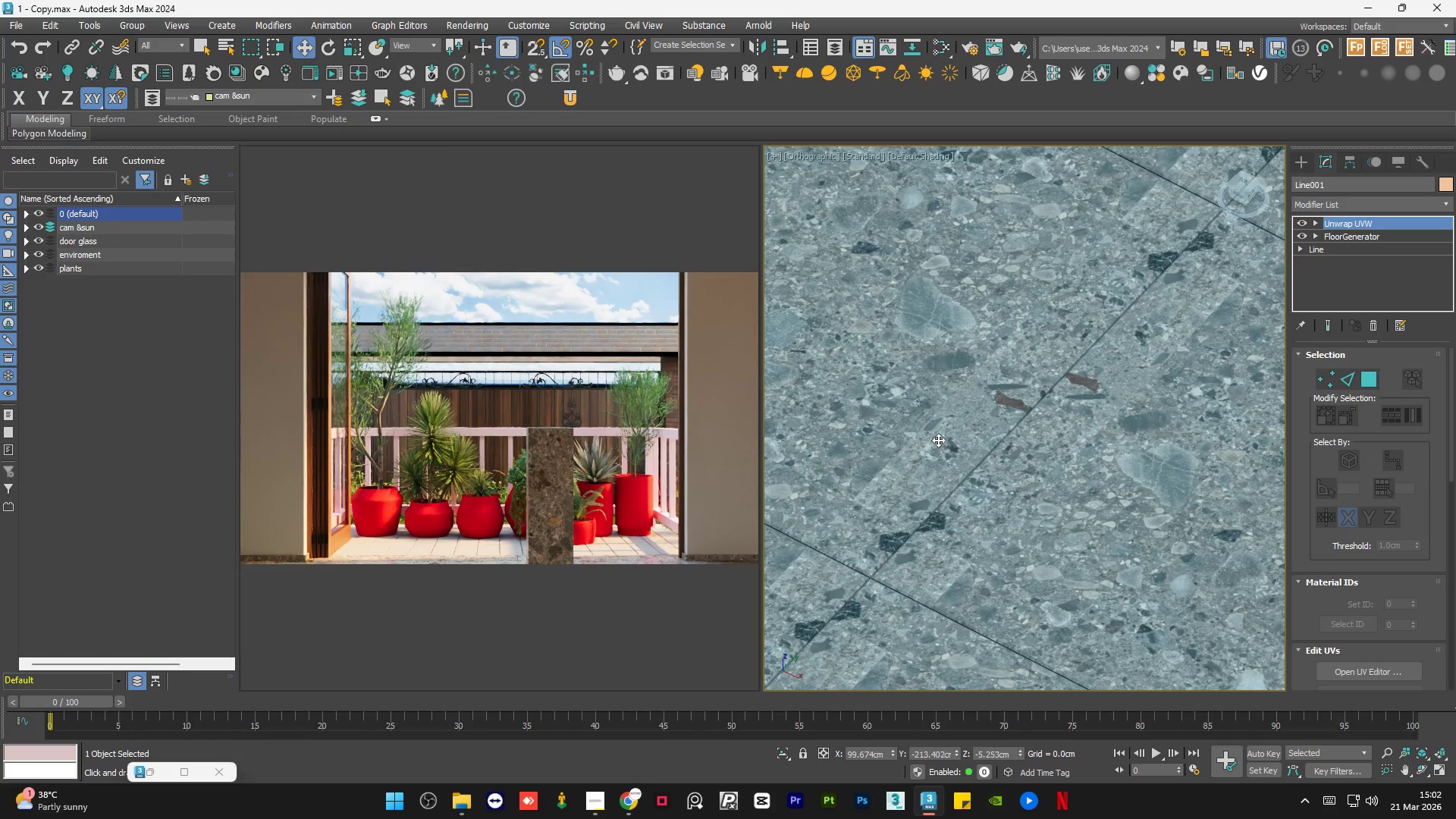 
key(Control+Z)
 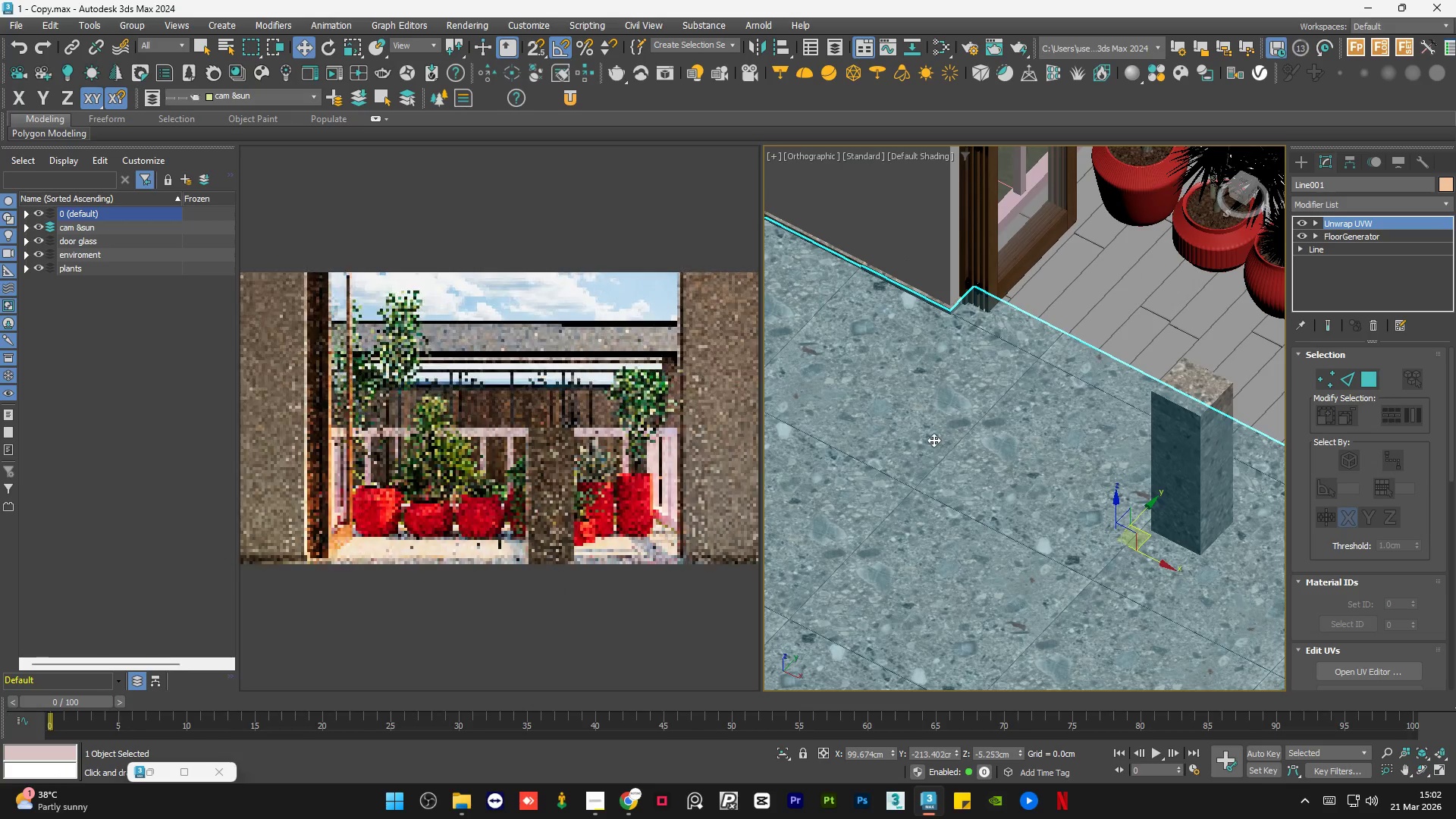 
scroll: coordinate [938, 440], scroll_direction: down, amount: 3.0
 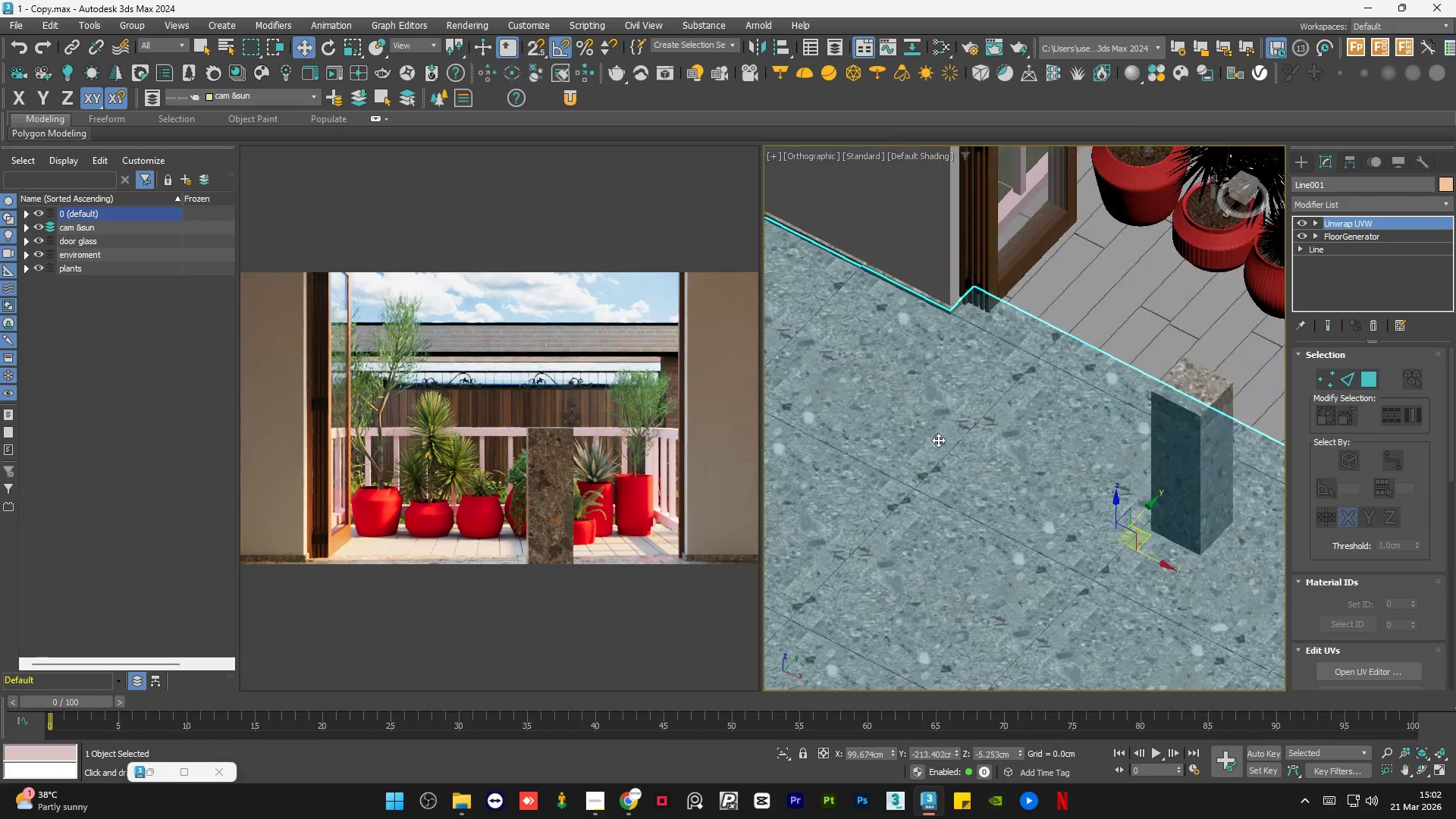 
scroll: coordinate [918, 359], scroll_direction: up, amount: 4.0